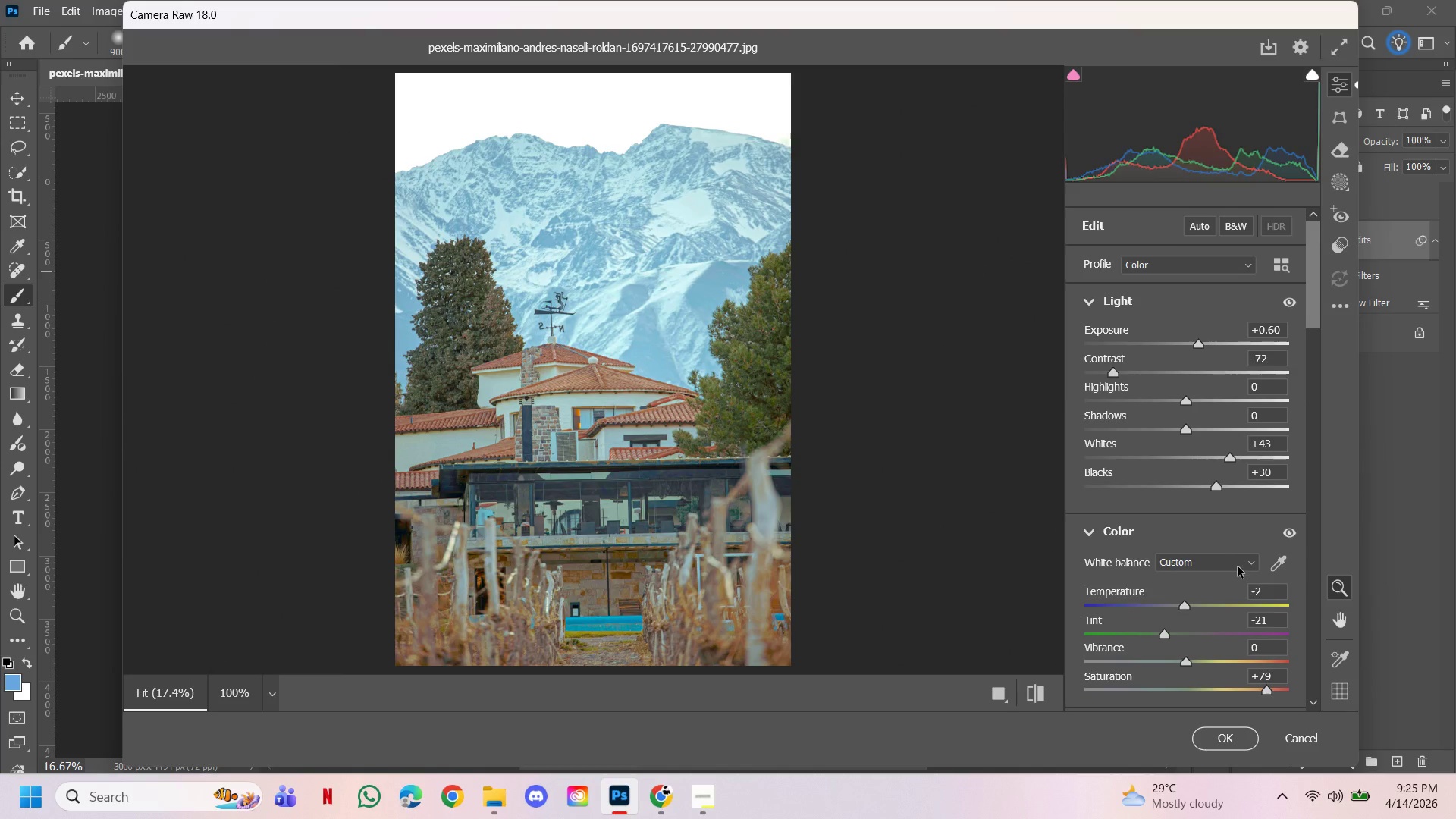 
scroll: coordinate [1238, 566], scroll_direction: down, amount: 1.0
 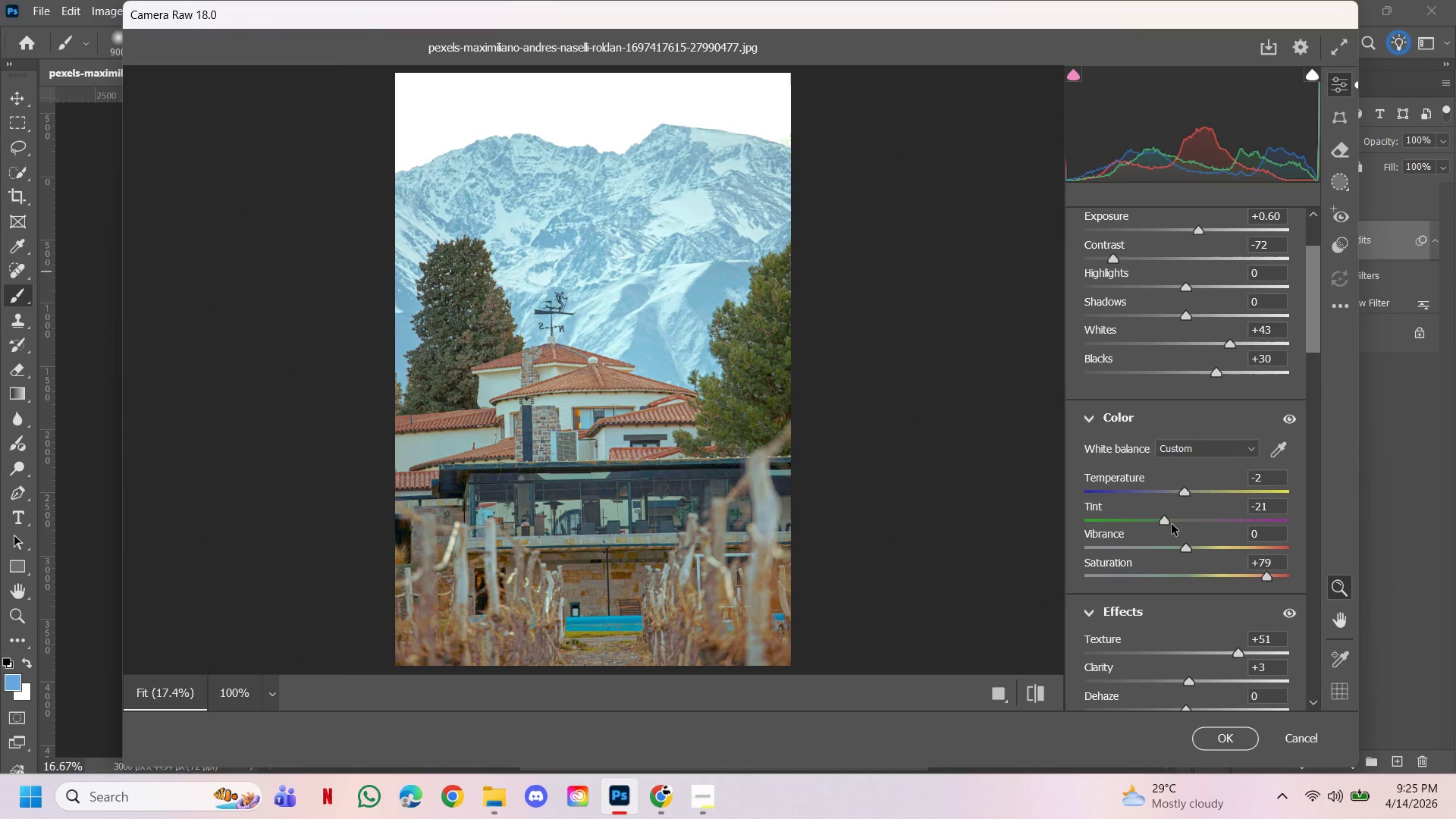 
left_click_drag(start_coordinate=[1163, 519], to_coordinate=[1169, 519])
 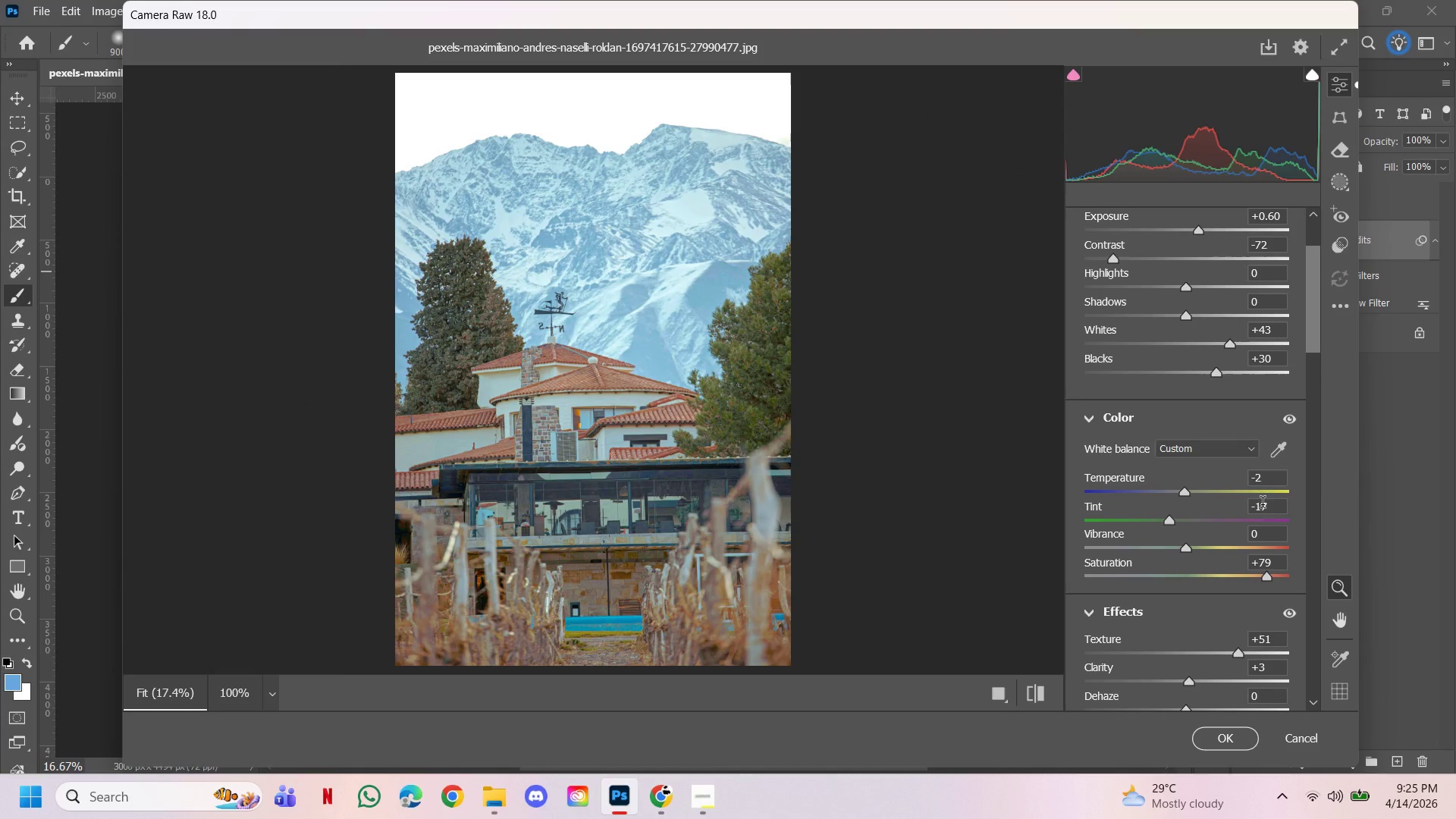 
left_click_drag(start_coordinate=[1268, 506], to_coordinate=[1254, 500])
 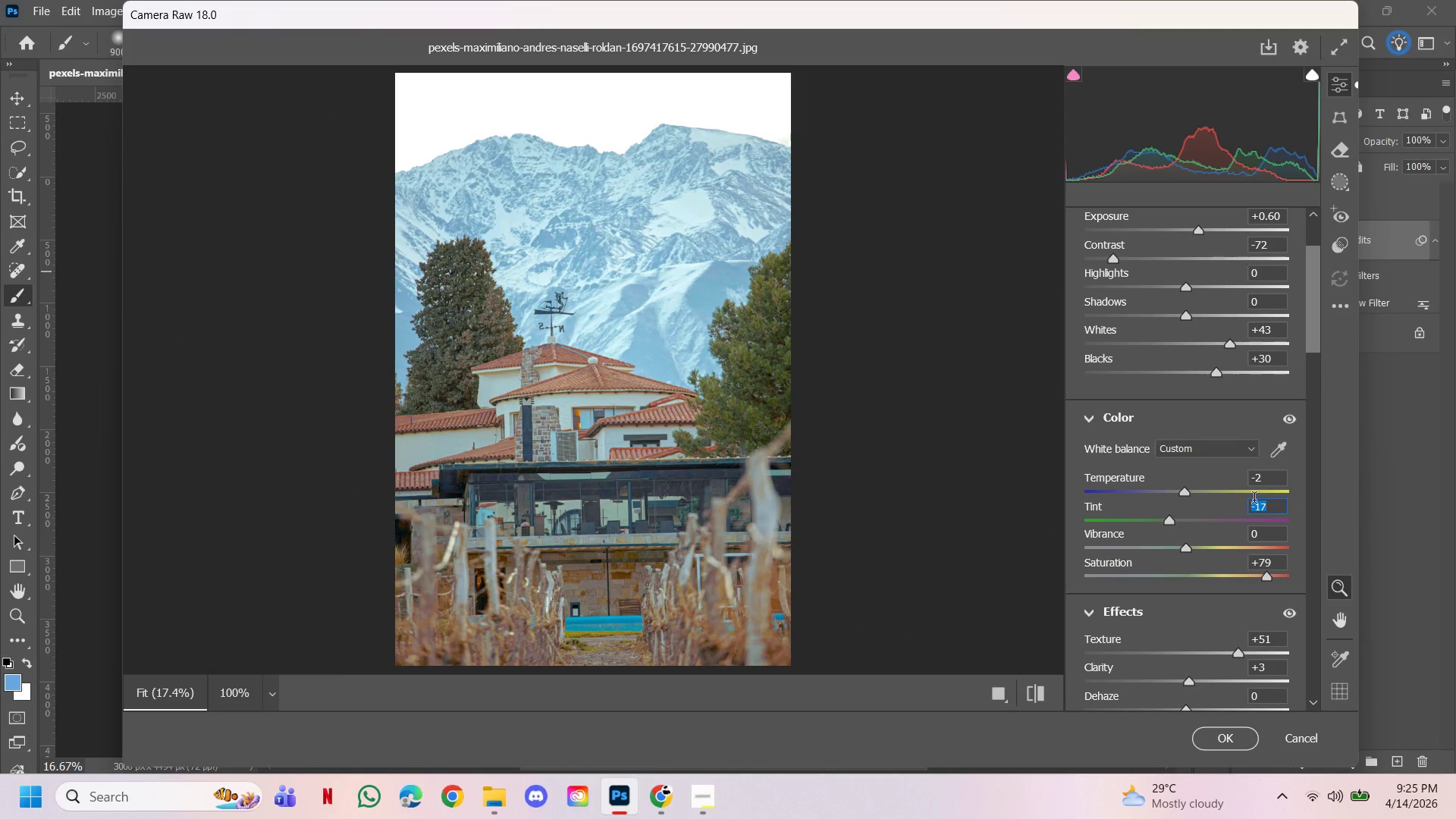 
key(0)
 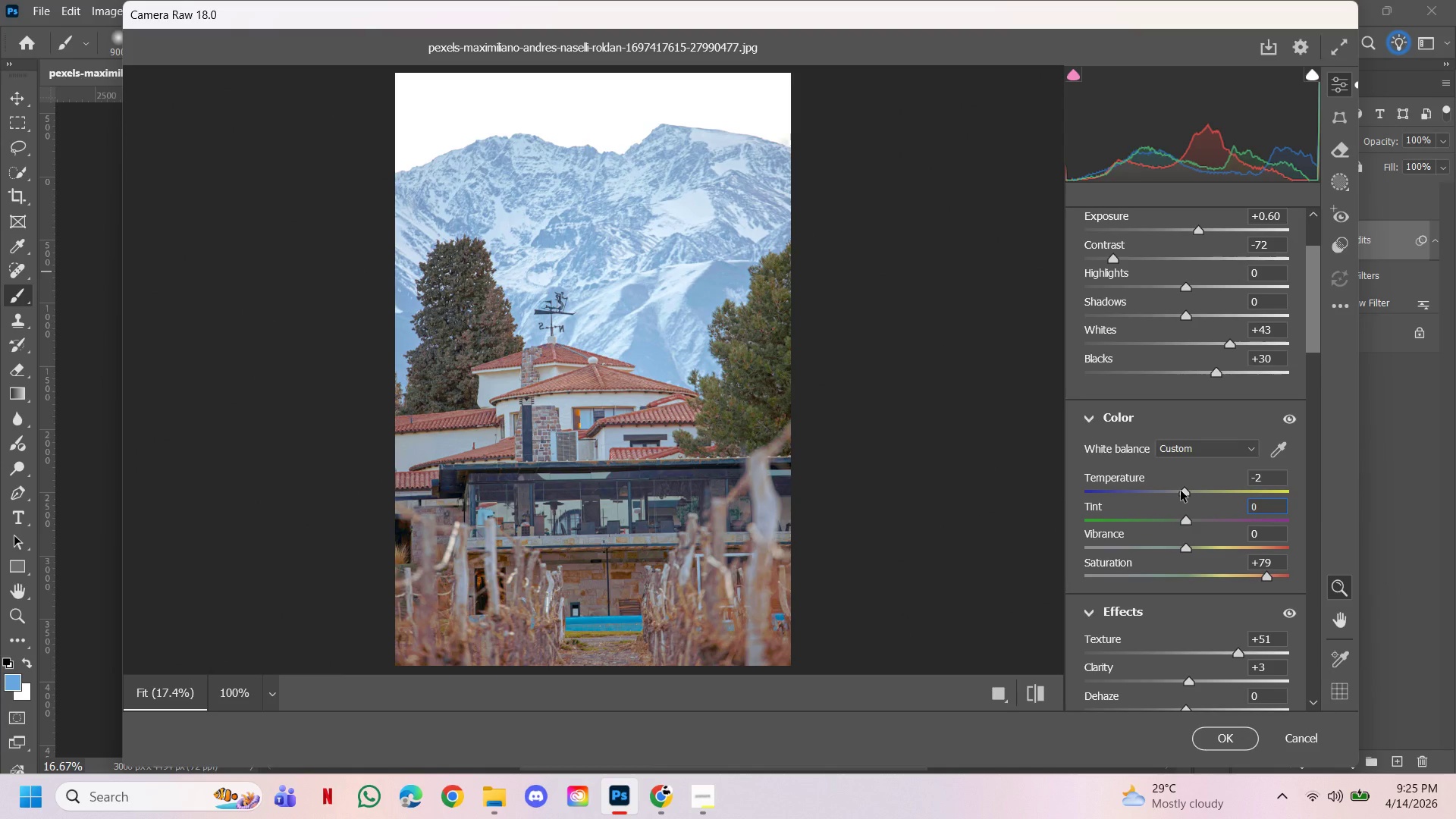 
left_click_drag(start_coordinate=[1186, 495], to_coordinate=[1185, 489])
 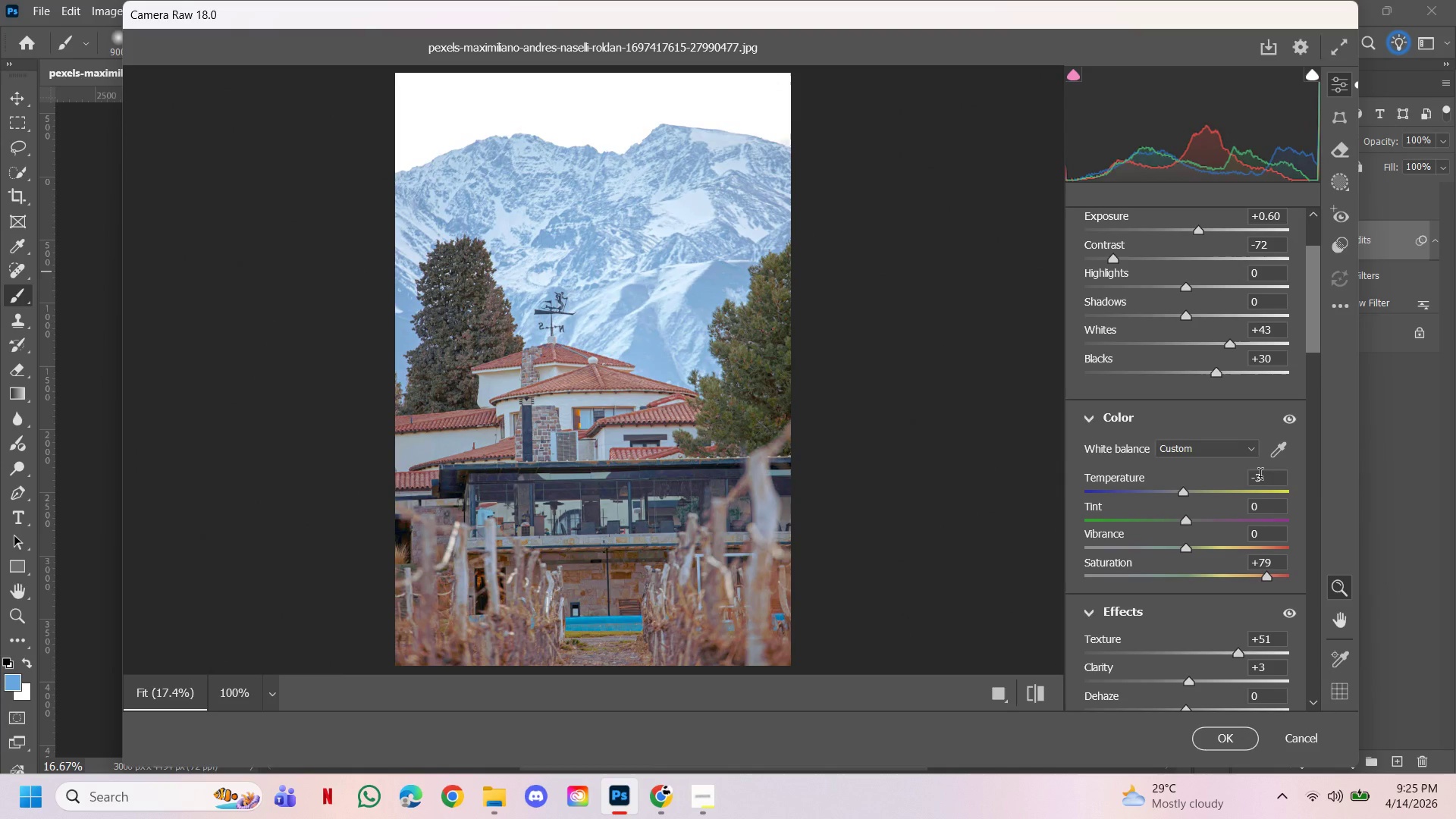 
left_click_drag(start_coordinate=[1285, 472], to_coordinate=[1240, 466])
 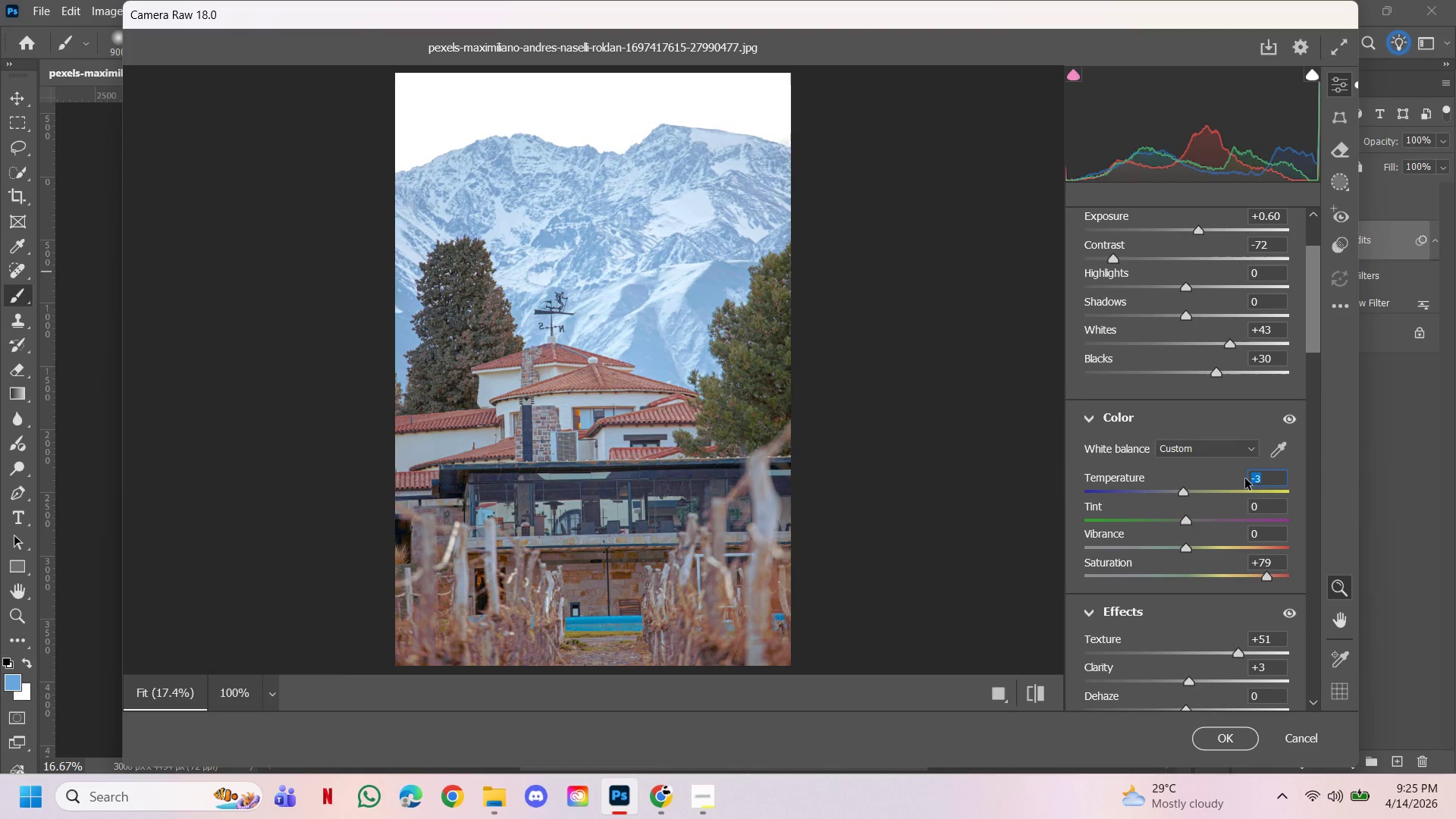 
key(0)
 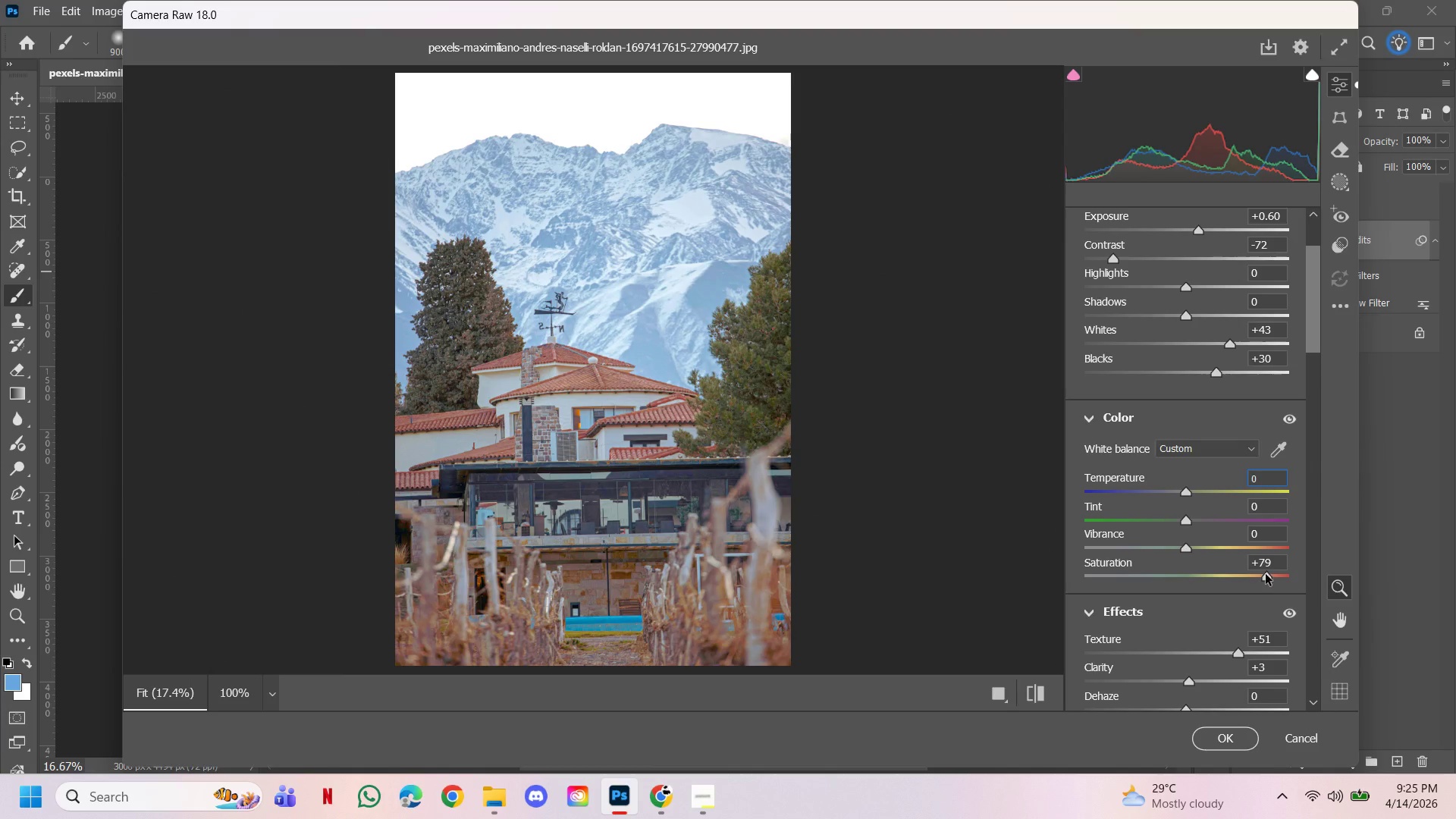 
left_click_drag(start_coordinate=[1266, 580], to_coordinate=[1381, 582])
 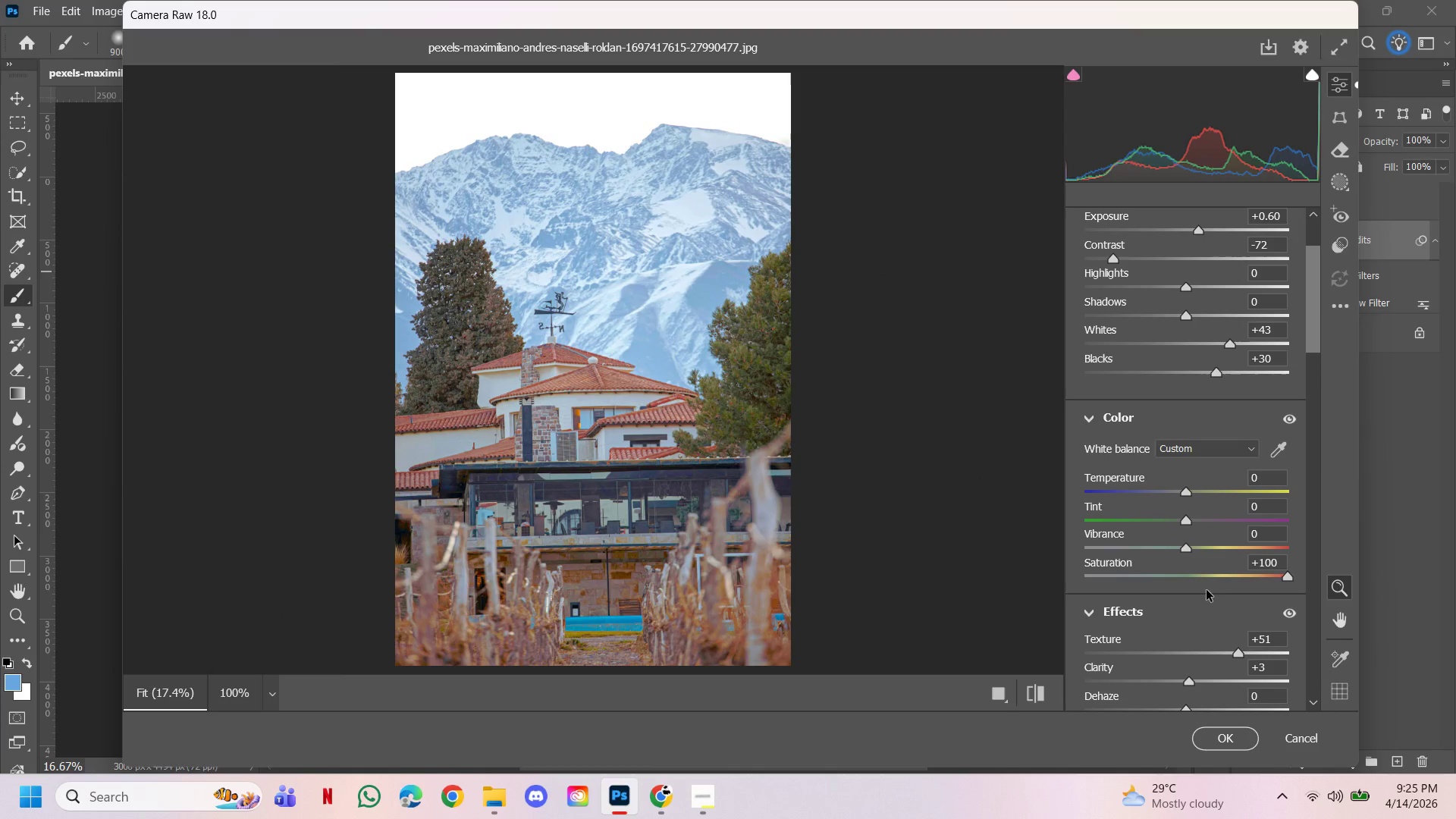 
scroll: coordinate [1212, 597], scroll_direction: down, amount: 10.0
 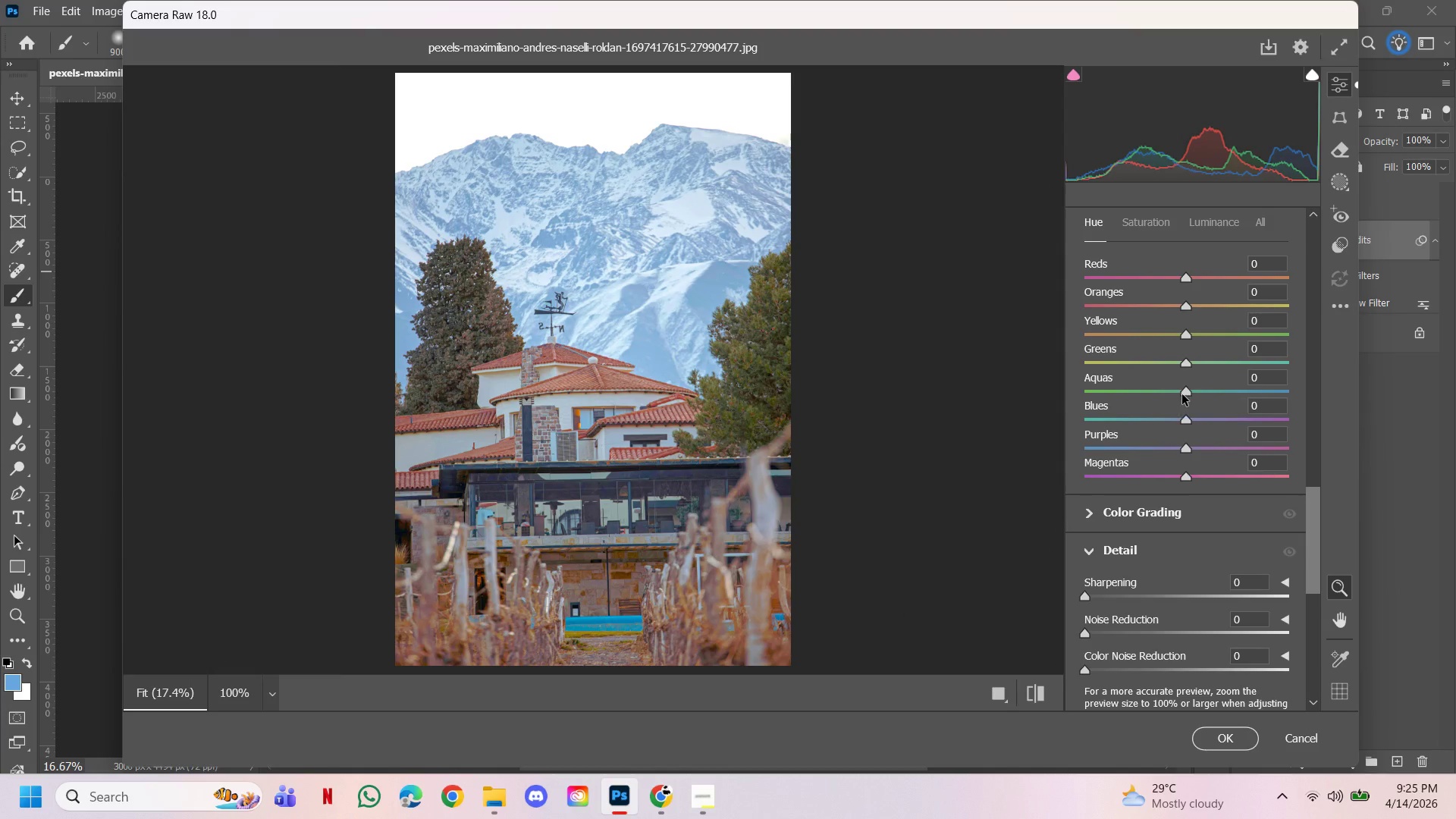 
left_click_drag(start_coordinate=[1182, 391], to_coordinate=[1132, 383])
 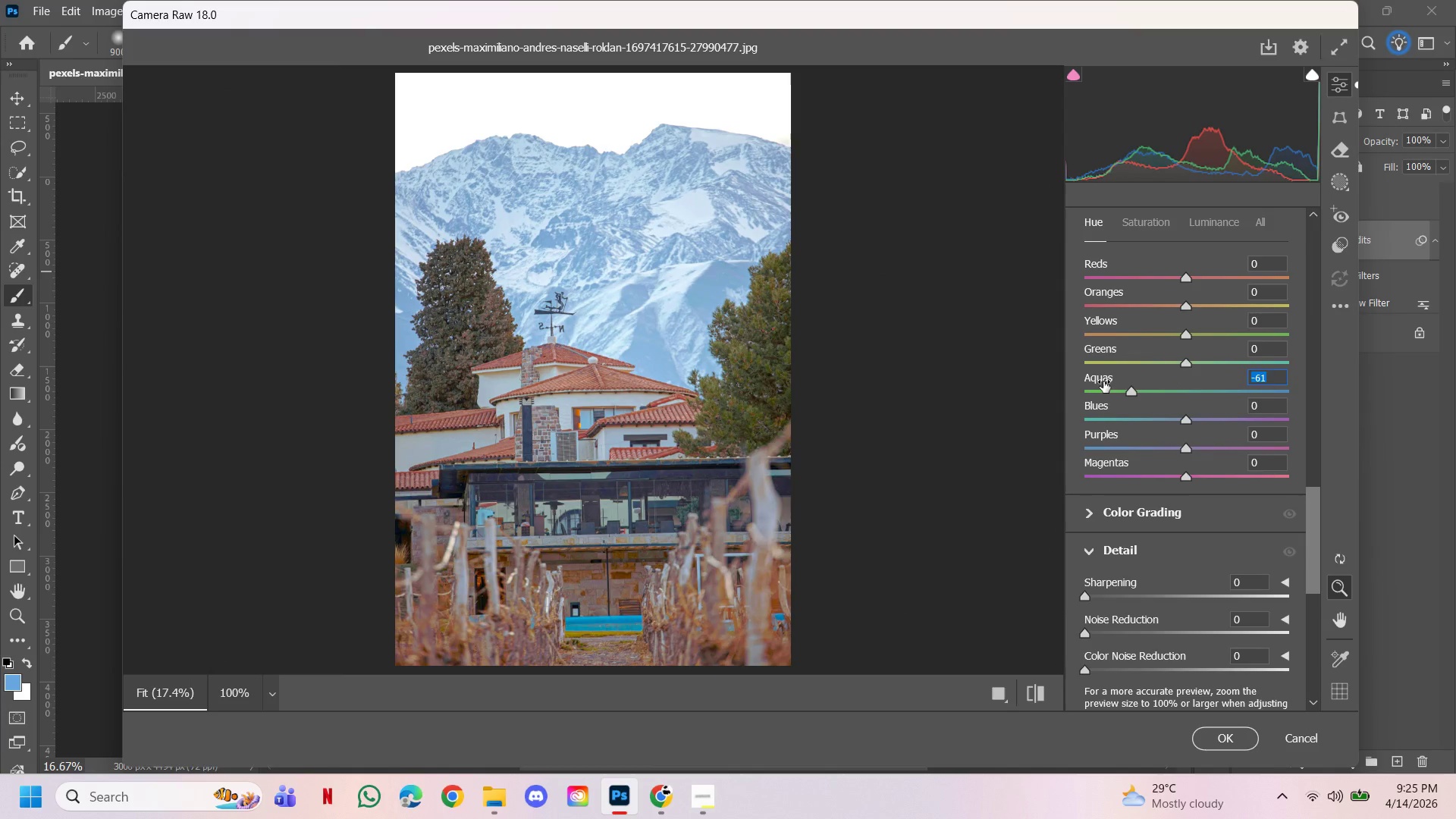 
left_click_drag(start_coordinate=[1116, 382], to_coordinate=[1122, 404])
 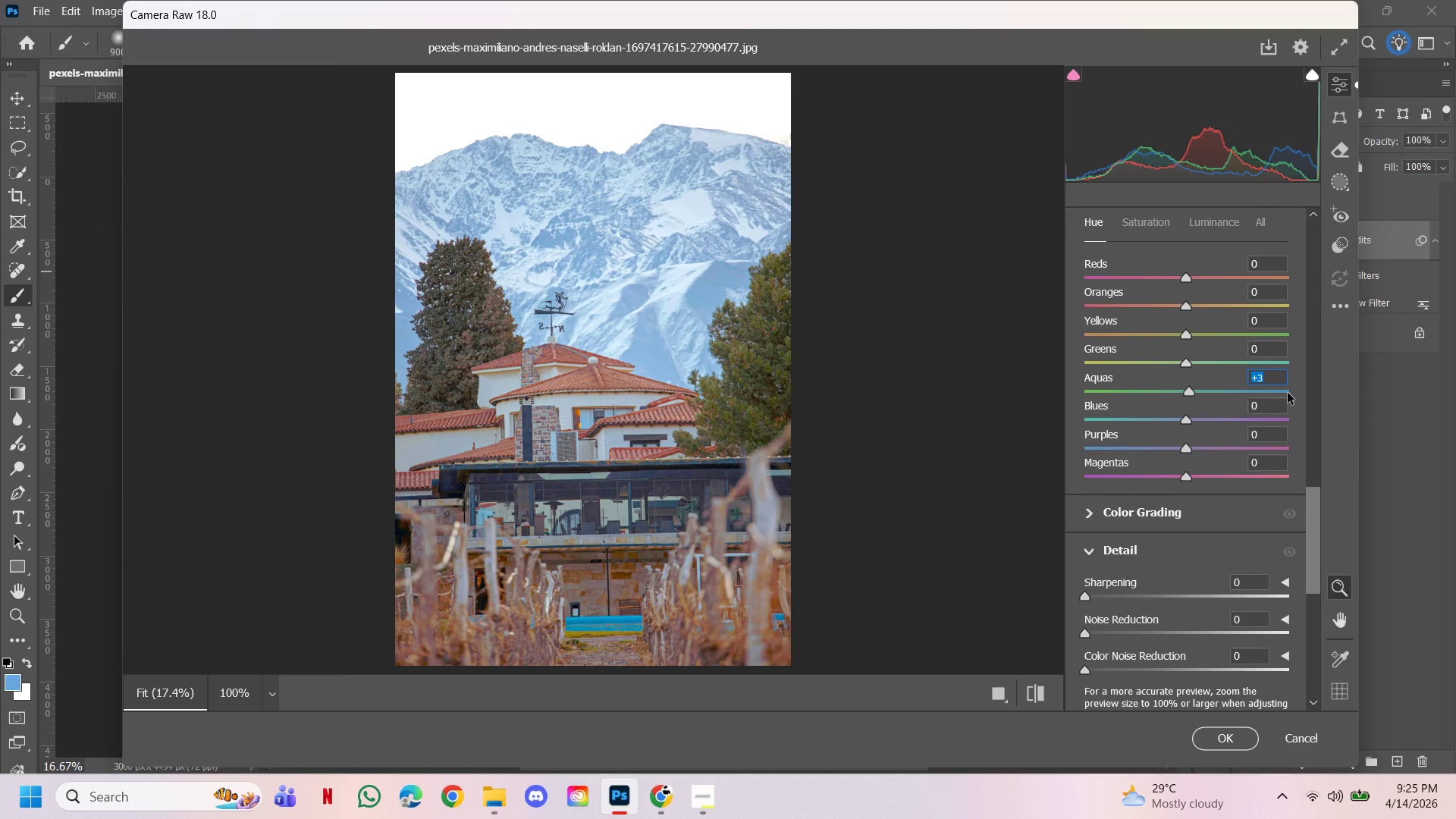 
key(0)
 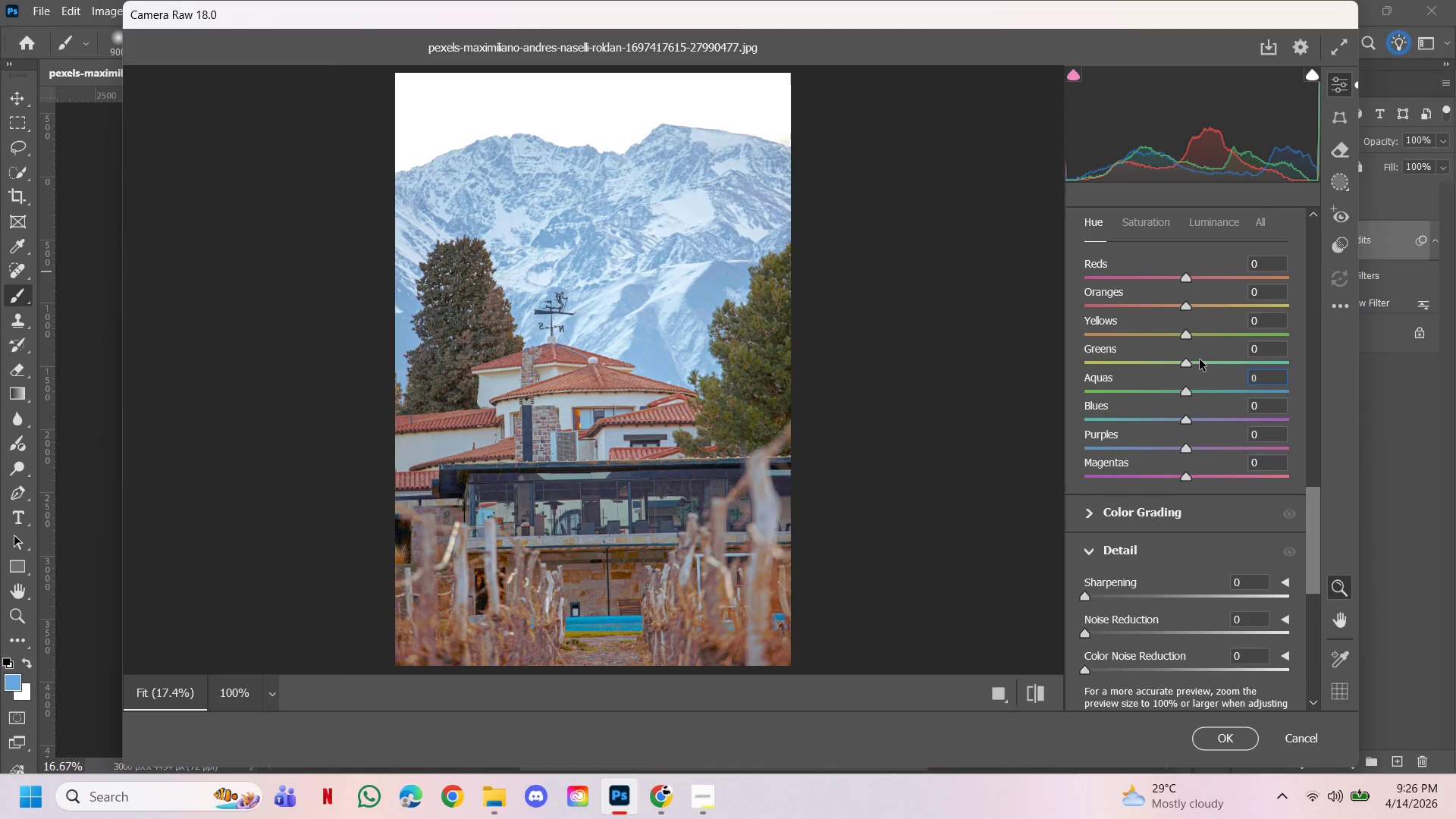 
left_click_drag(start_coordinate=[1193, 362], to_coordinate=[1344, 366])
 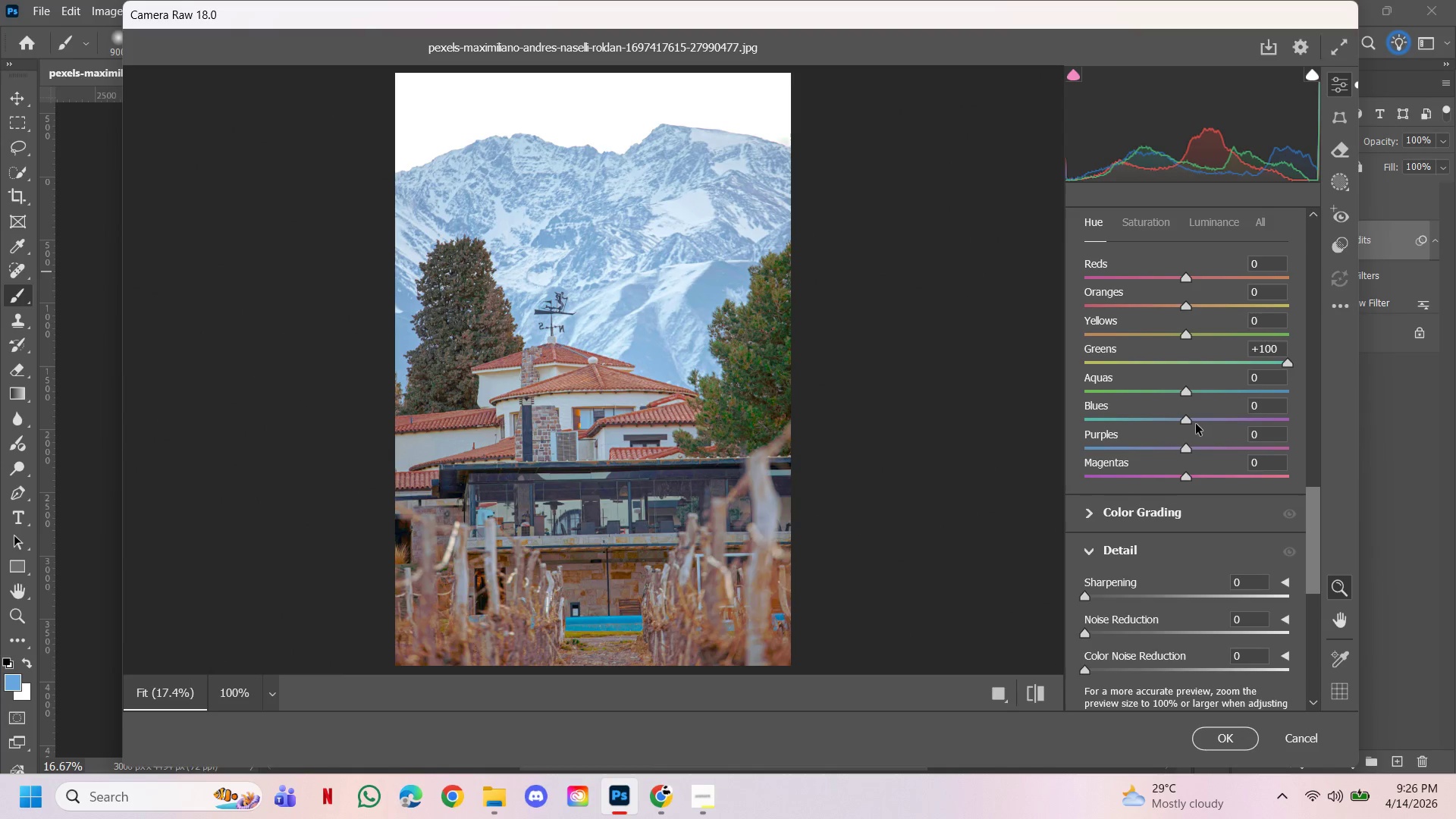 
left_click_drag(start_coordinate=[1188, 419], to_coordinate=[1299, 434])
 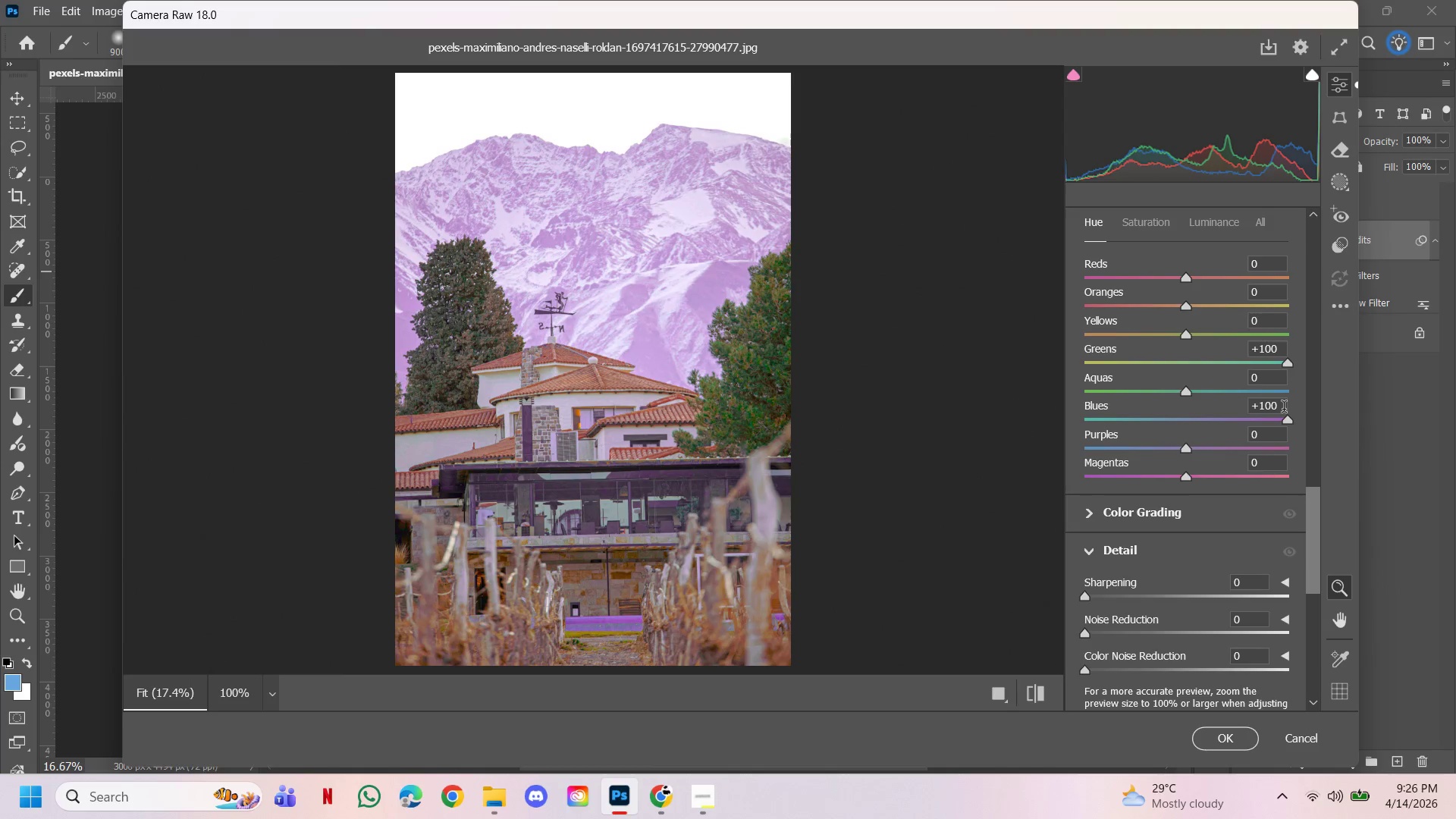 
left_click_drag(start_coordinate=[1283, 408], to_coordinate=[1249, 405])
 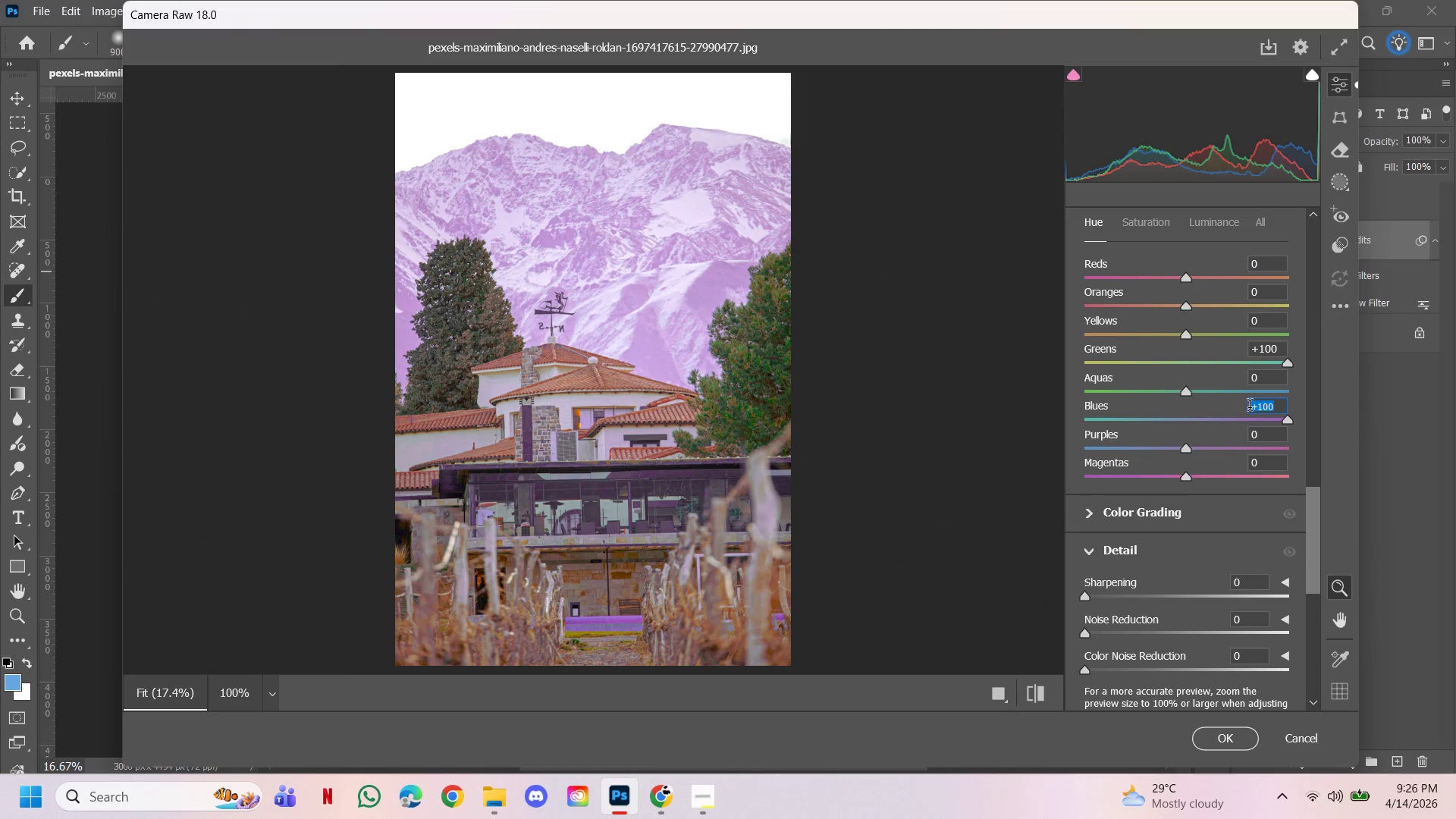 
key(0)
 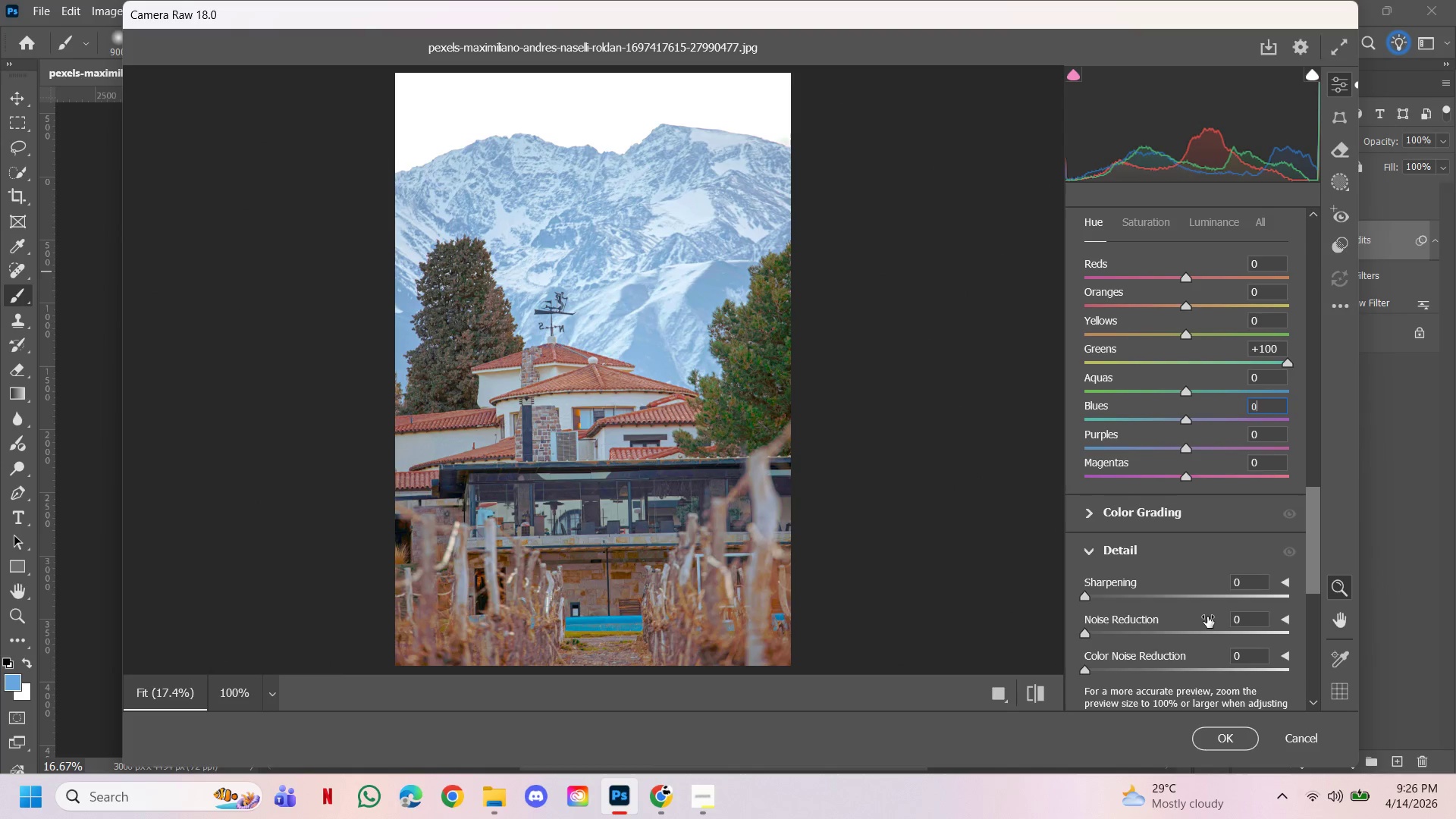 
left_click([1234, 742])
 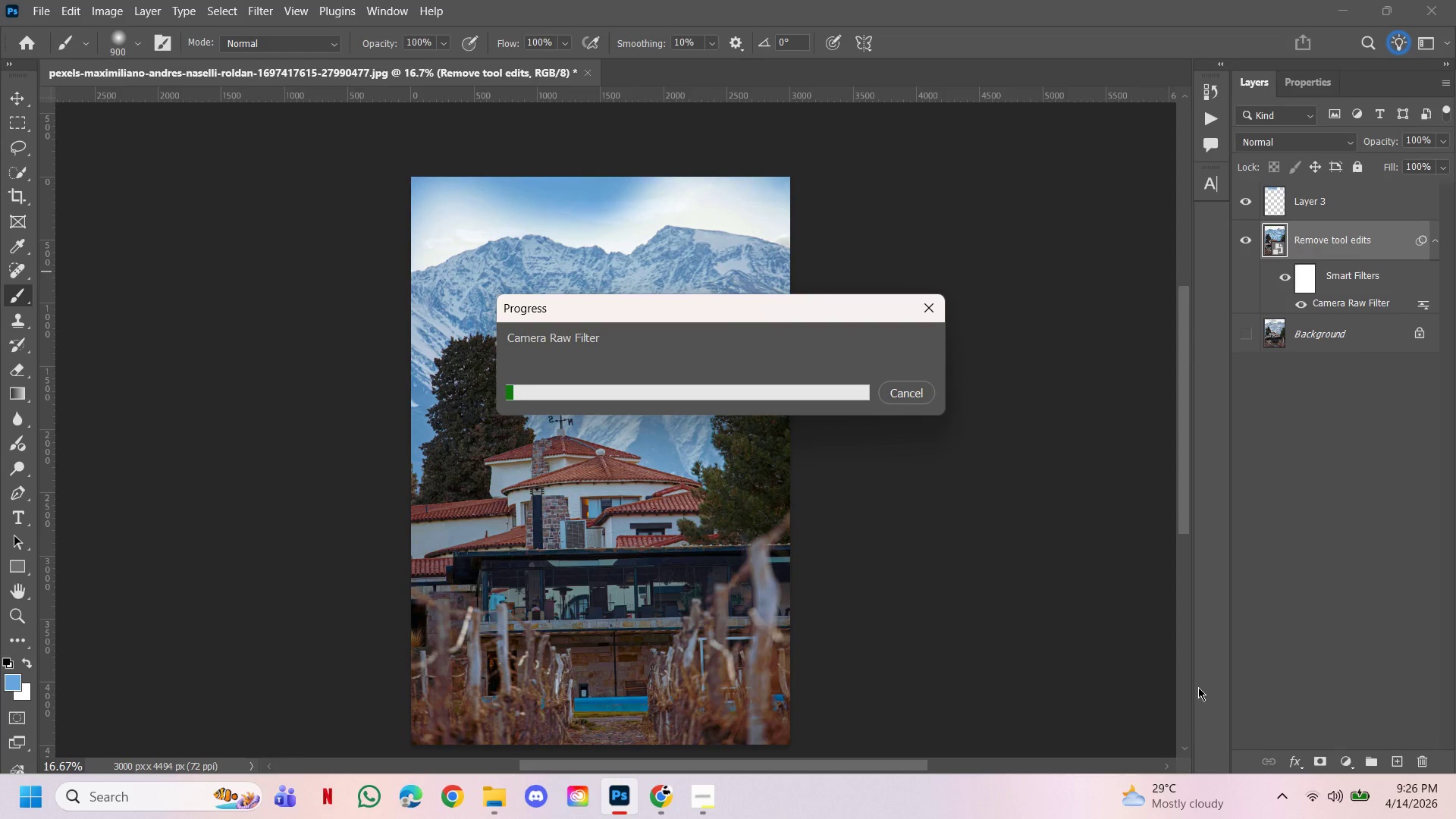 
mouse_move([1178, 653])
 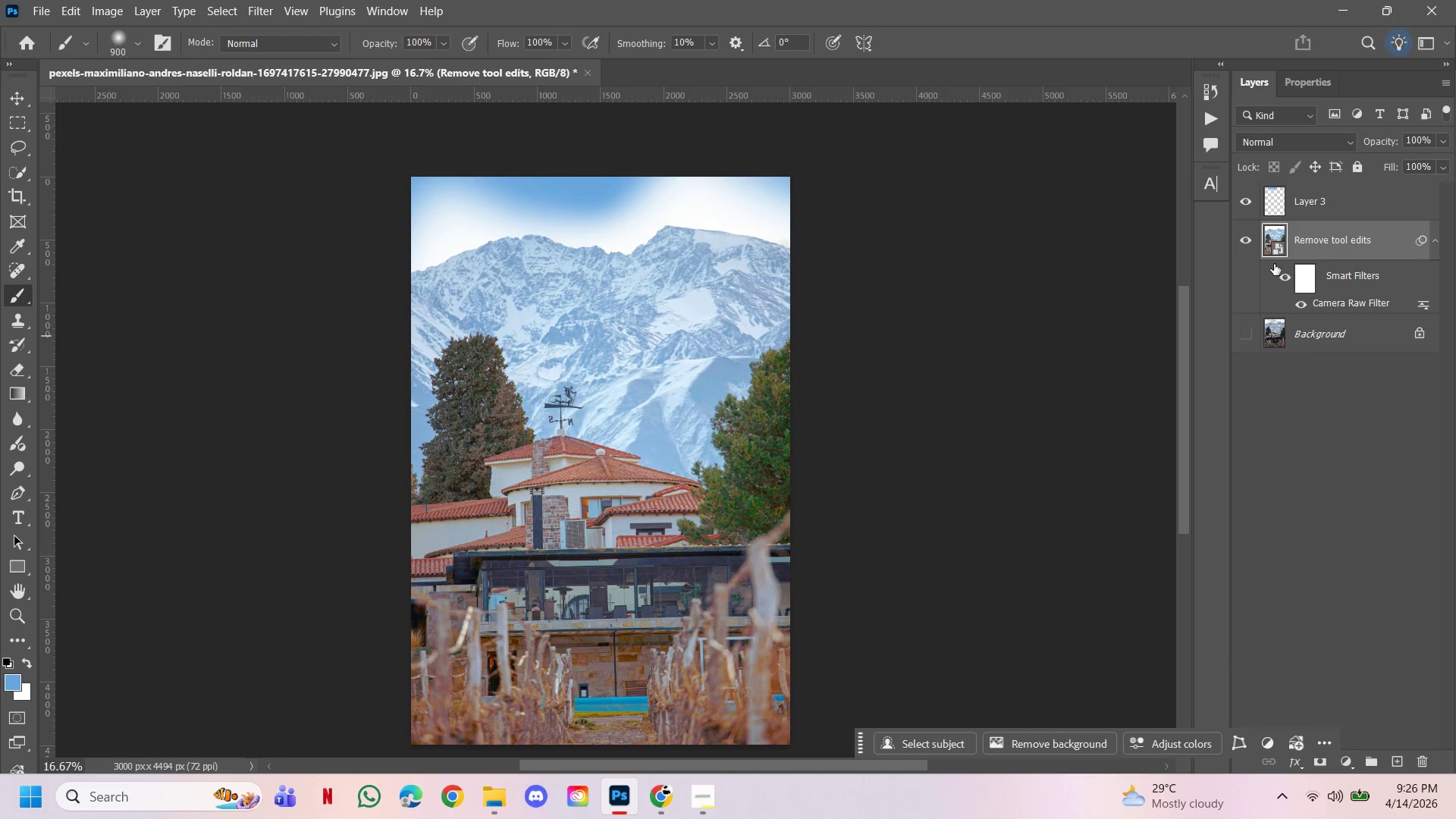 
left_click([1318, 216])
 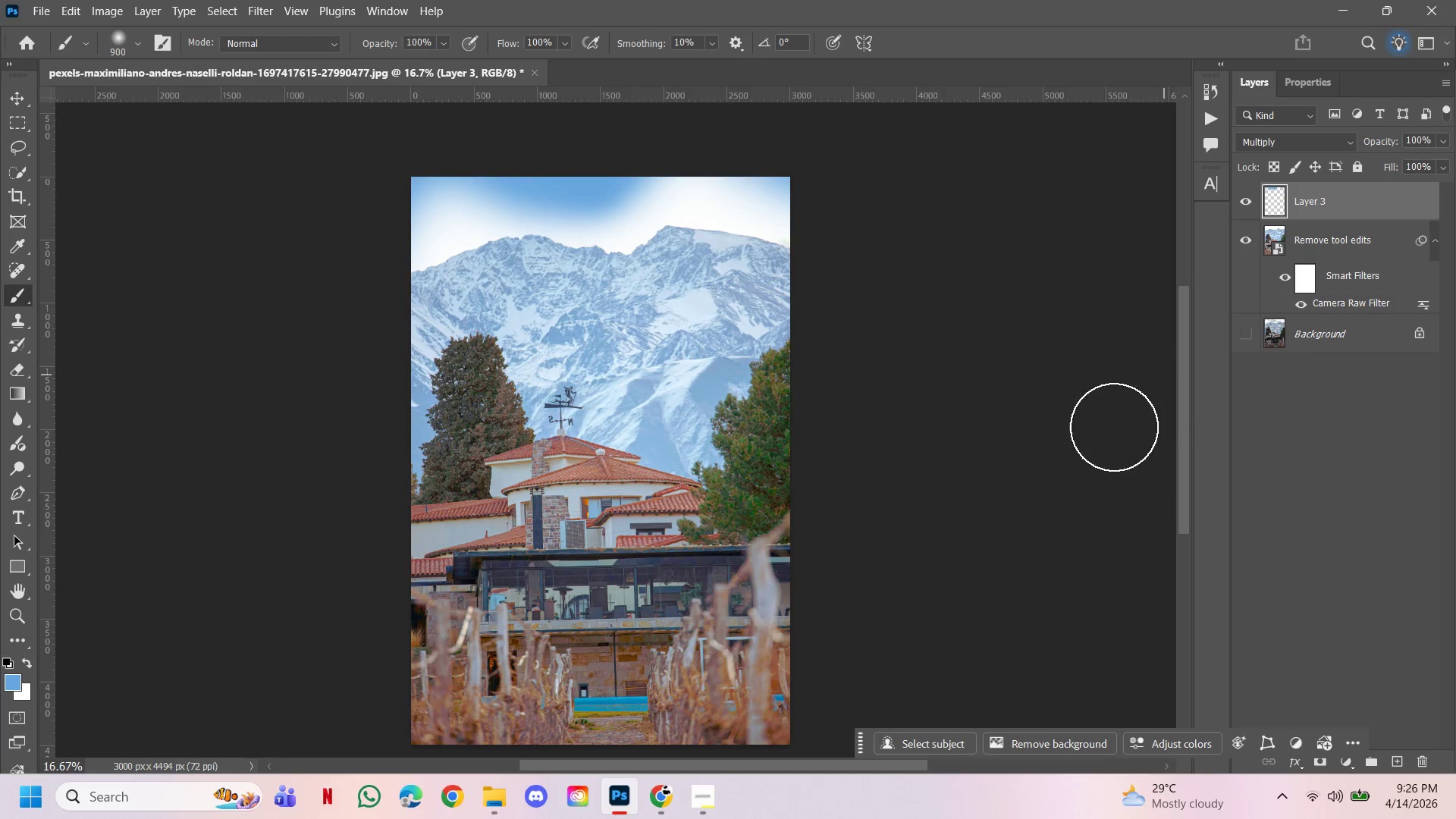 
wait(6.66)
 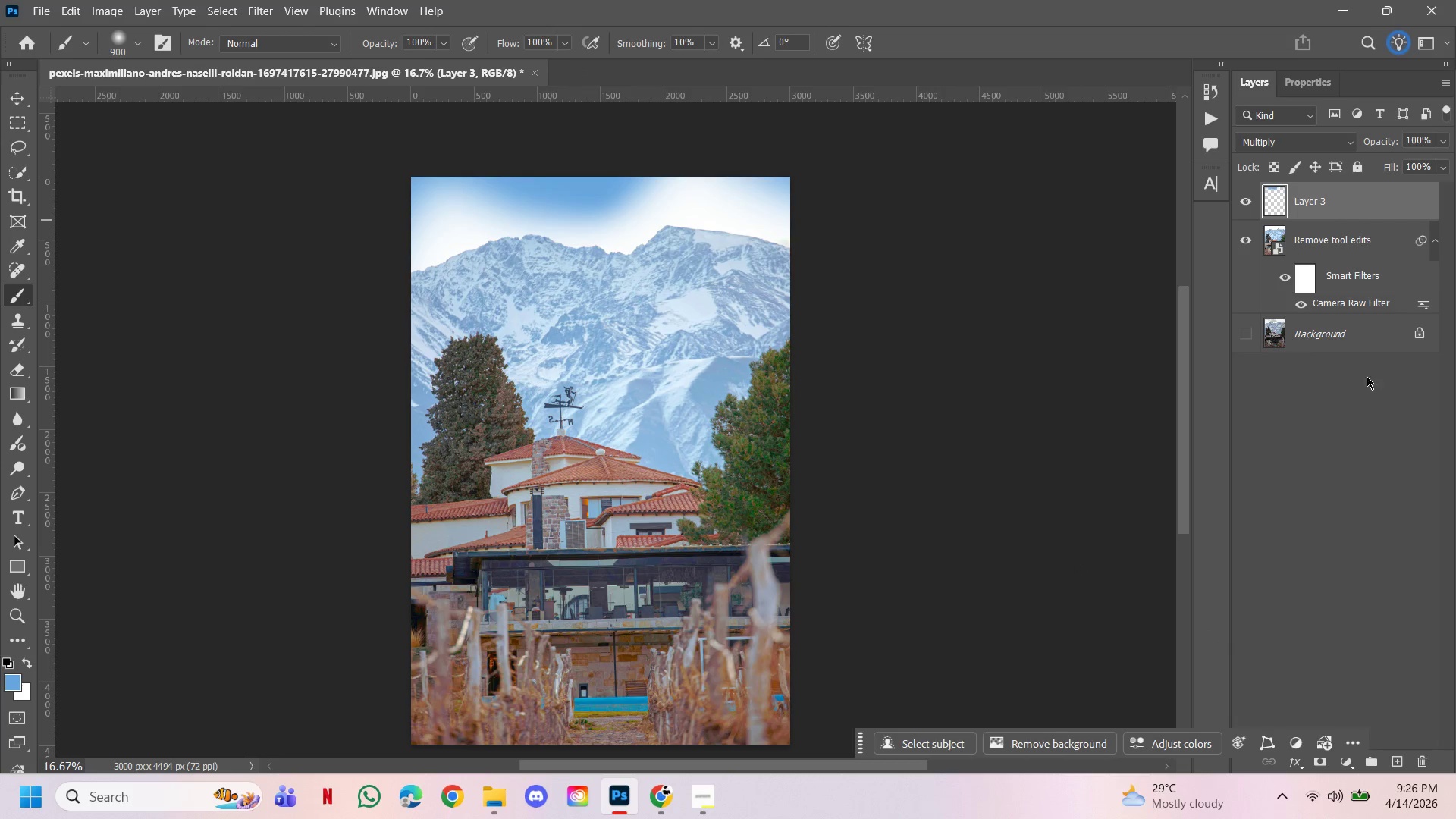 
left_click([1351, 761])
 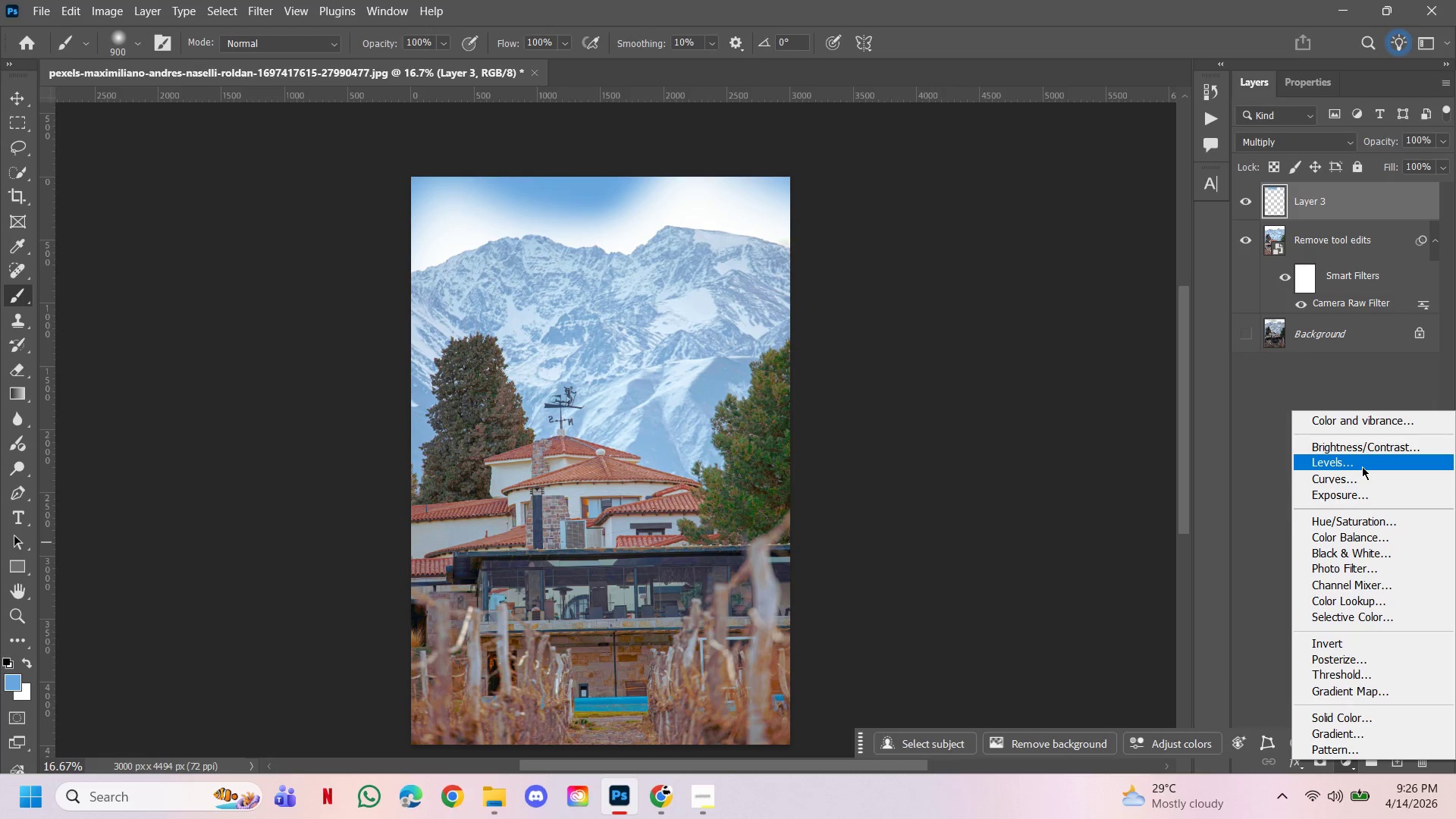 
left_click([1362, 476])
 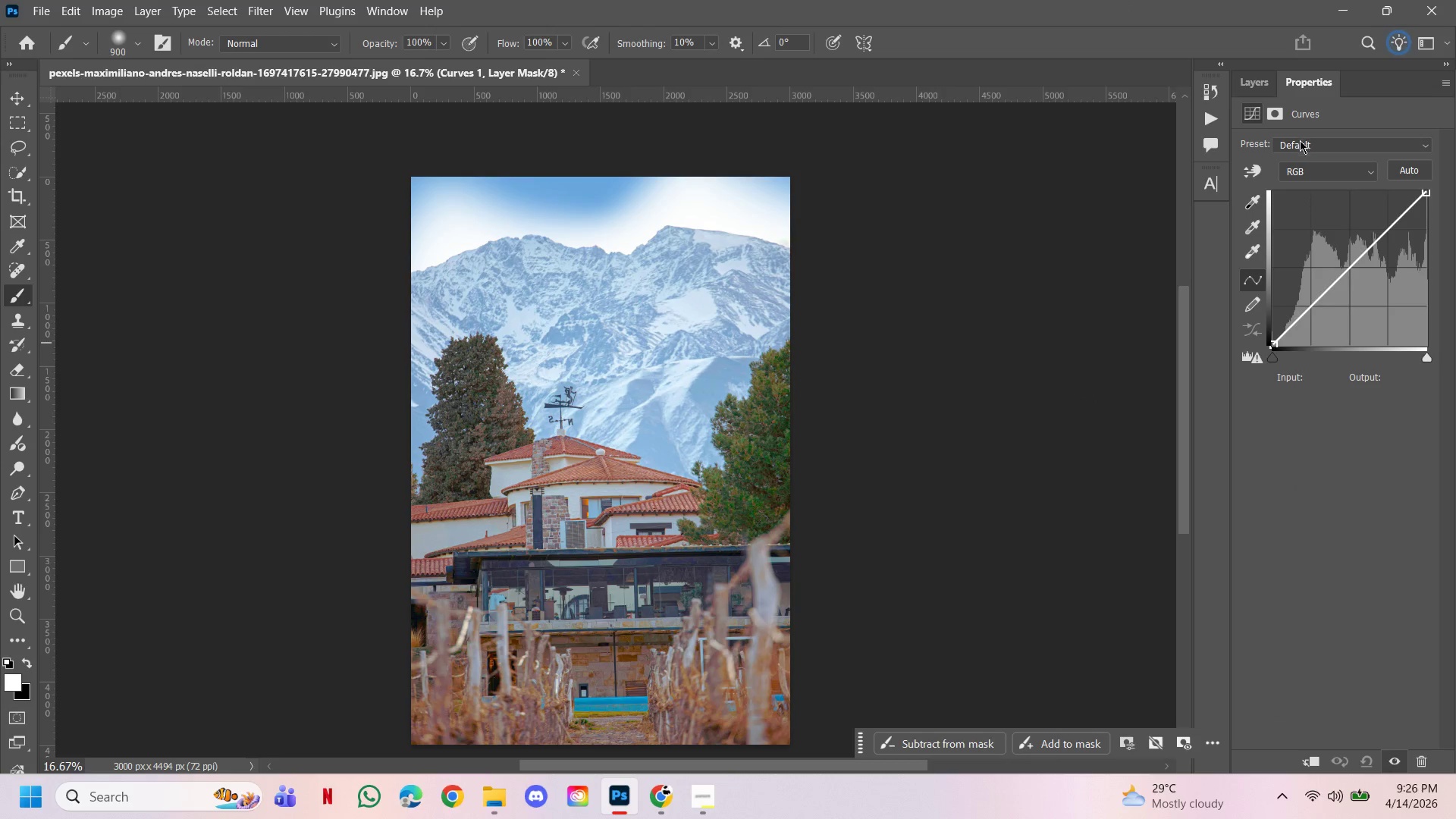 
left_click([1260, 94])
 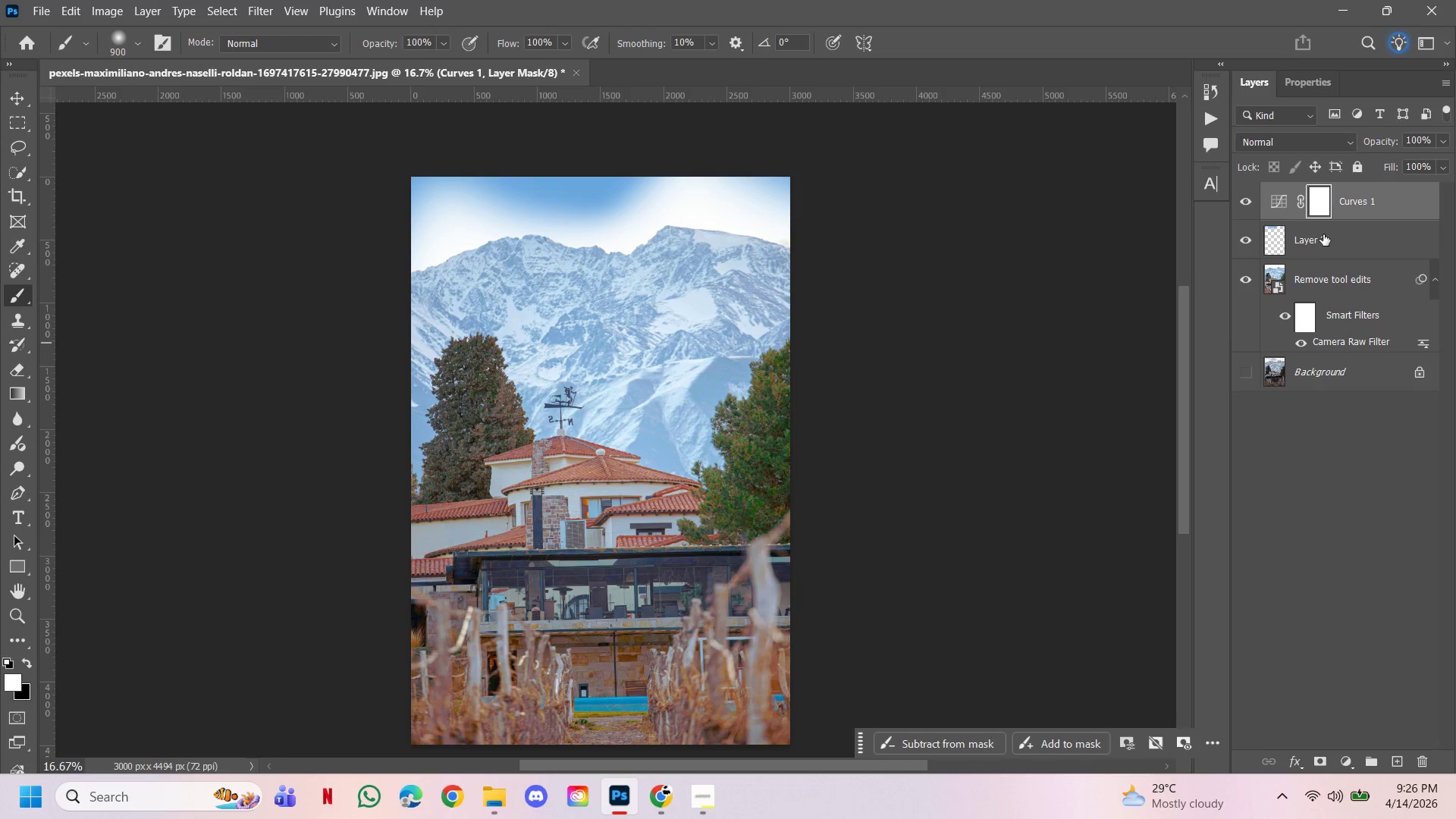 
hold_key(key=AltLeft, duration=1.49)
left_click([1346, 219])
 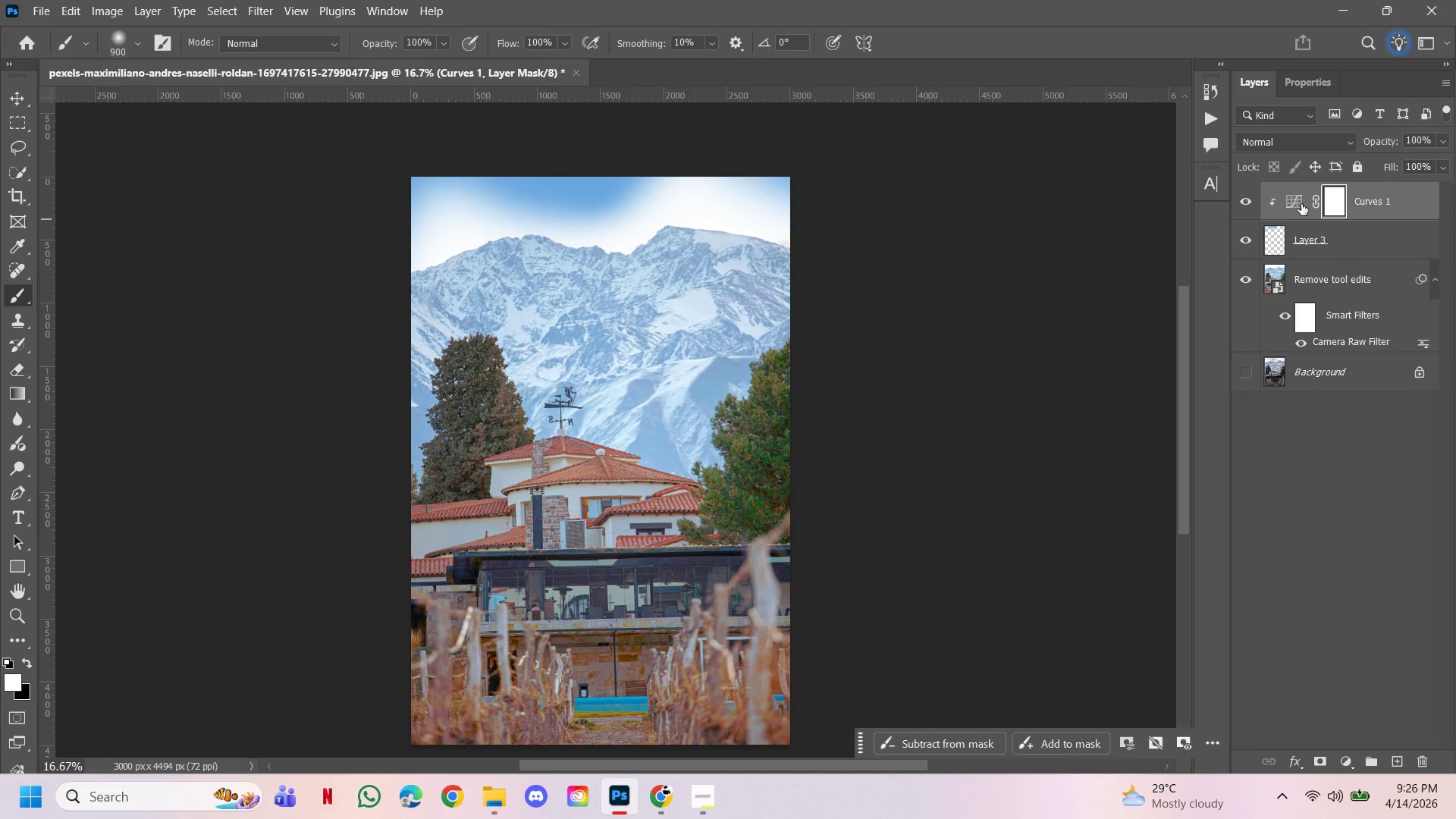 
double_click([1299, 203])
 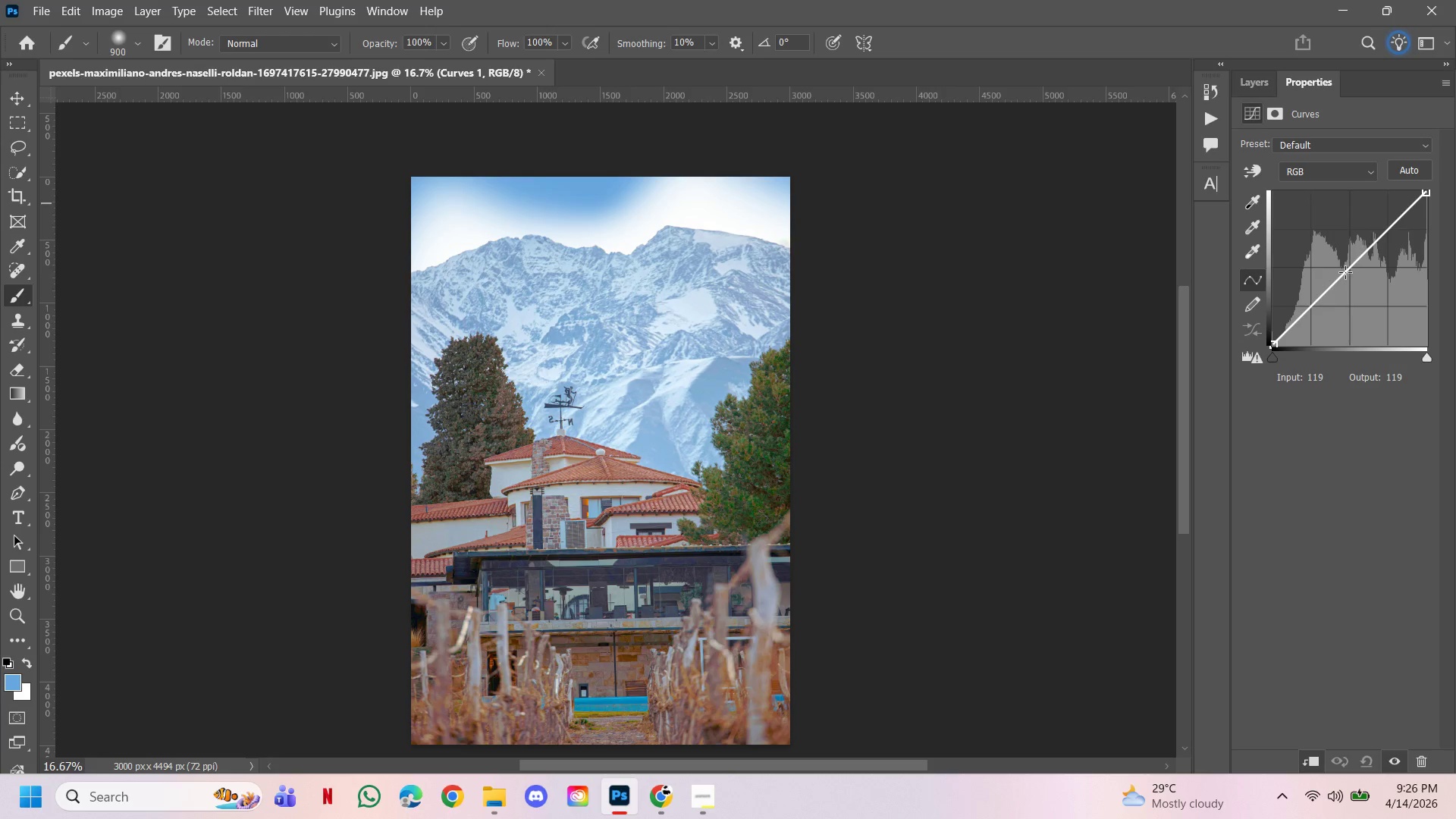 
left_click_drag(start_coordinate=[1345, 265], to_coordinate=[1341, 297])
 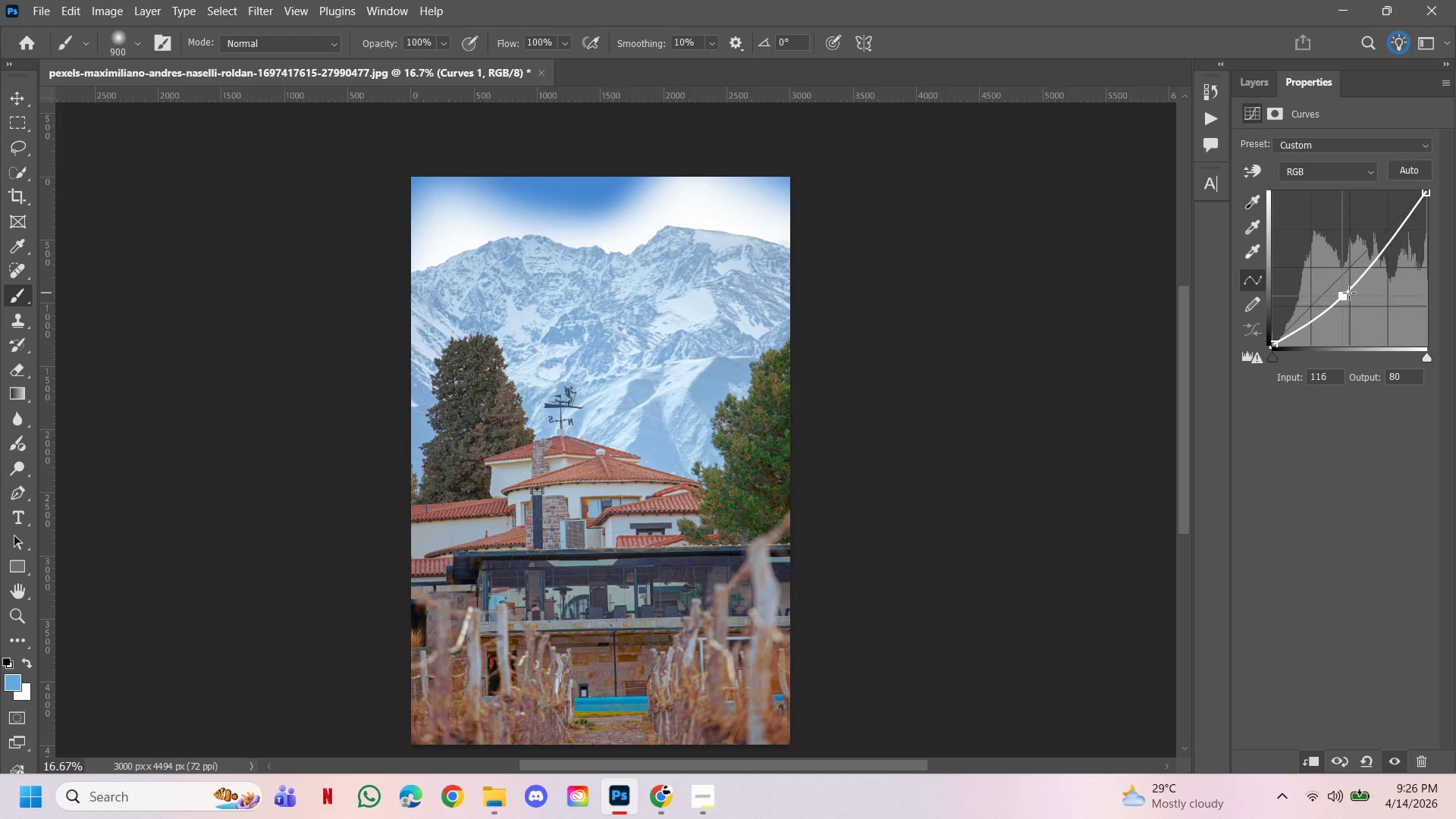 
left_click_drag(start_coordinate=[1401, 243], to_coordinate=[1399, 239])
 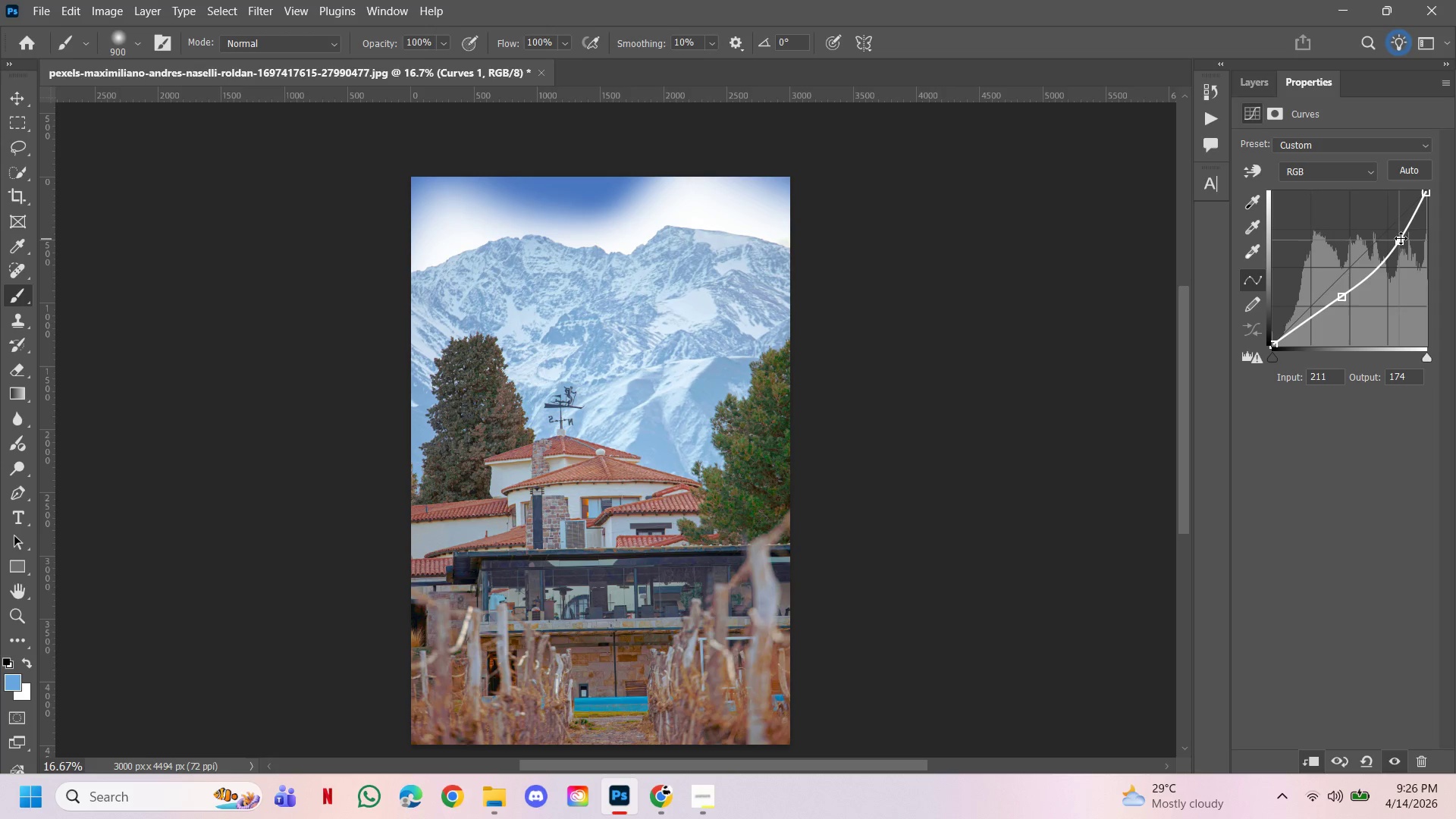 
left_click_drag(start_coordinate=[1401, 239], to_coordinate=[1404, 249])
 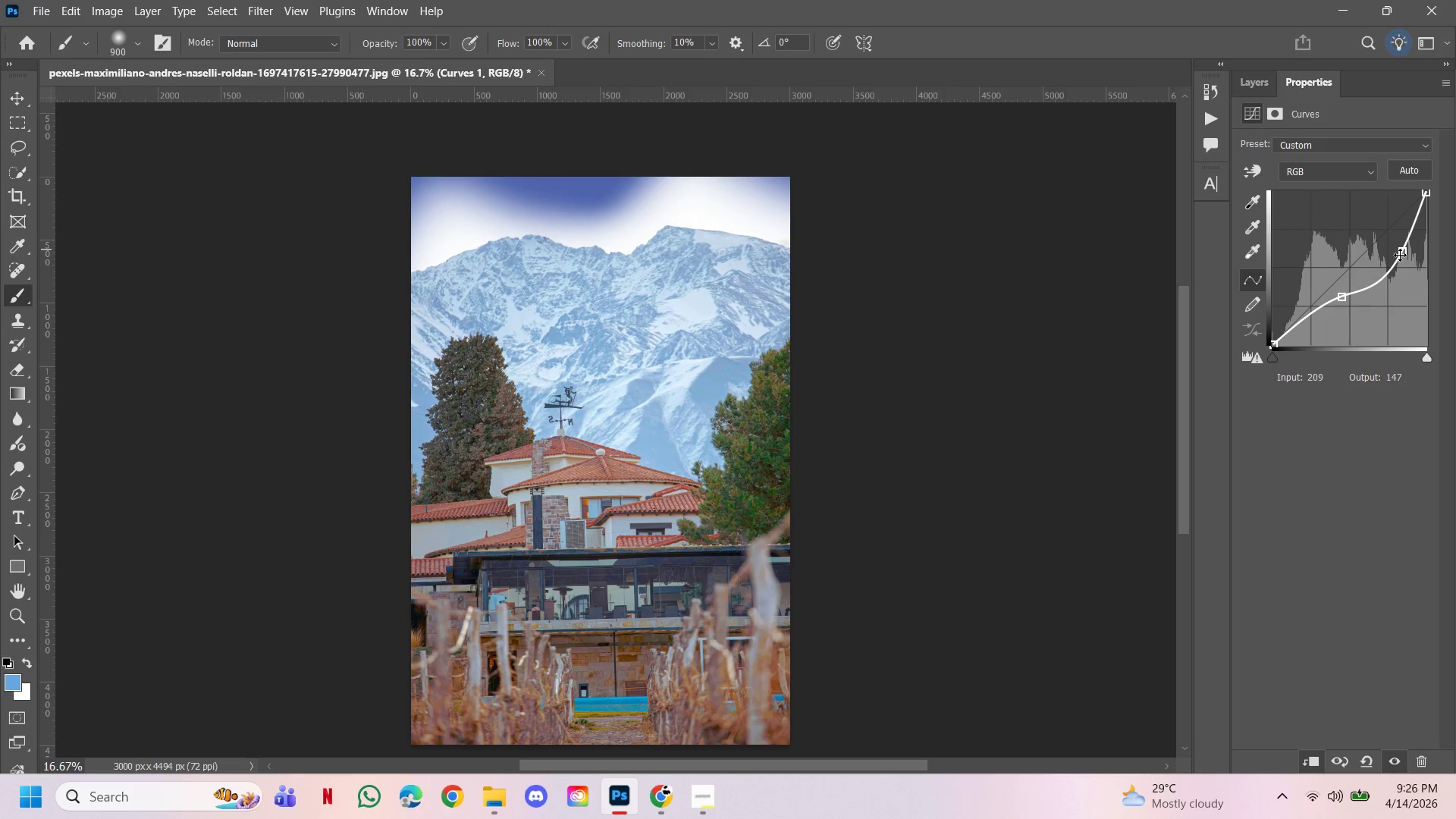 
left_click_drag(start_coordinate=[1408, 252], to_coordinate=[1400, 215])
 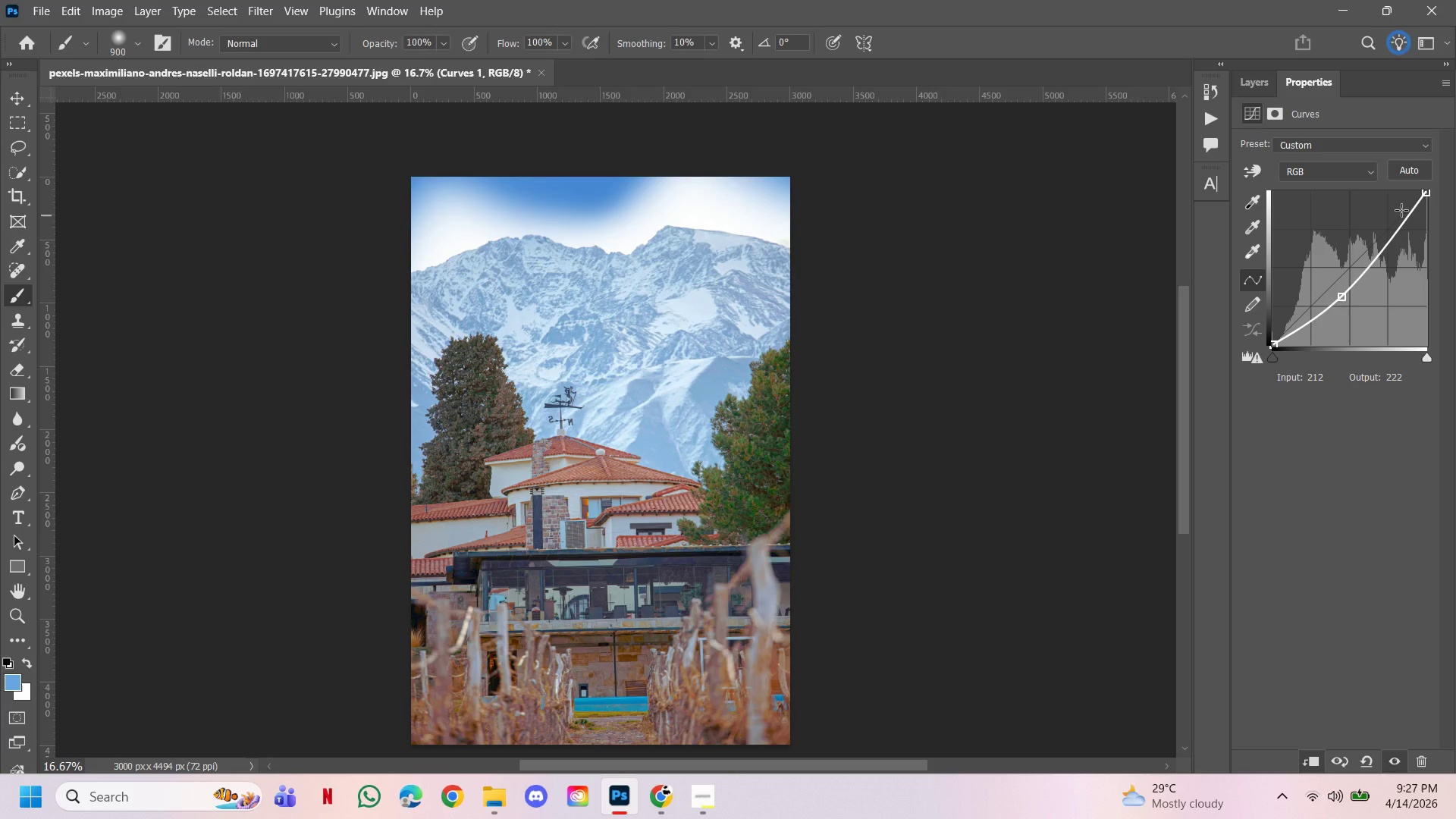 
left_click([1400, 215])
 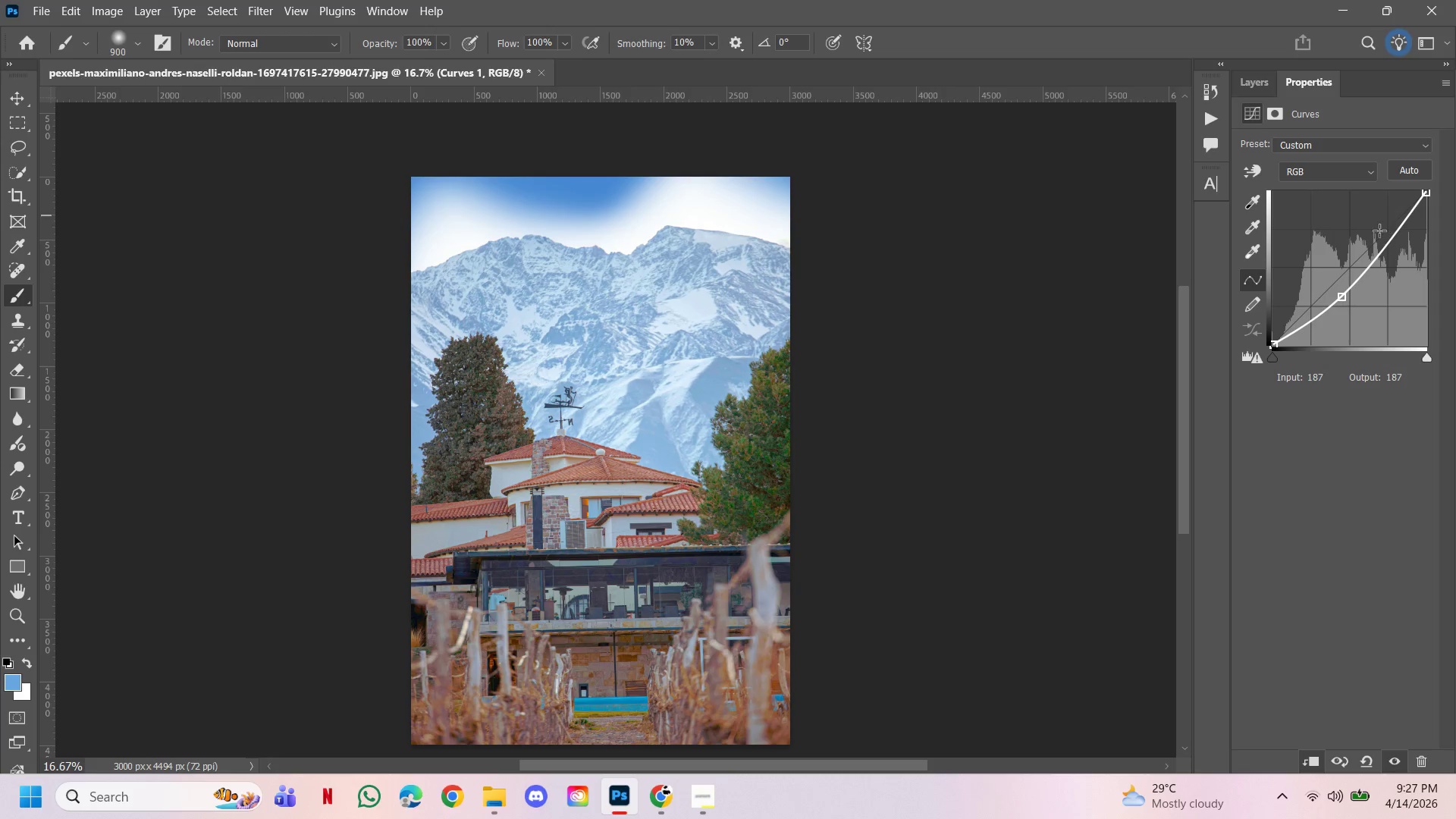 
left_click_drag(start_coordinate=[1393, 241], to_coordinate=[1379, 234])
 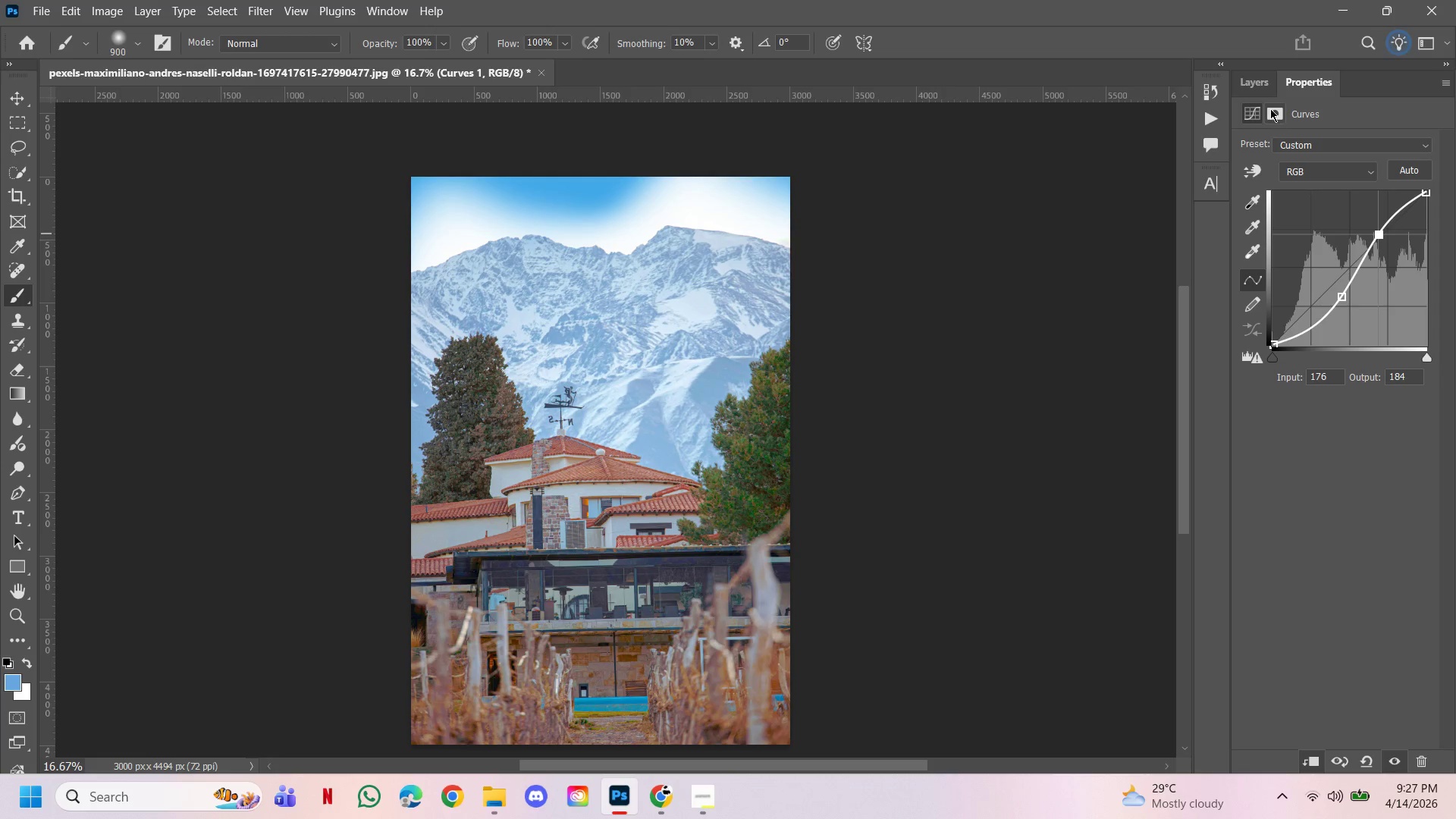 
left_click([1263, 86])
 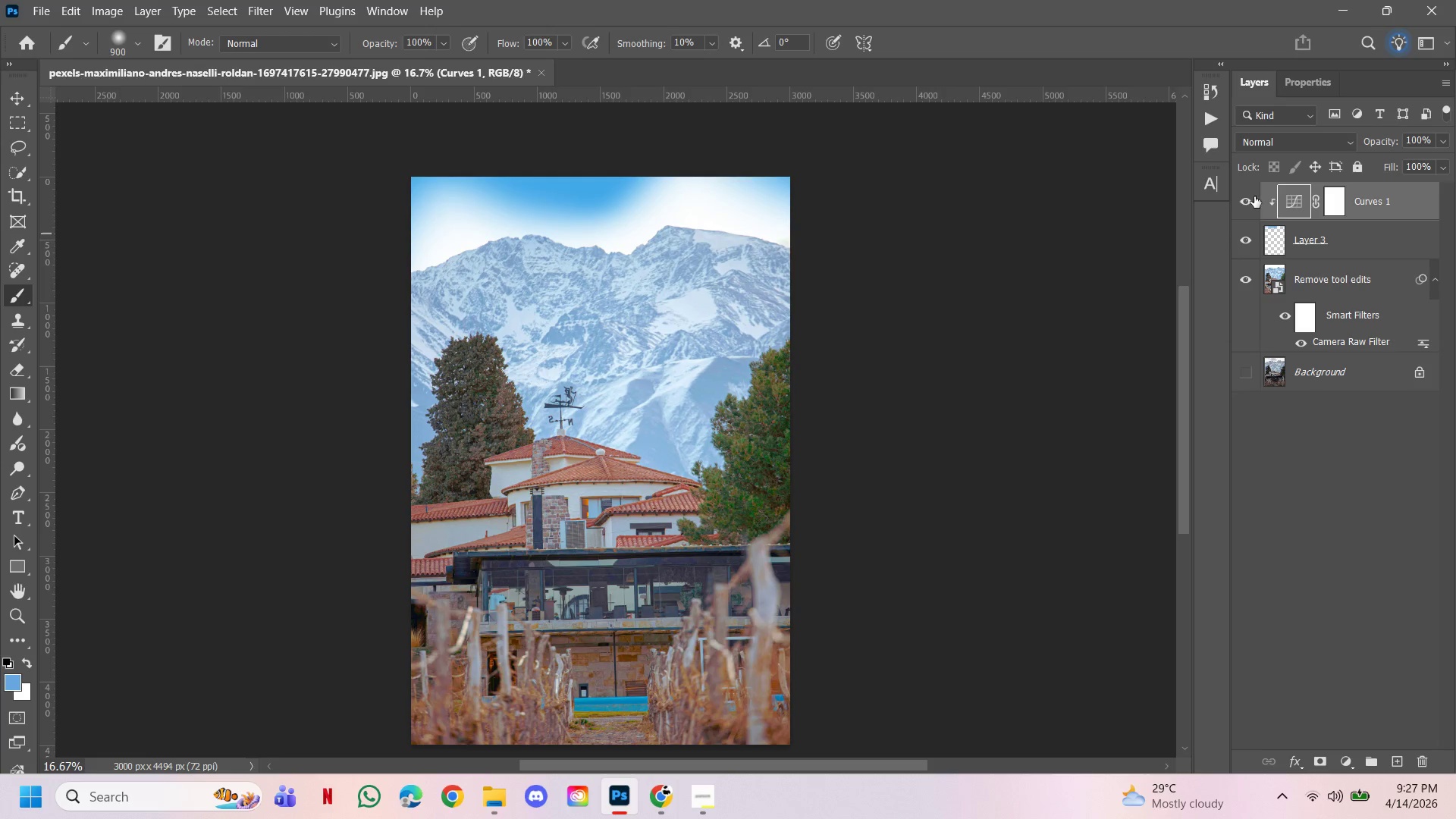 
left_click([1241, 202])
 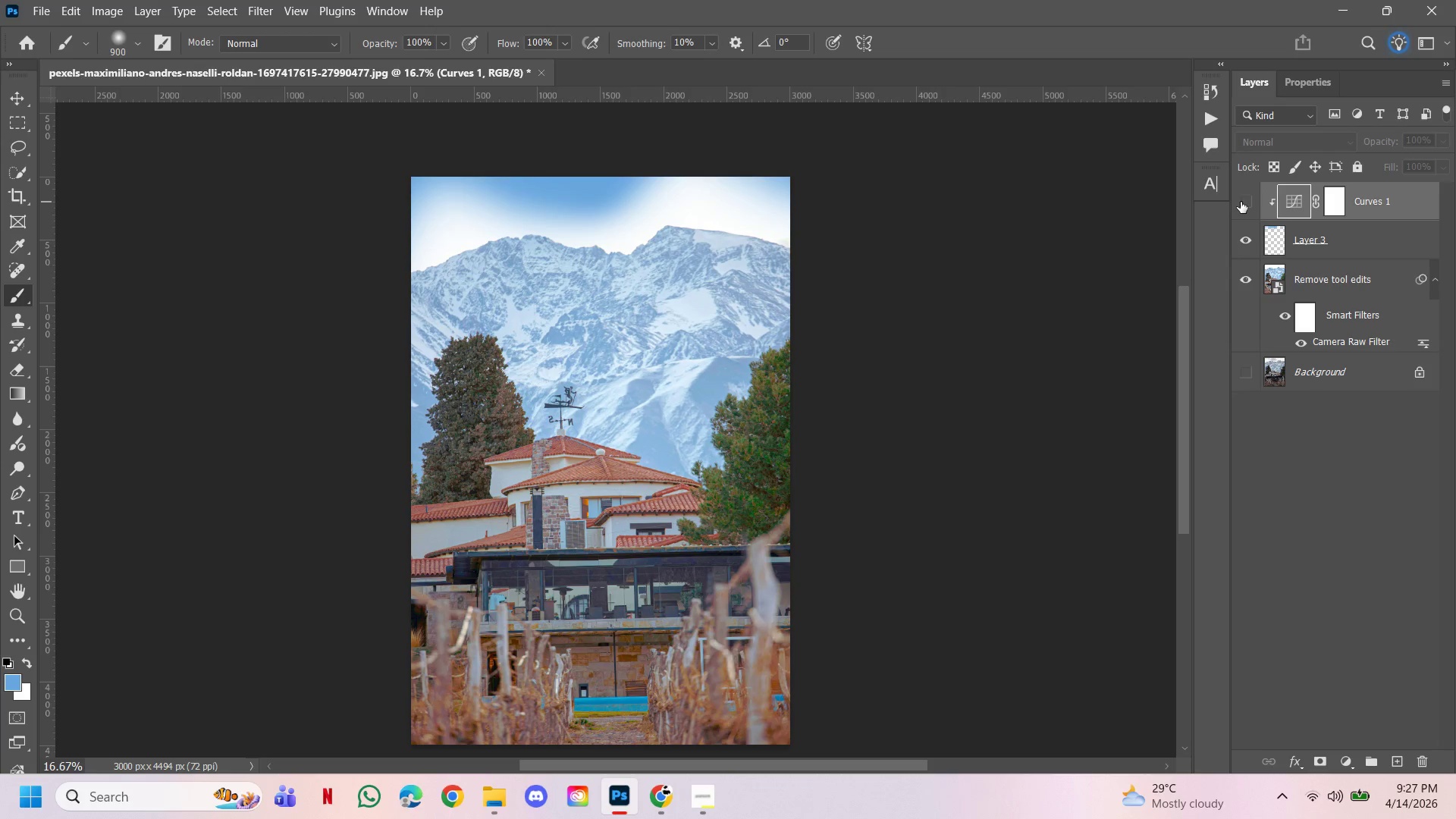 
left_click([1241, 202])
 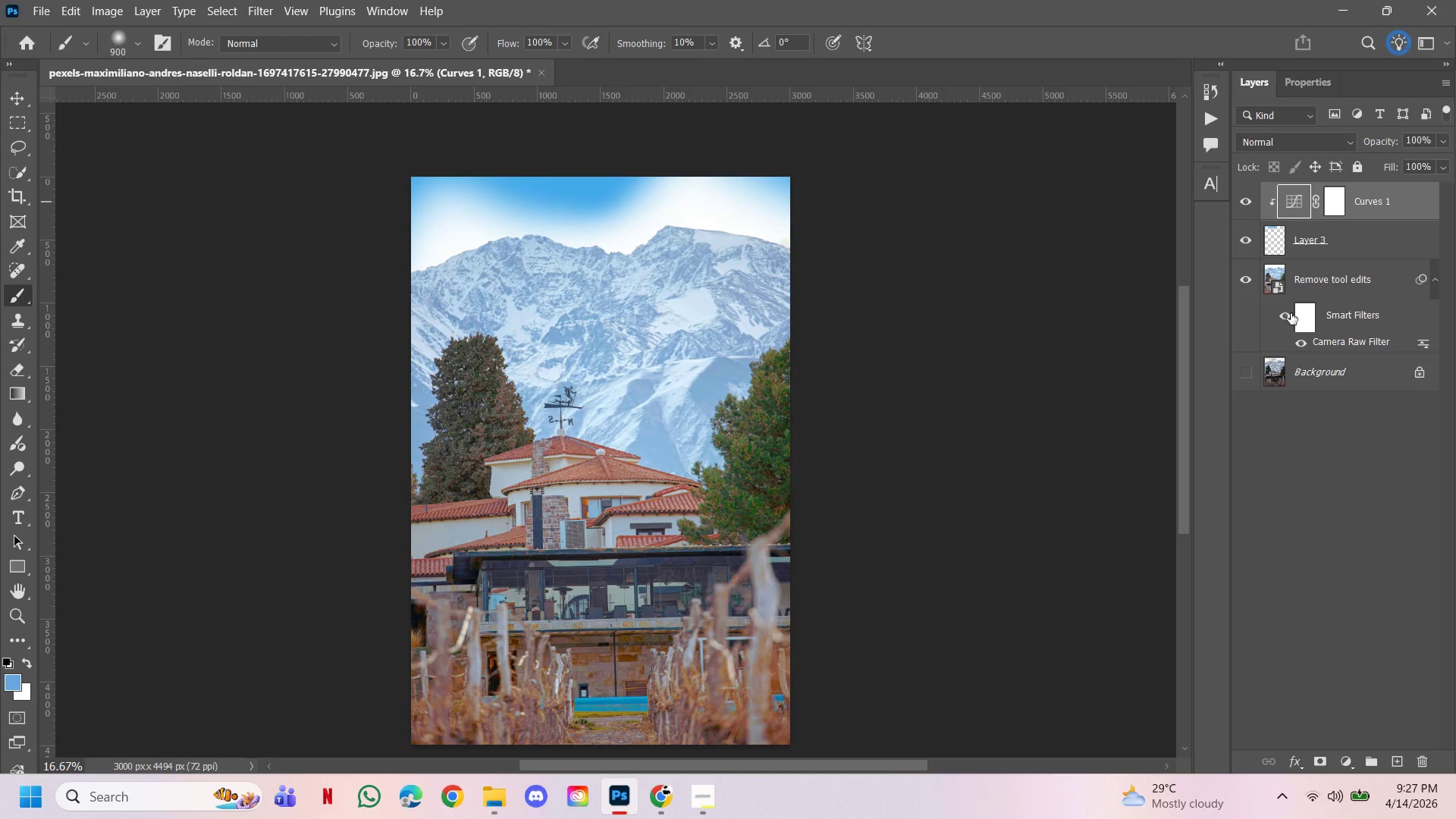 
hold_key(key=ControlLeft, duration=0.97)
 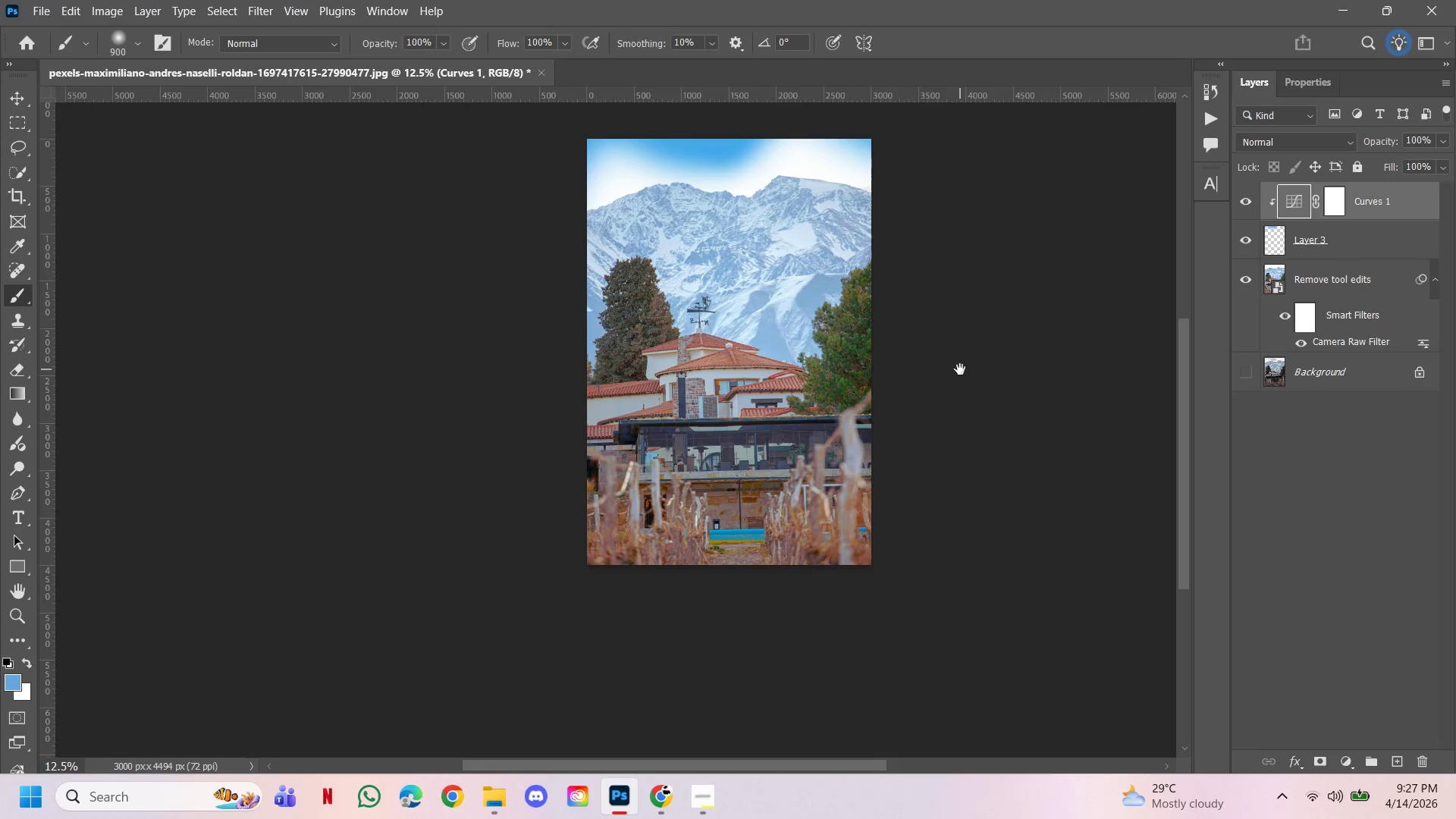 
hold_key(key=AltLeft, duration=0.78)
 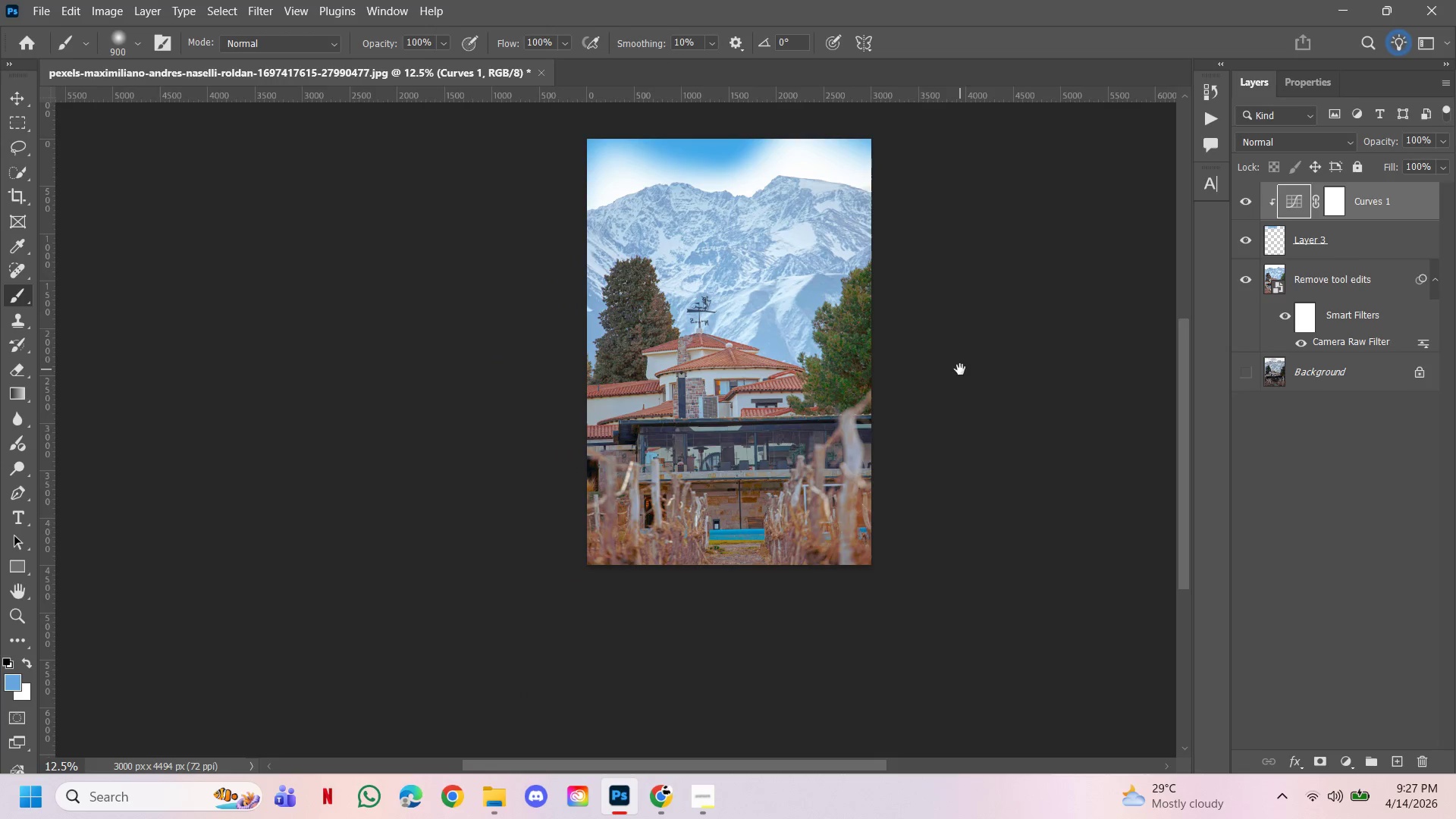 
hold_key(key=Space, duration=3.08)
 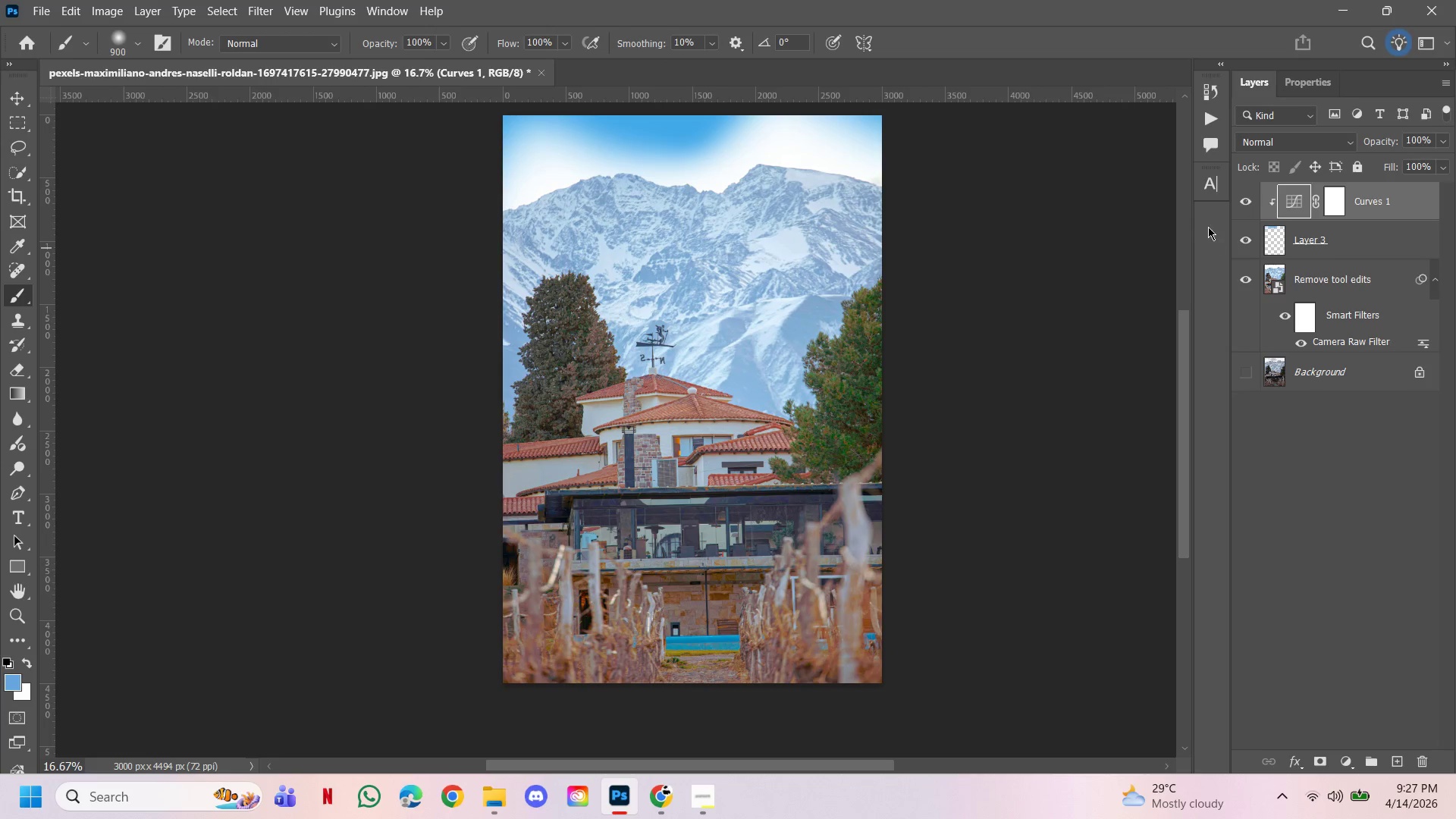 
left_click([946, 353])
 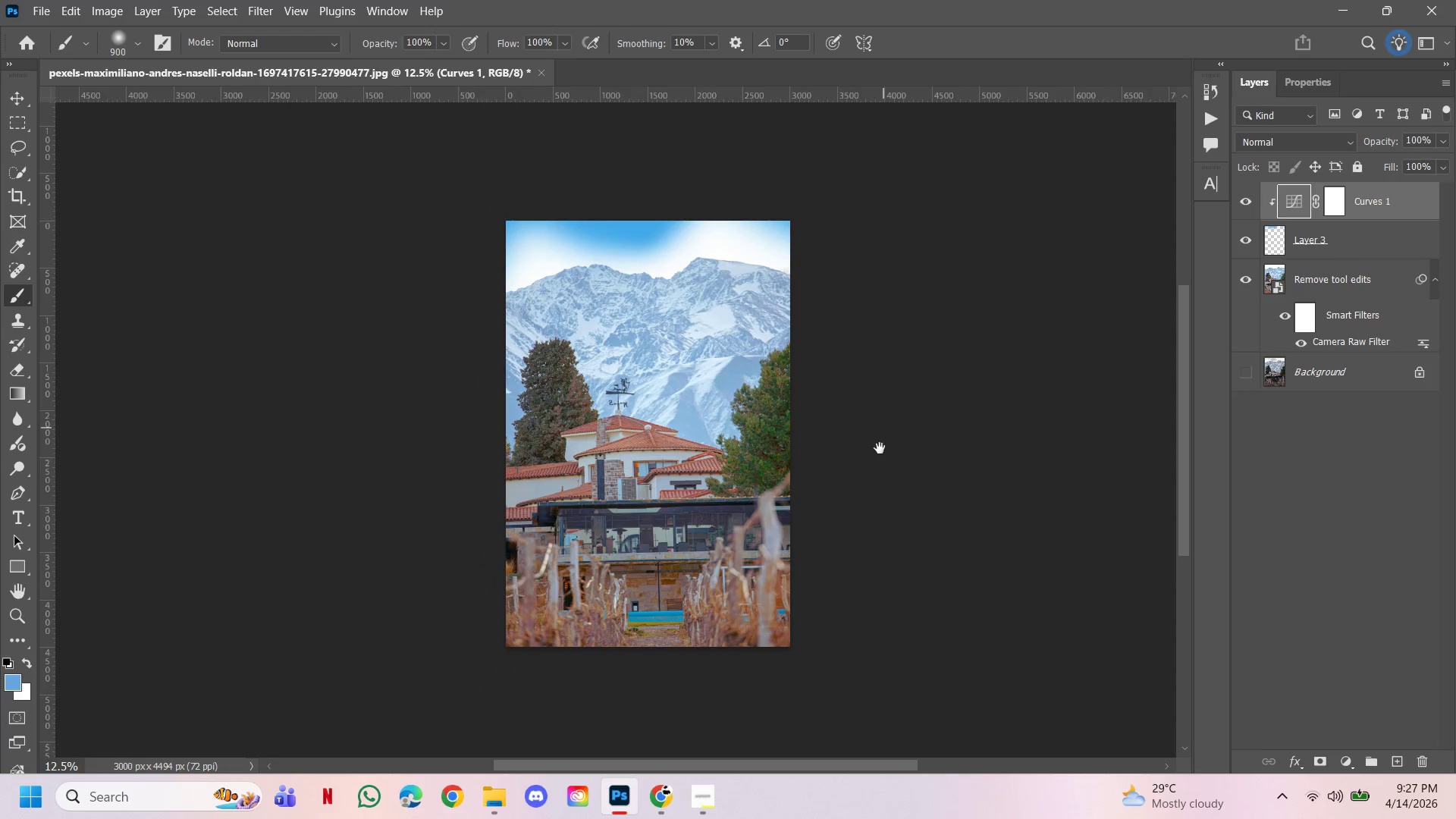 
left_click_drag(start_coordinate=[879, 451], to_coordinate=[960, 369])
 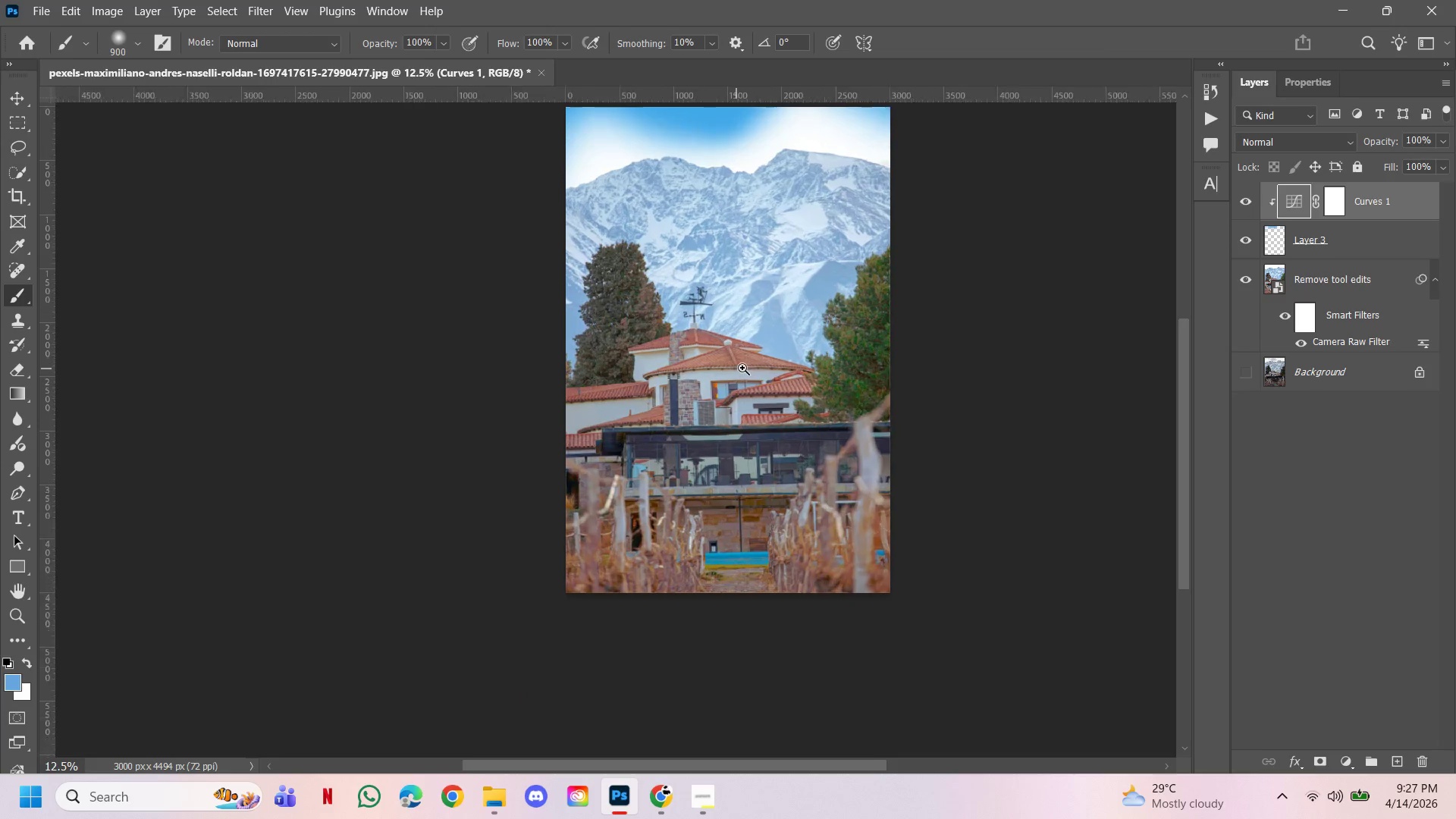 
hold_key(key=ControlLeft, duration=0.95)
left_click([736, 369])
 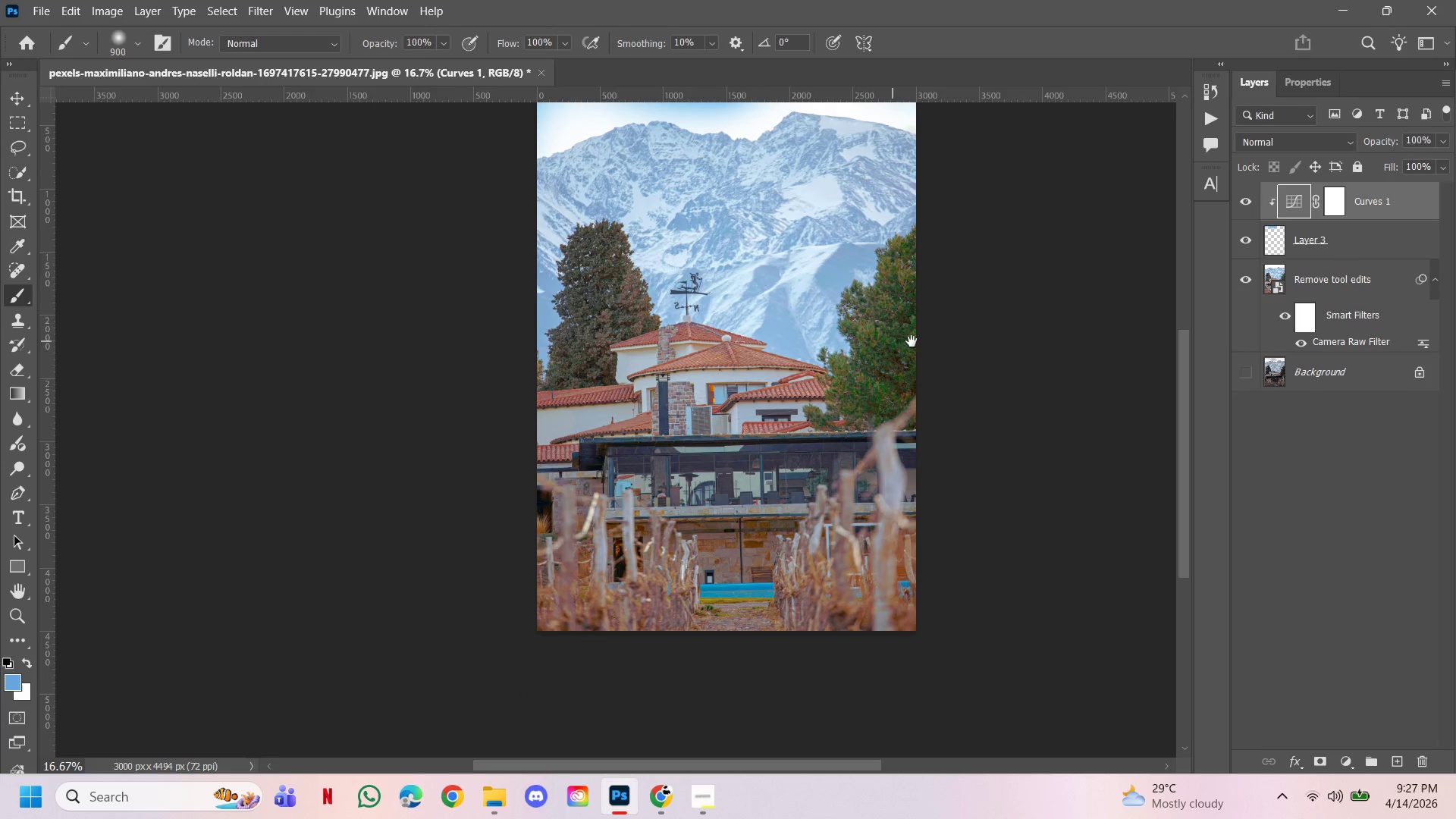 
left_click_drag(start_coordinate=[929, 341], to_coordinate=[895, 394])
 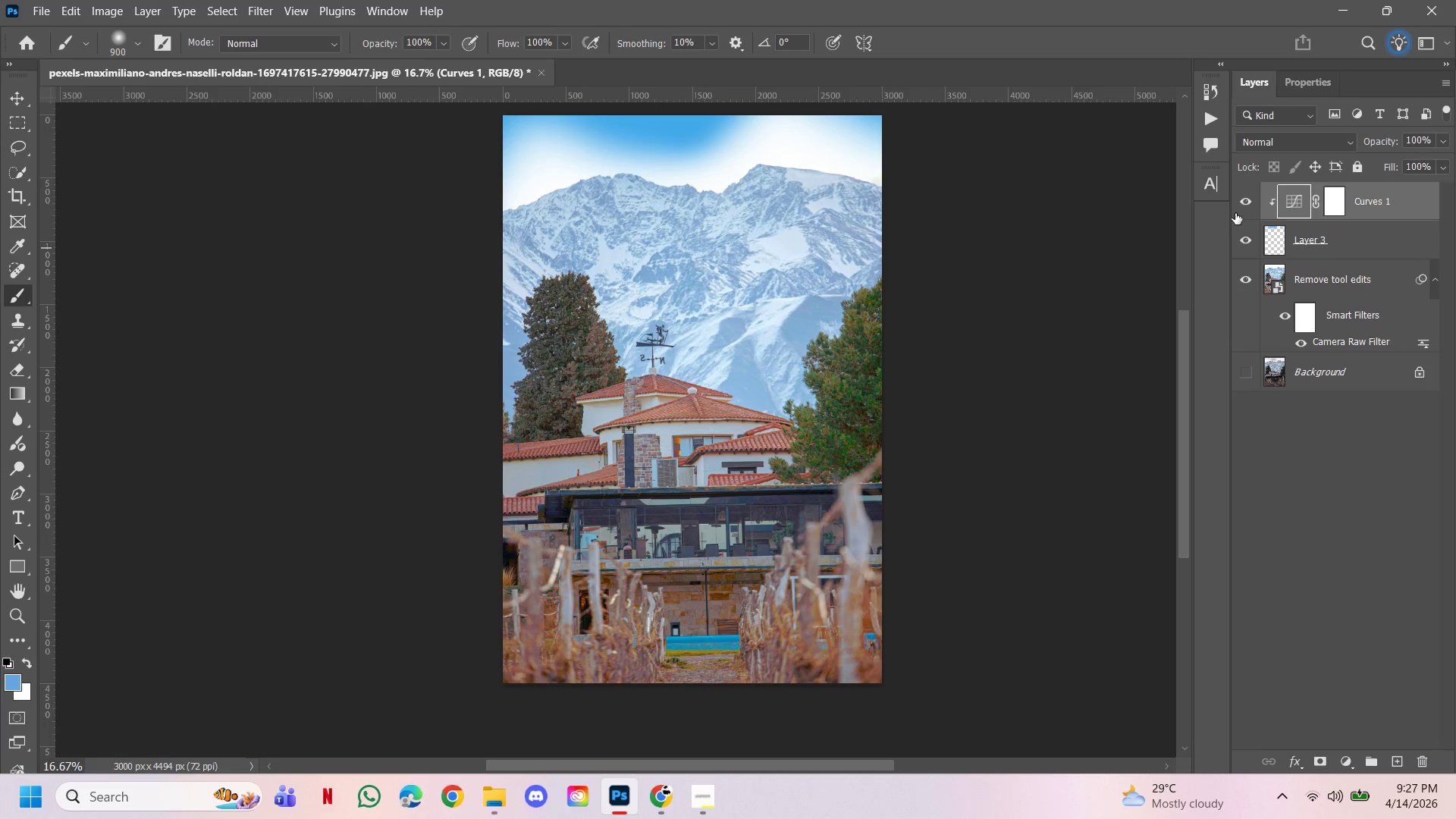 
left_click([1239, 206])
 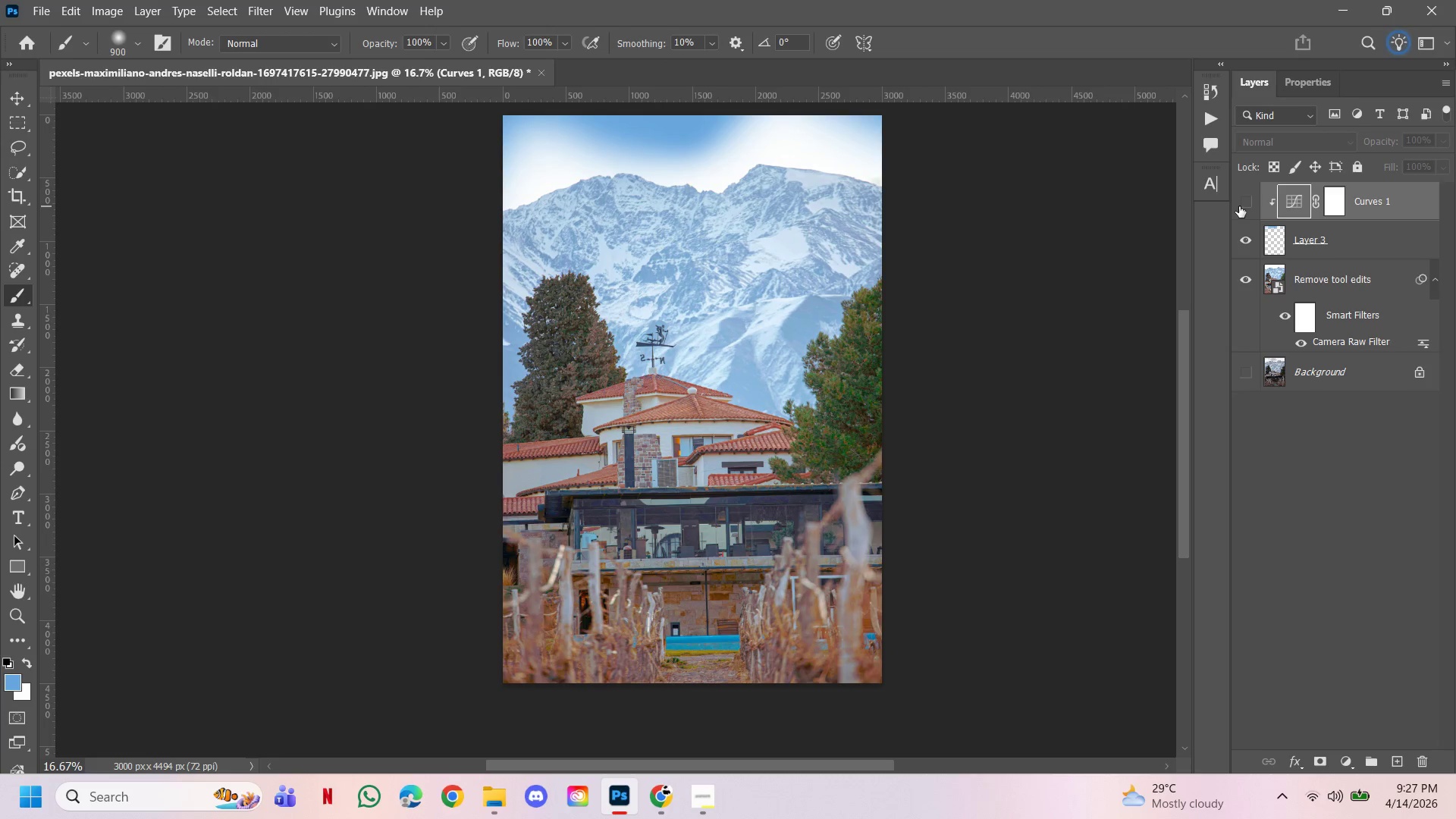 
left_click([1239, 206])
 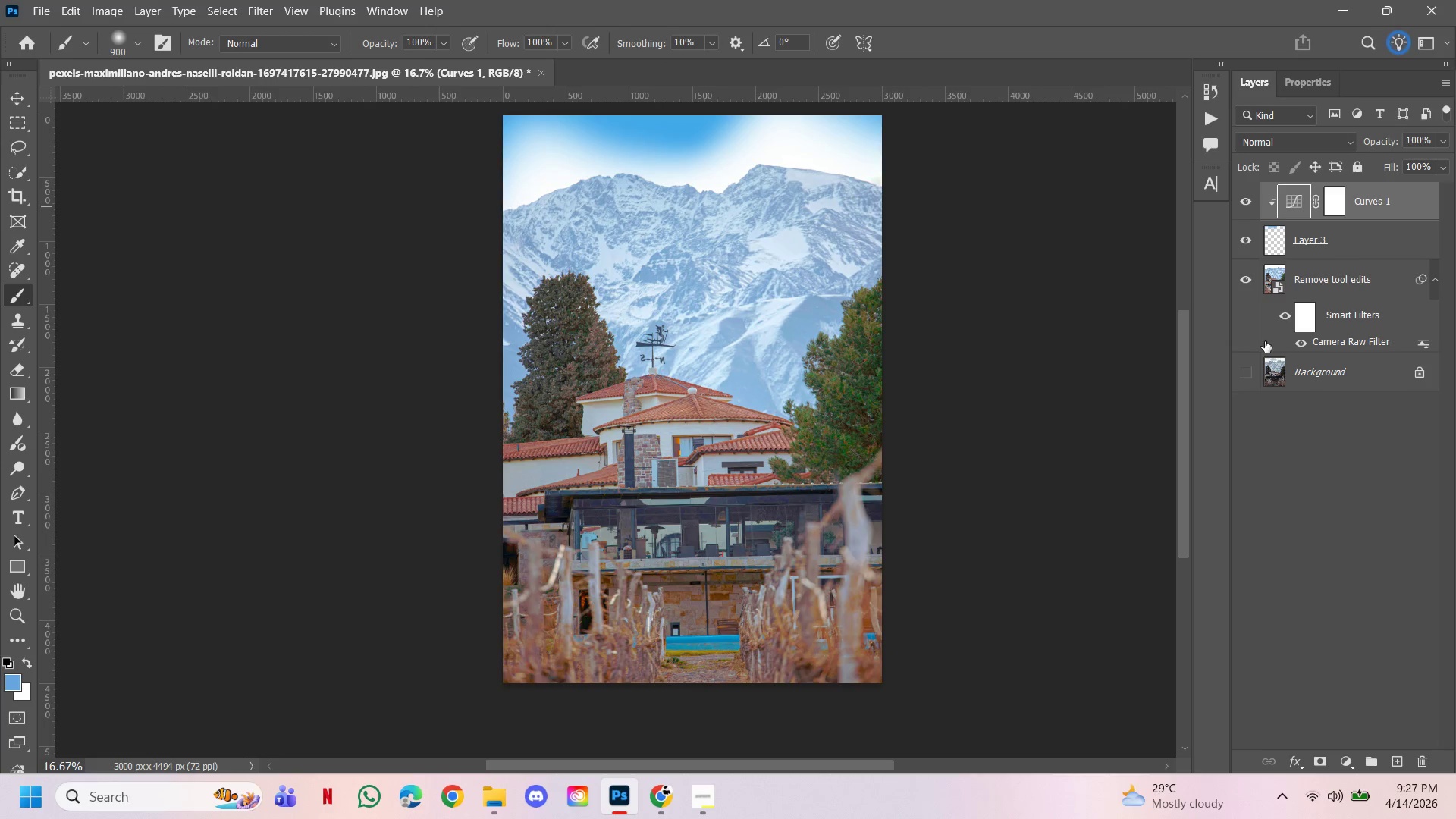 
left_click([1244, 369])
 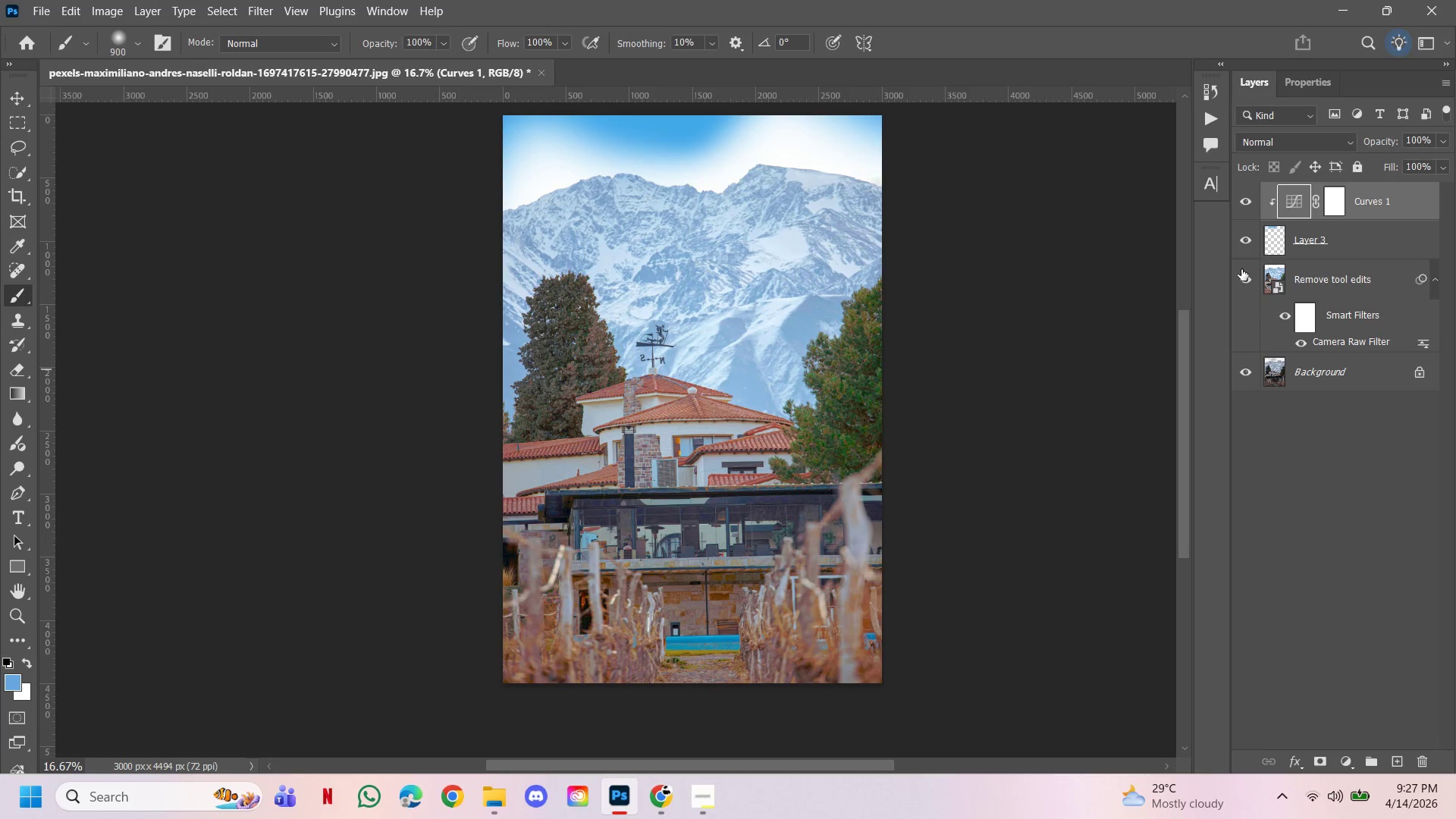 
left_click([1247, 280])
 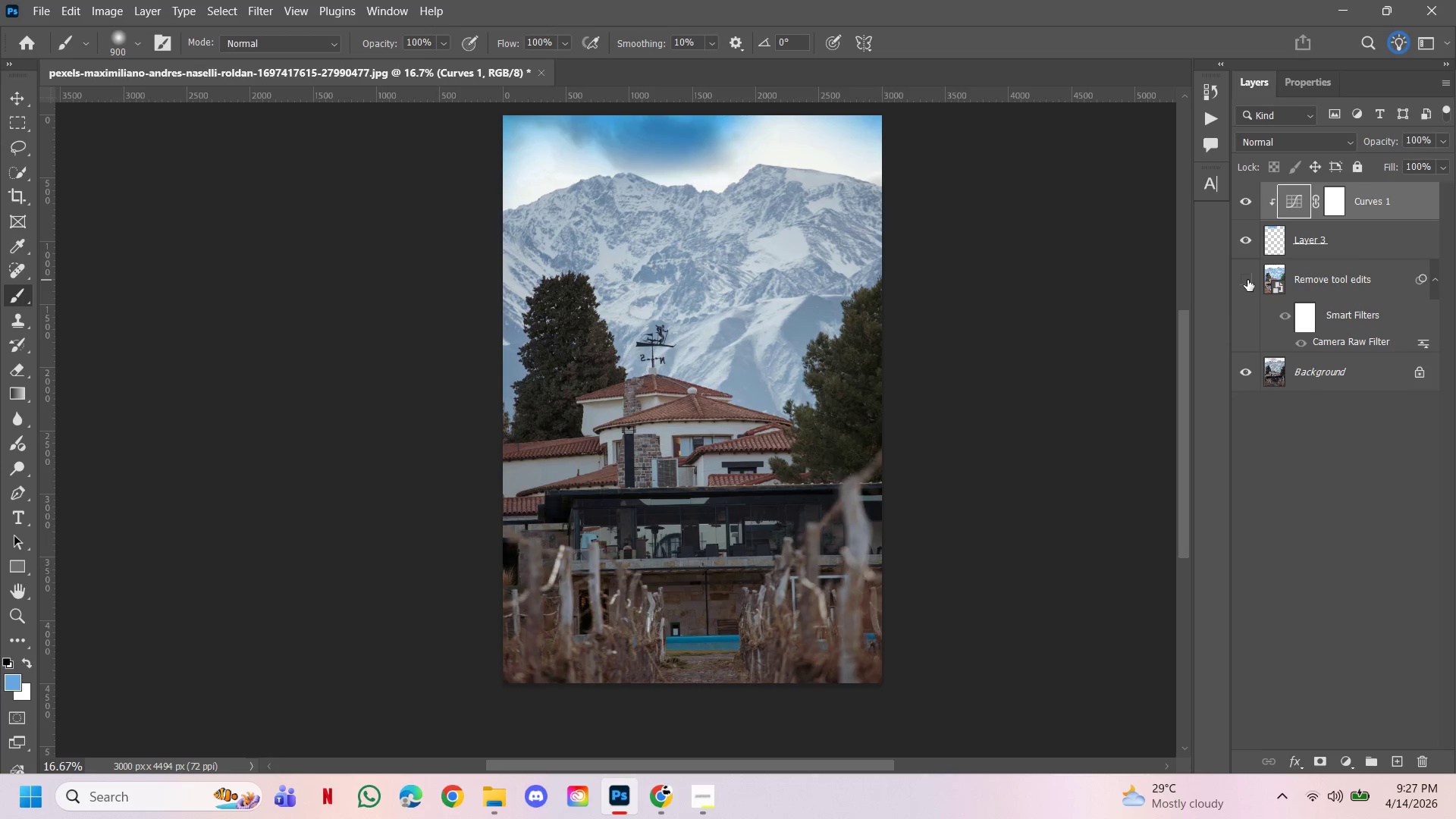 
left_click([1247, 280])
 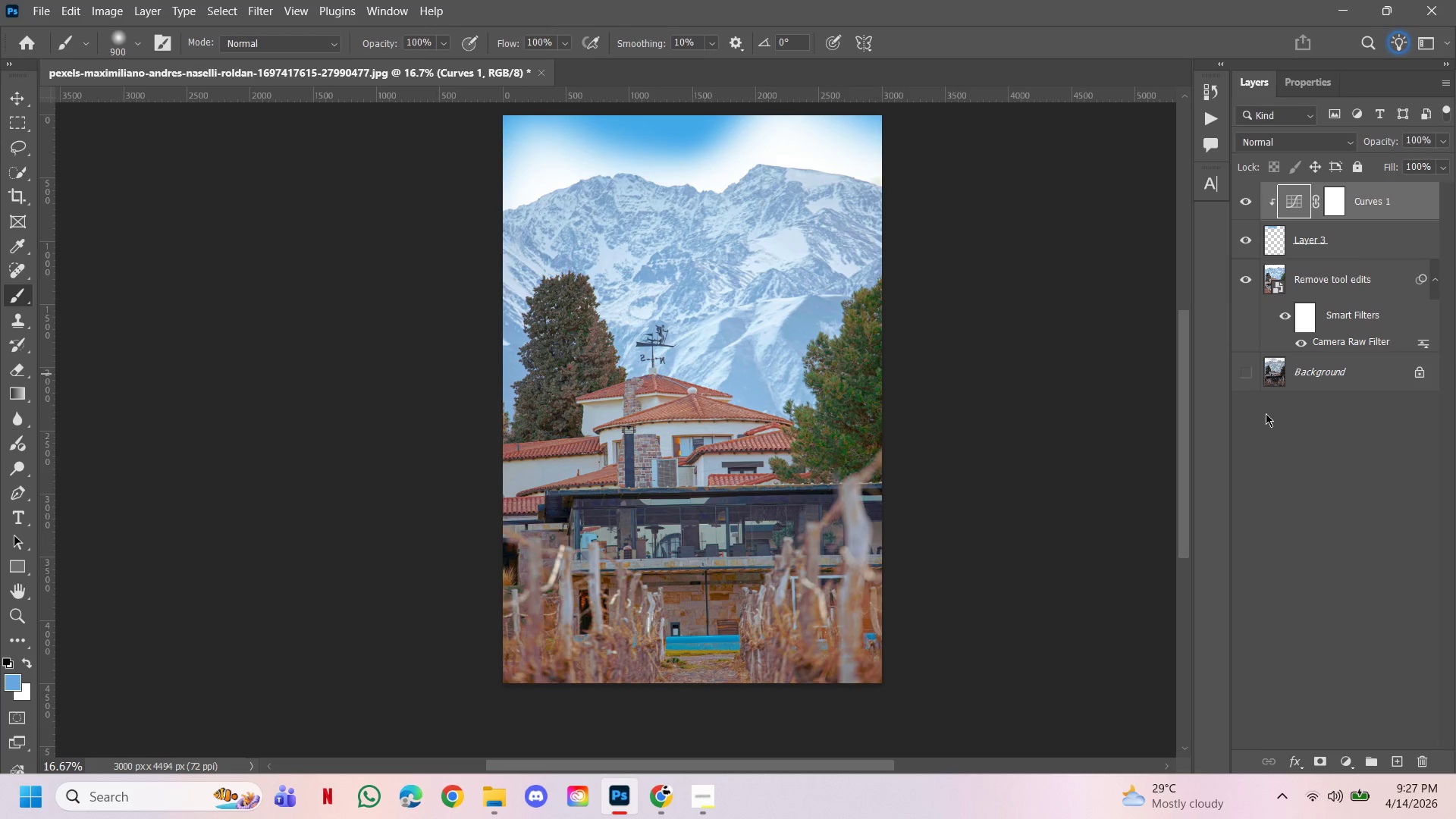 
left_click([1275, 425])
 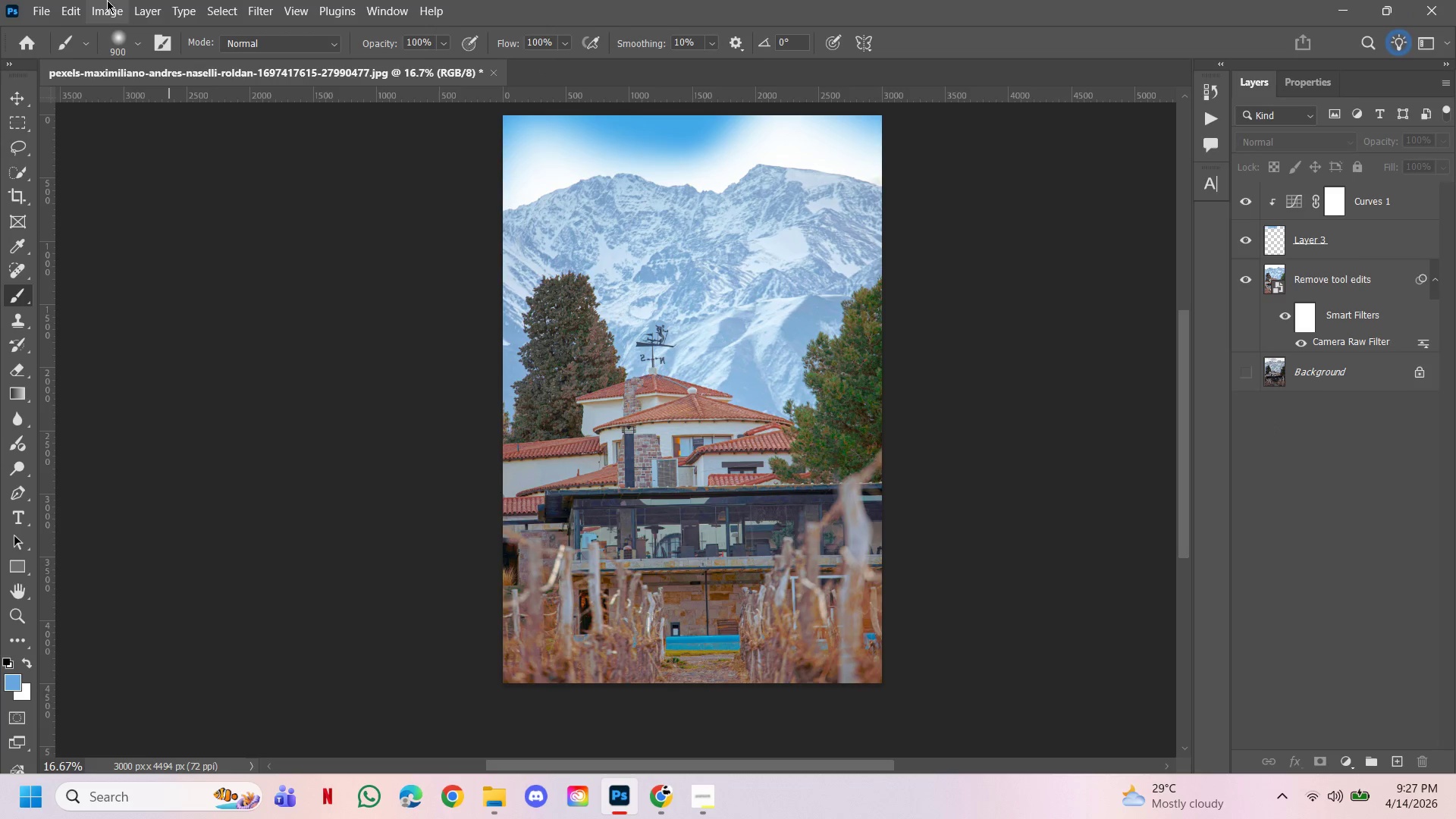 
left_click([36, 7])
 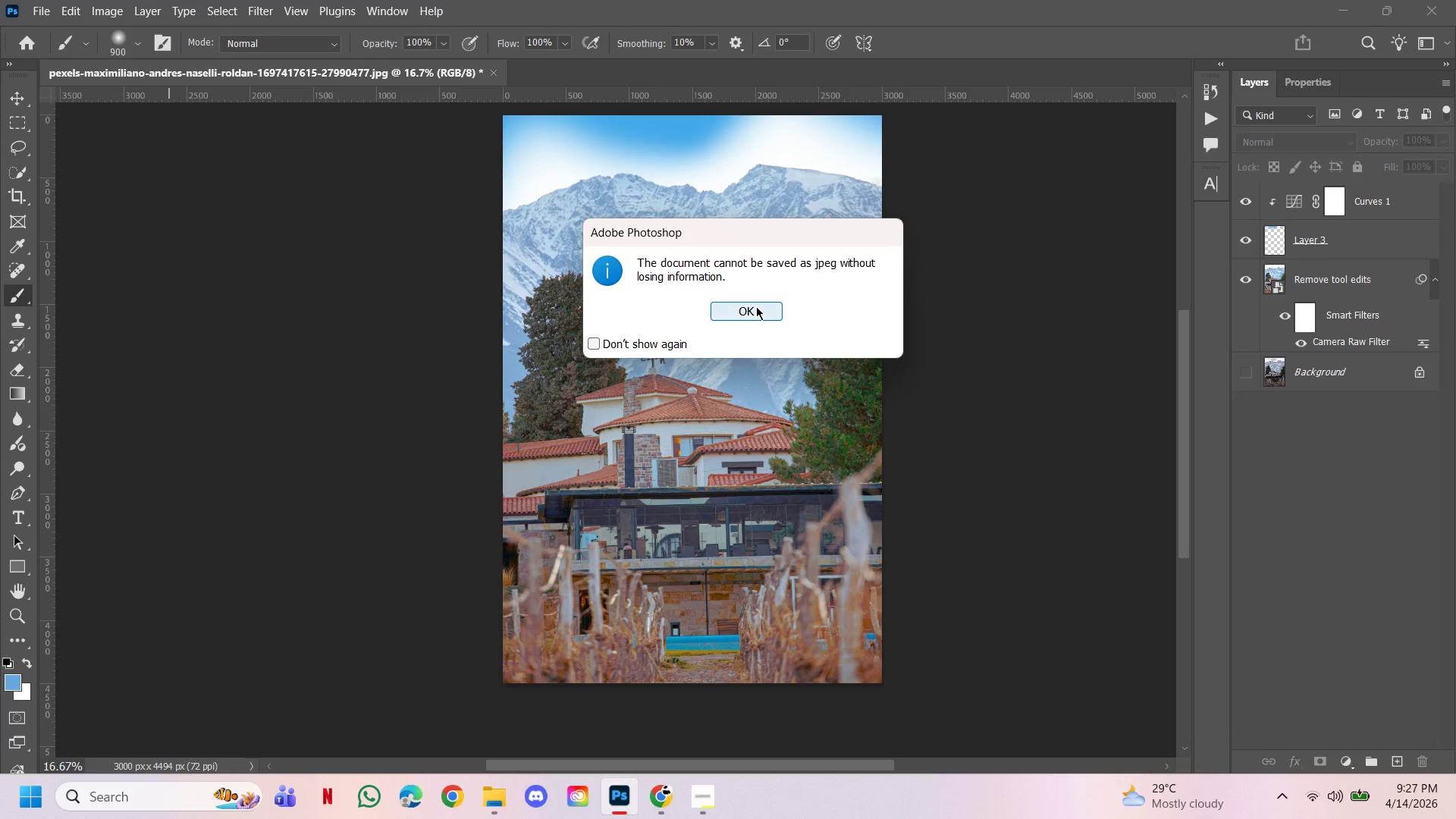 
left_click([758, 309])
 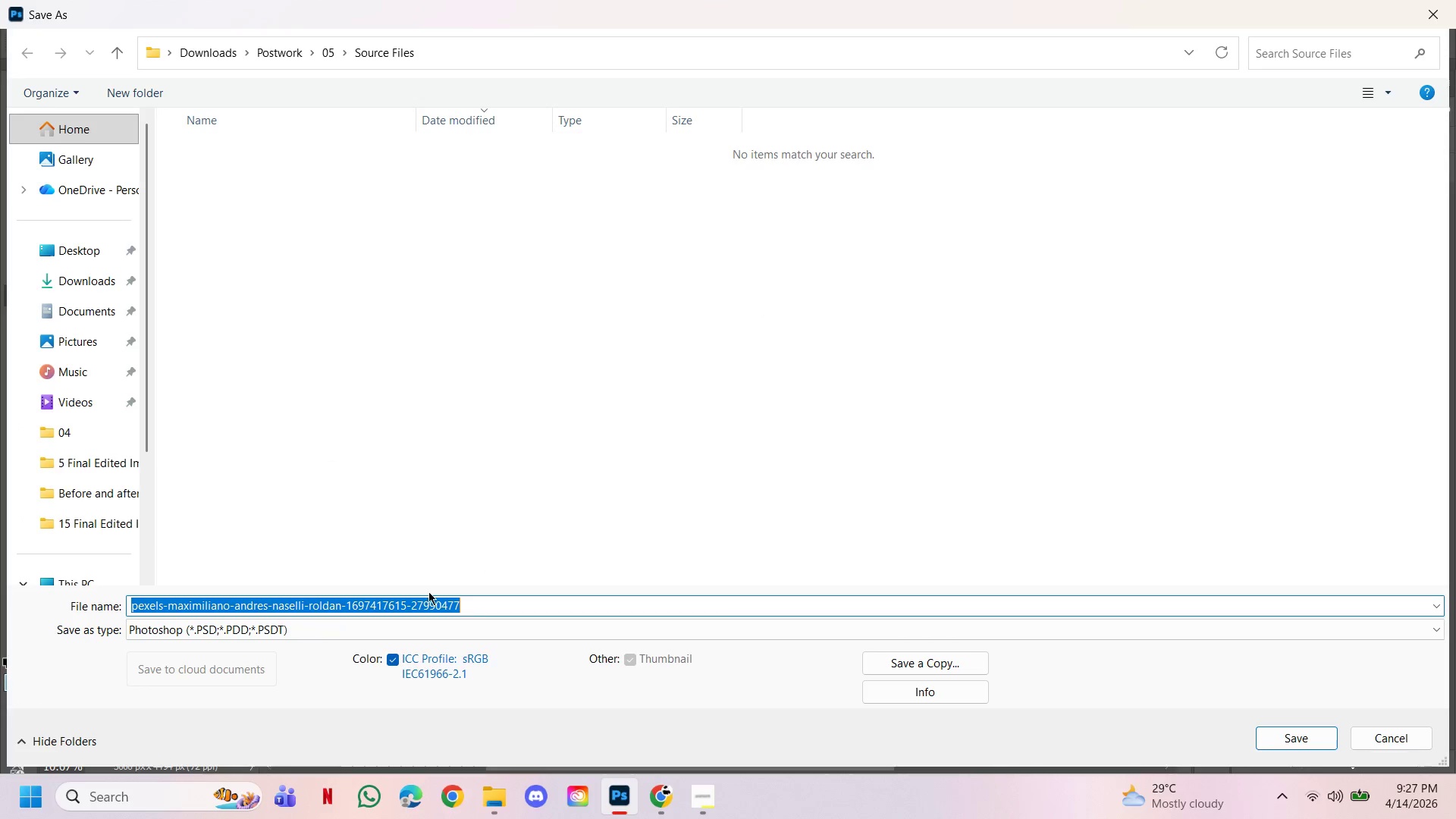 
left_click([334, 638])
 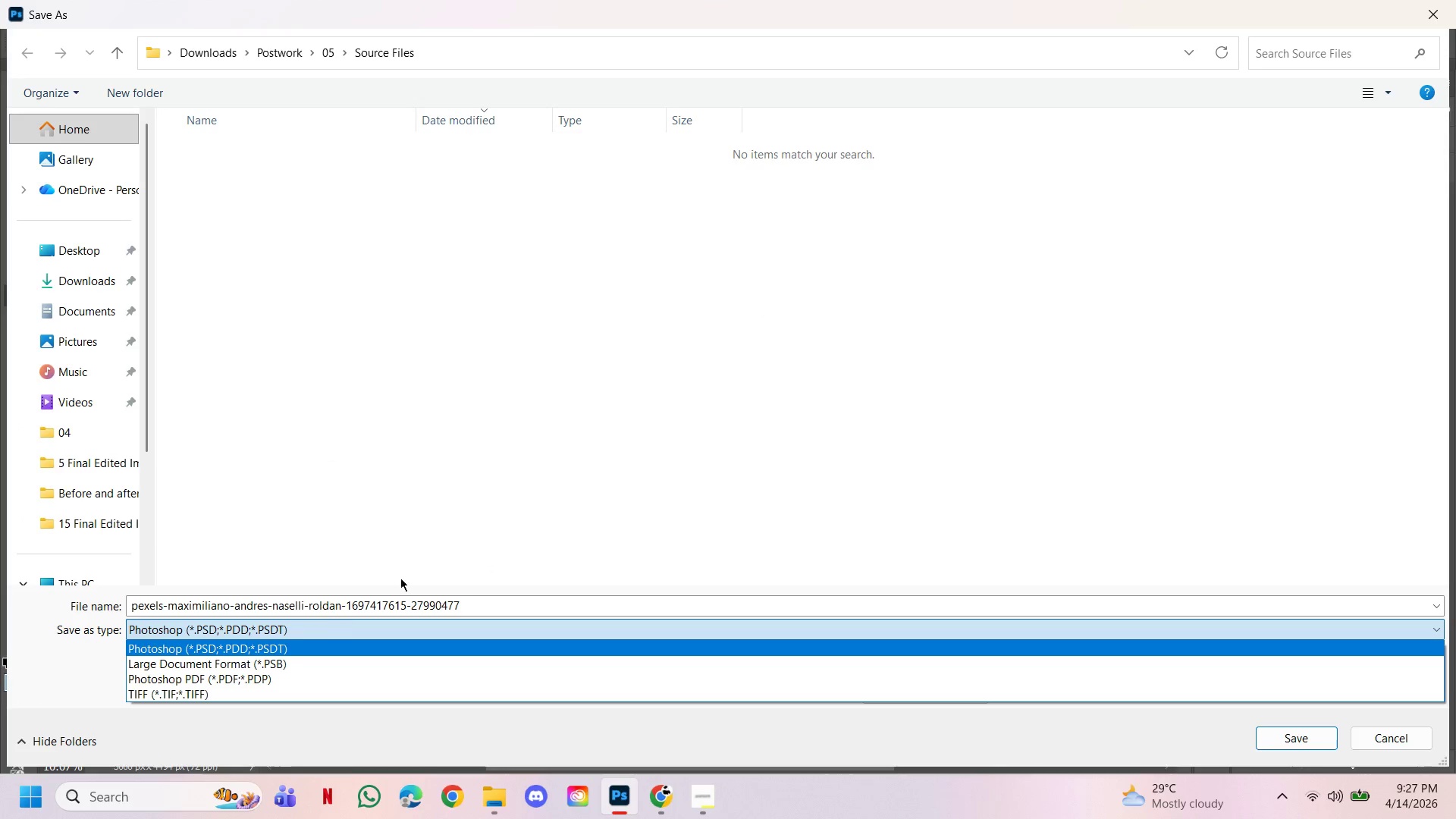 
left_click([657, 412])
 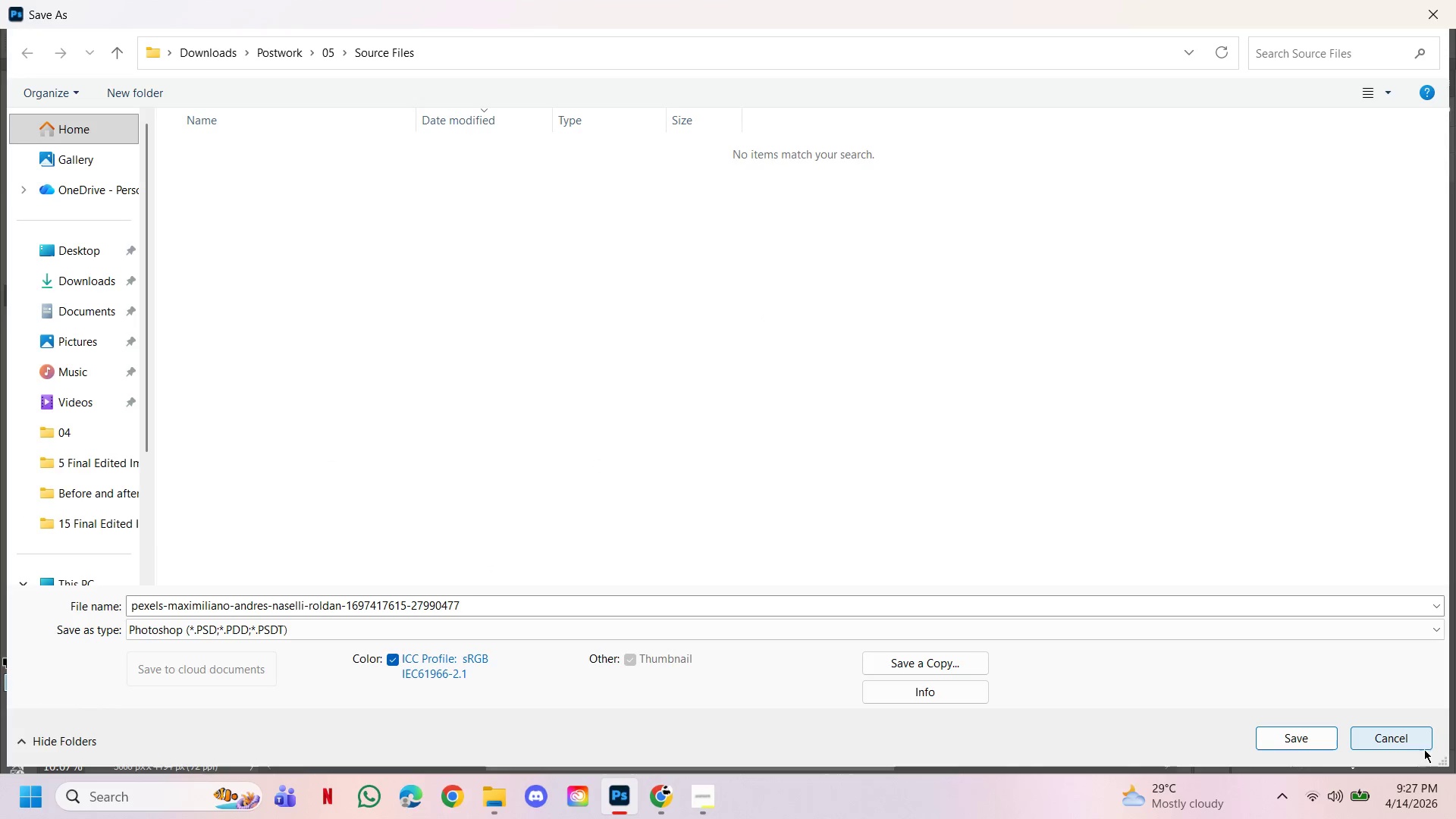 
left_click([1410, 736])
 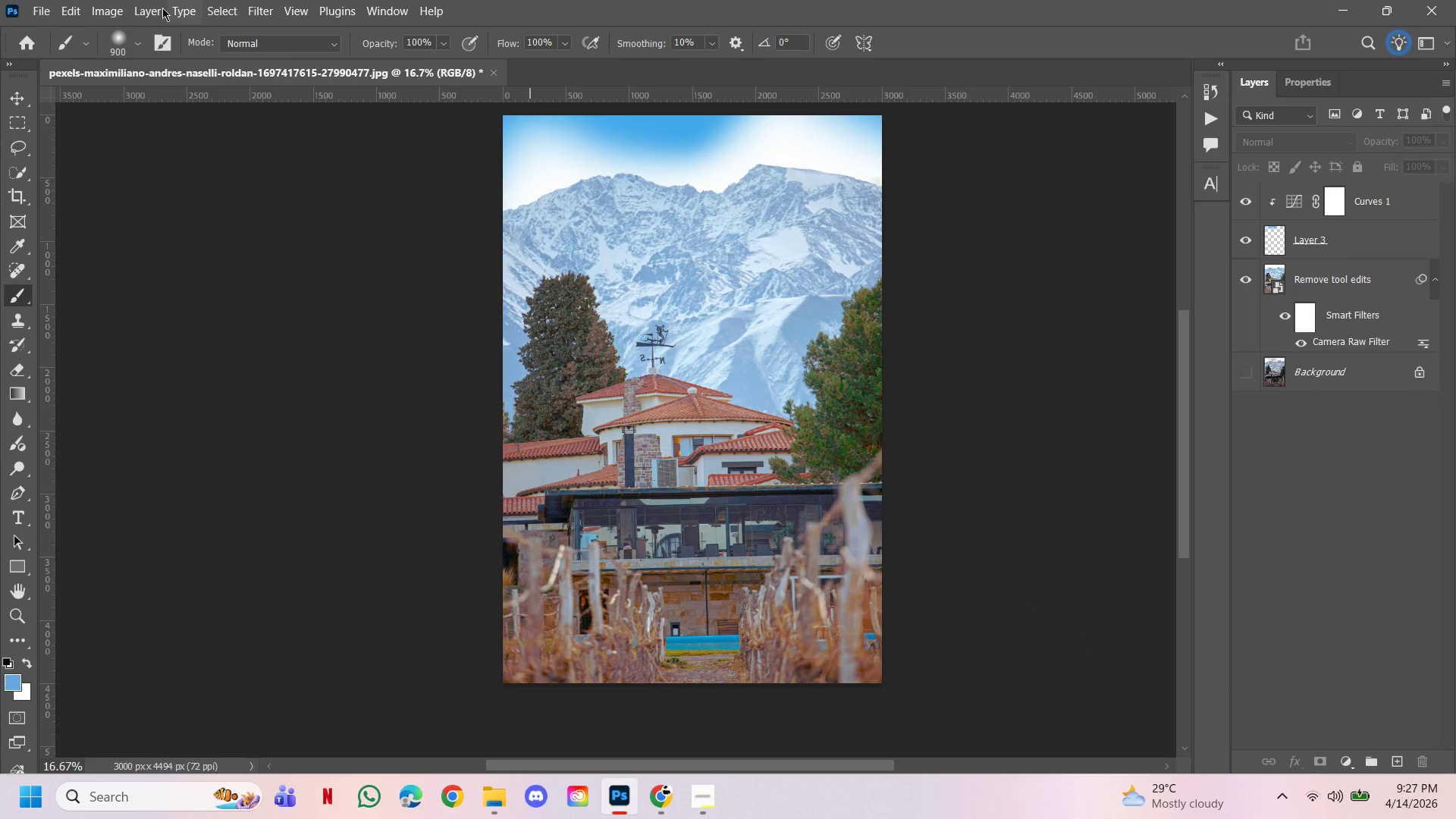 
left_click([37, 14])
 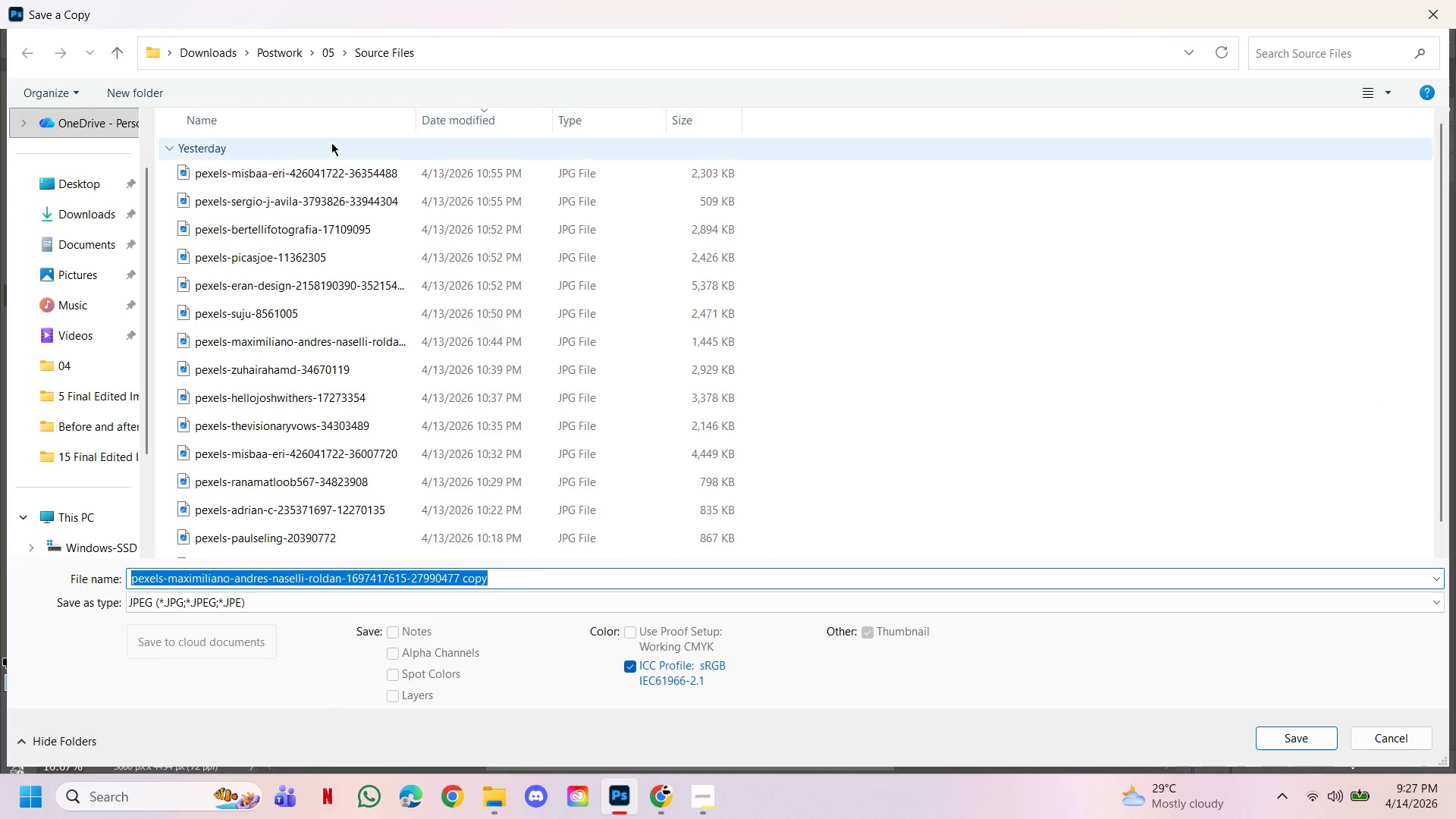 
left_click([330, 51])
 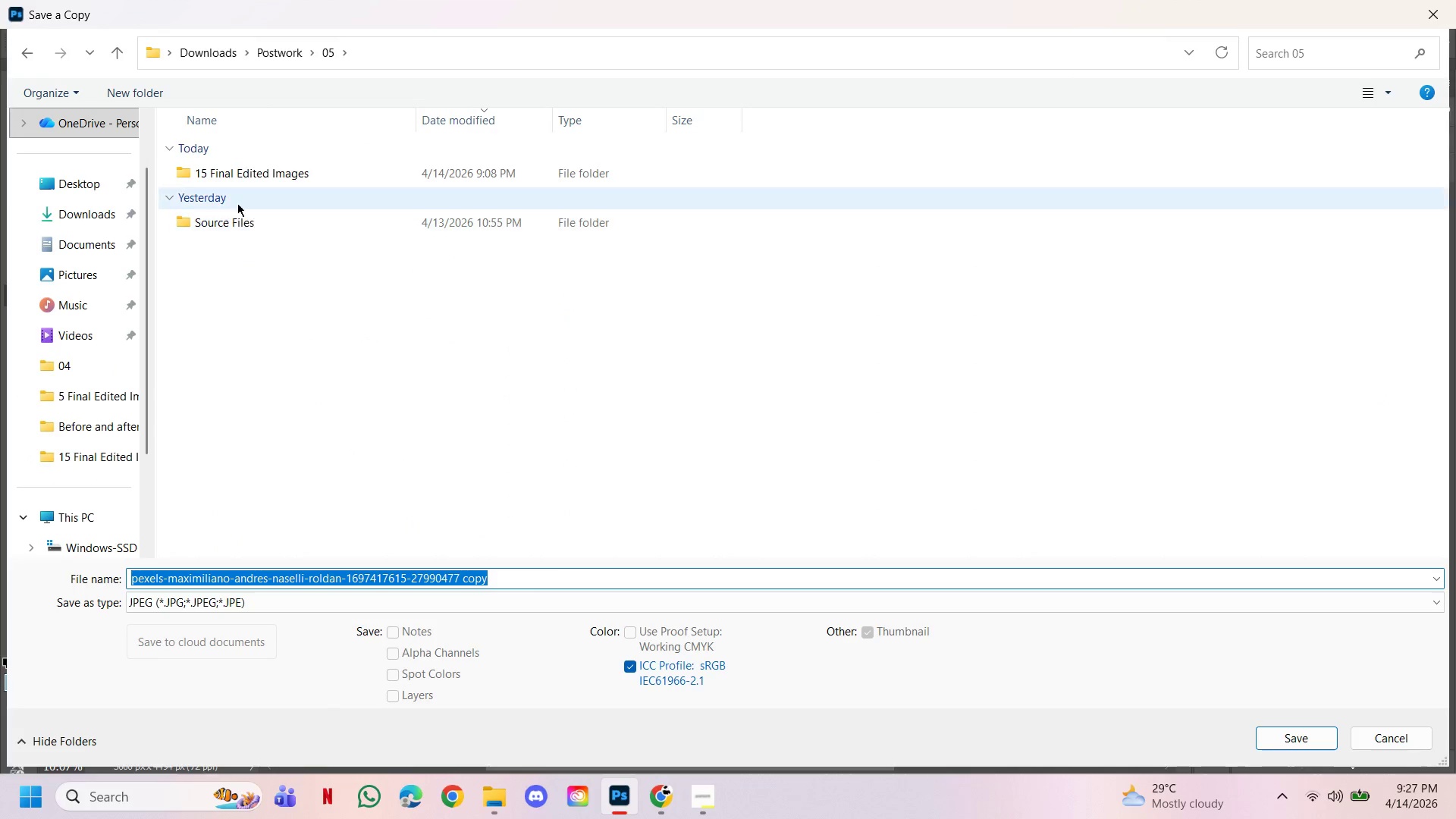 
double_click([245, 167])
 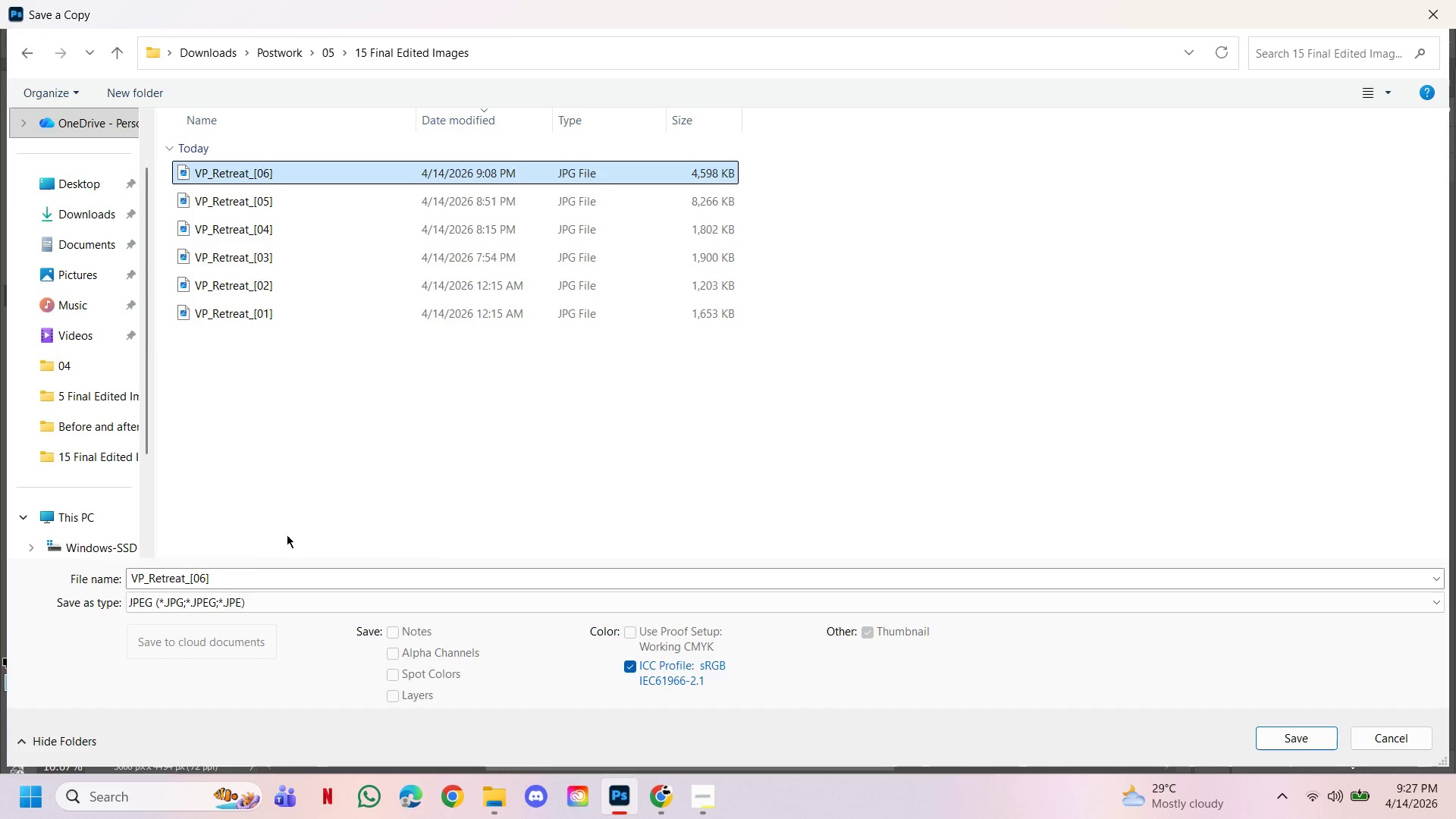 
left_click([193, 577])
 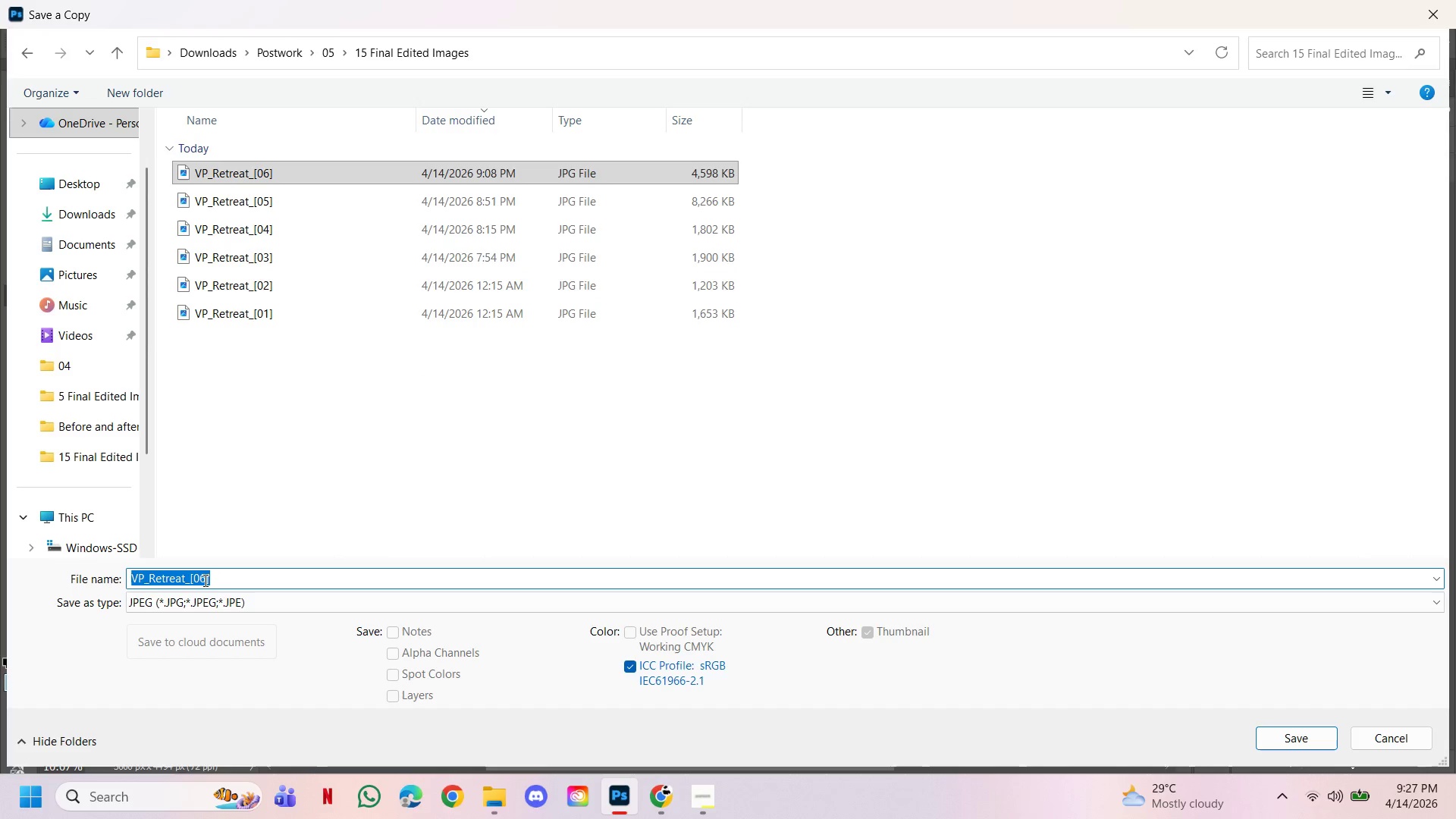 
left_click([206, 581])
 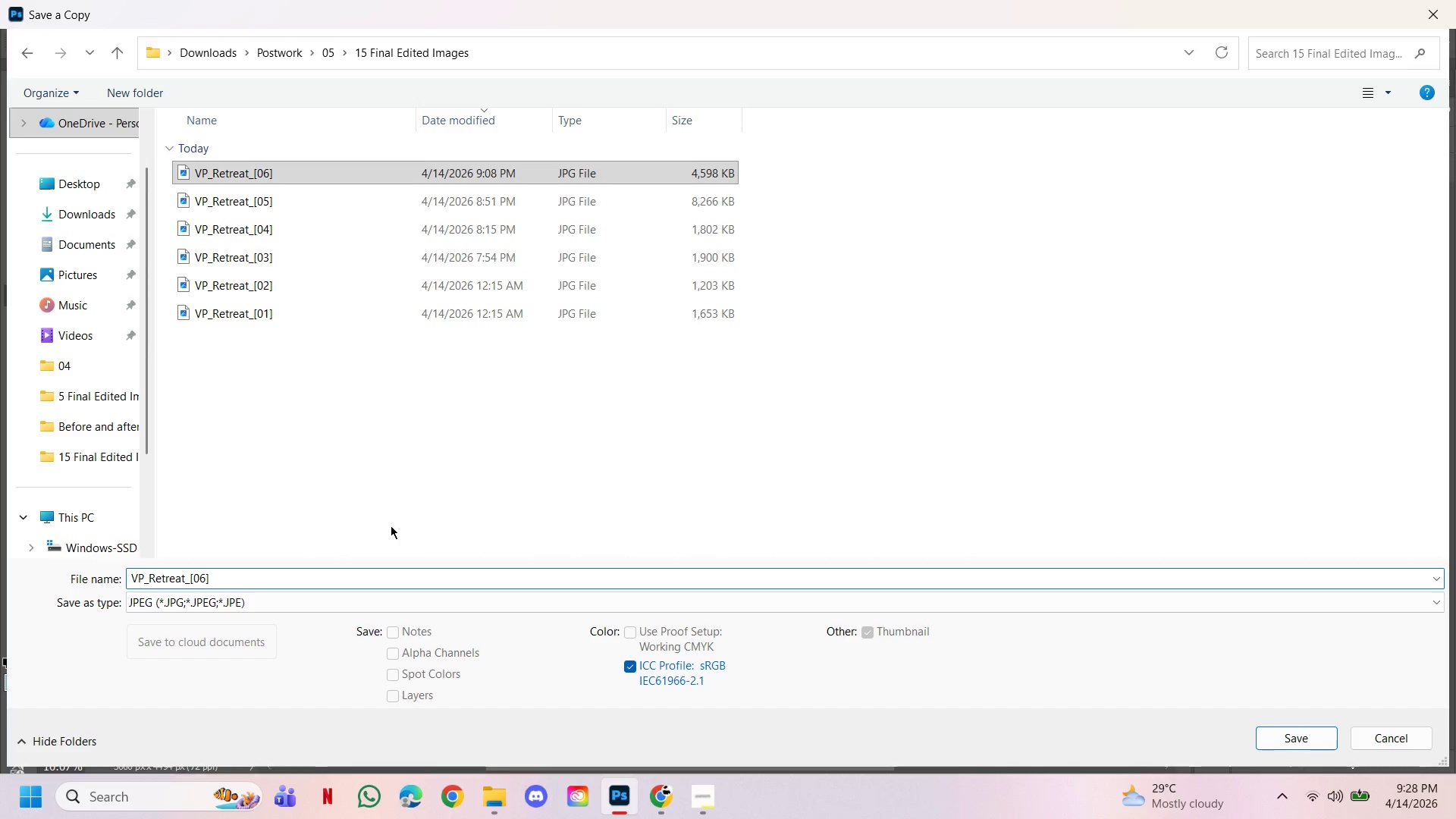 
key(Backspace)
 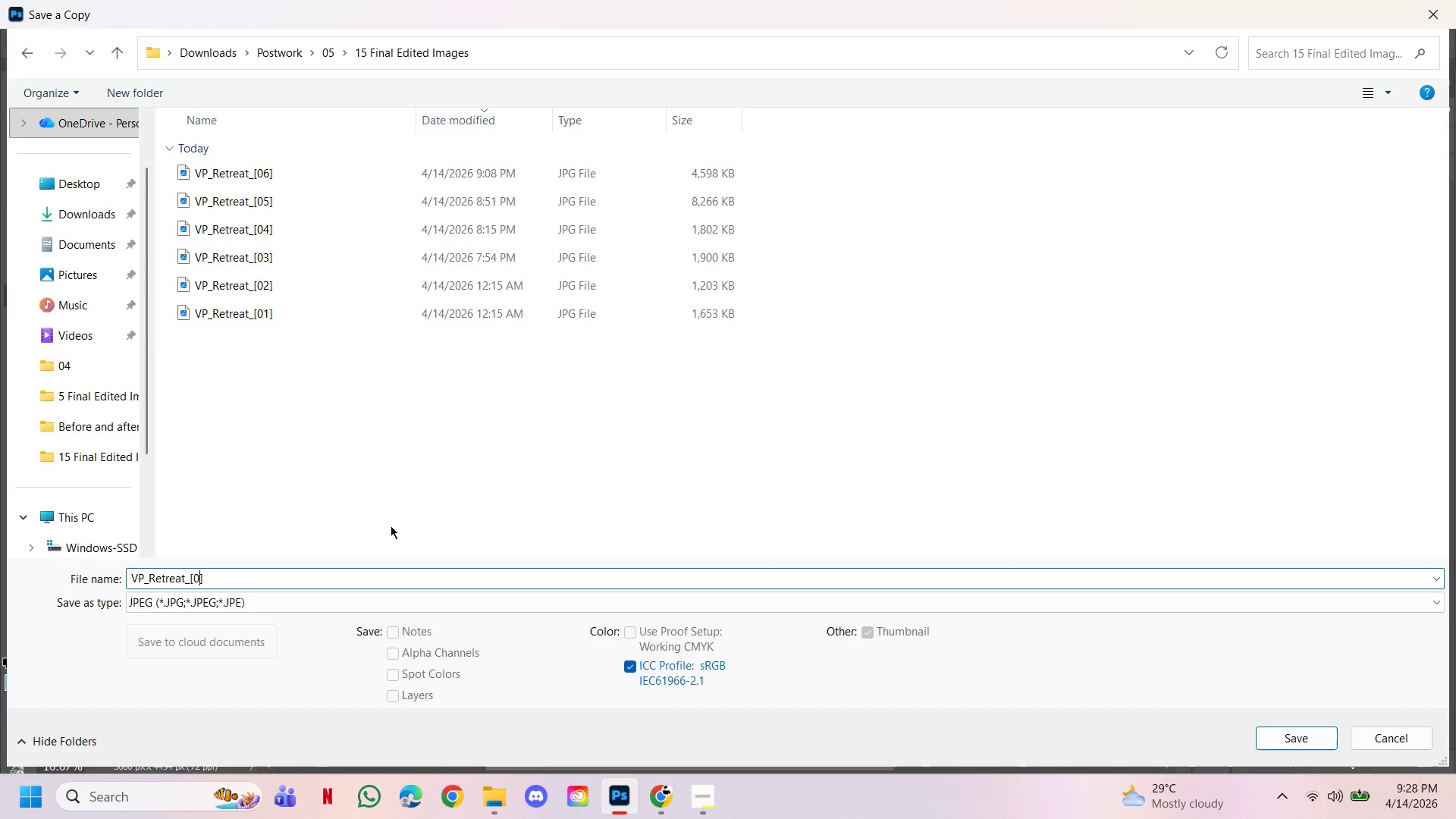 
key(7)
 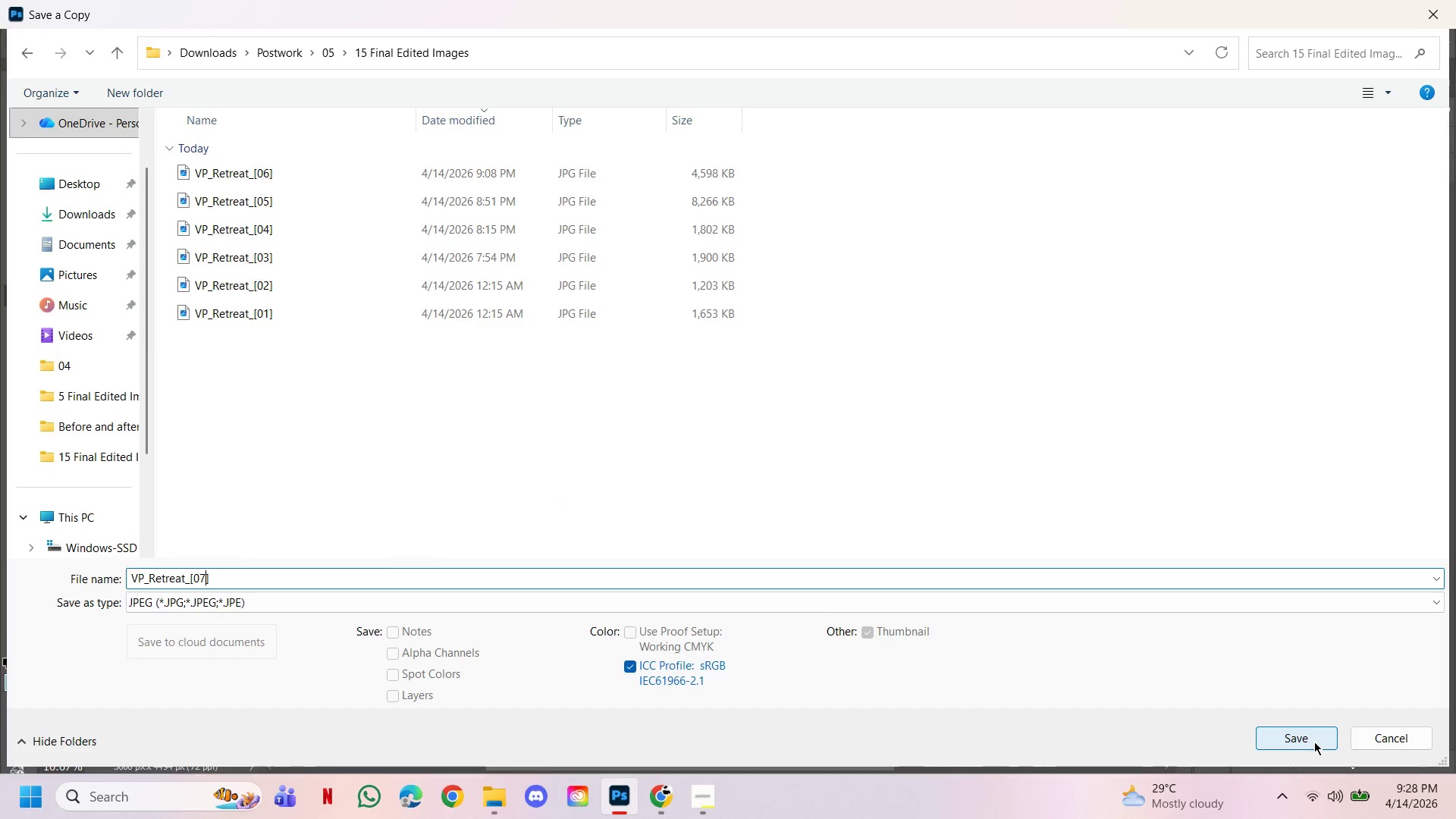 
wait(7.09)
 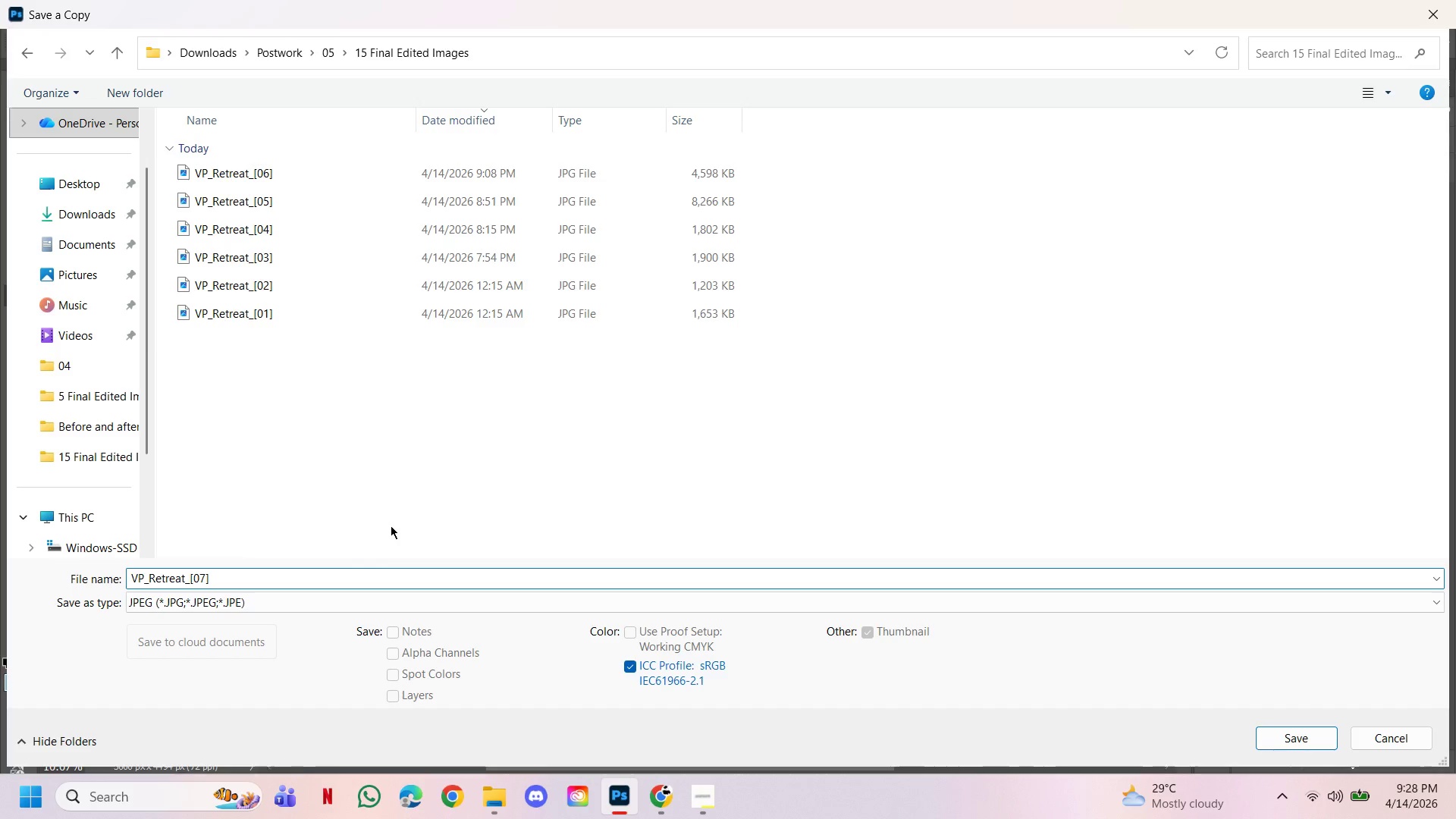 
left_click([1312, 739])
 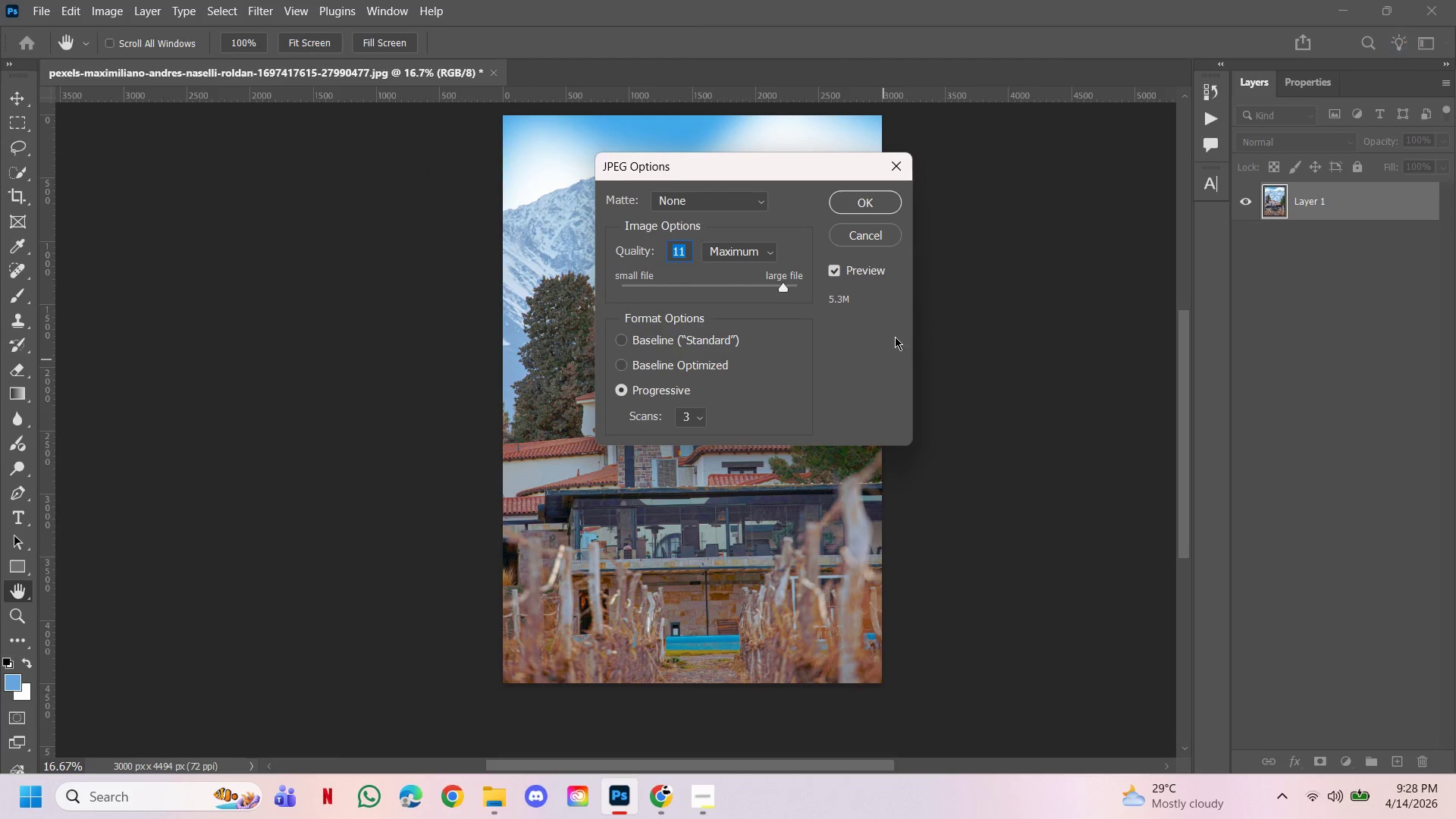 
left_click([861, 200])
 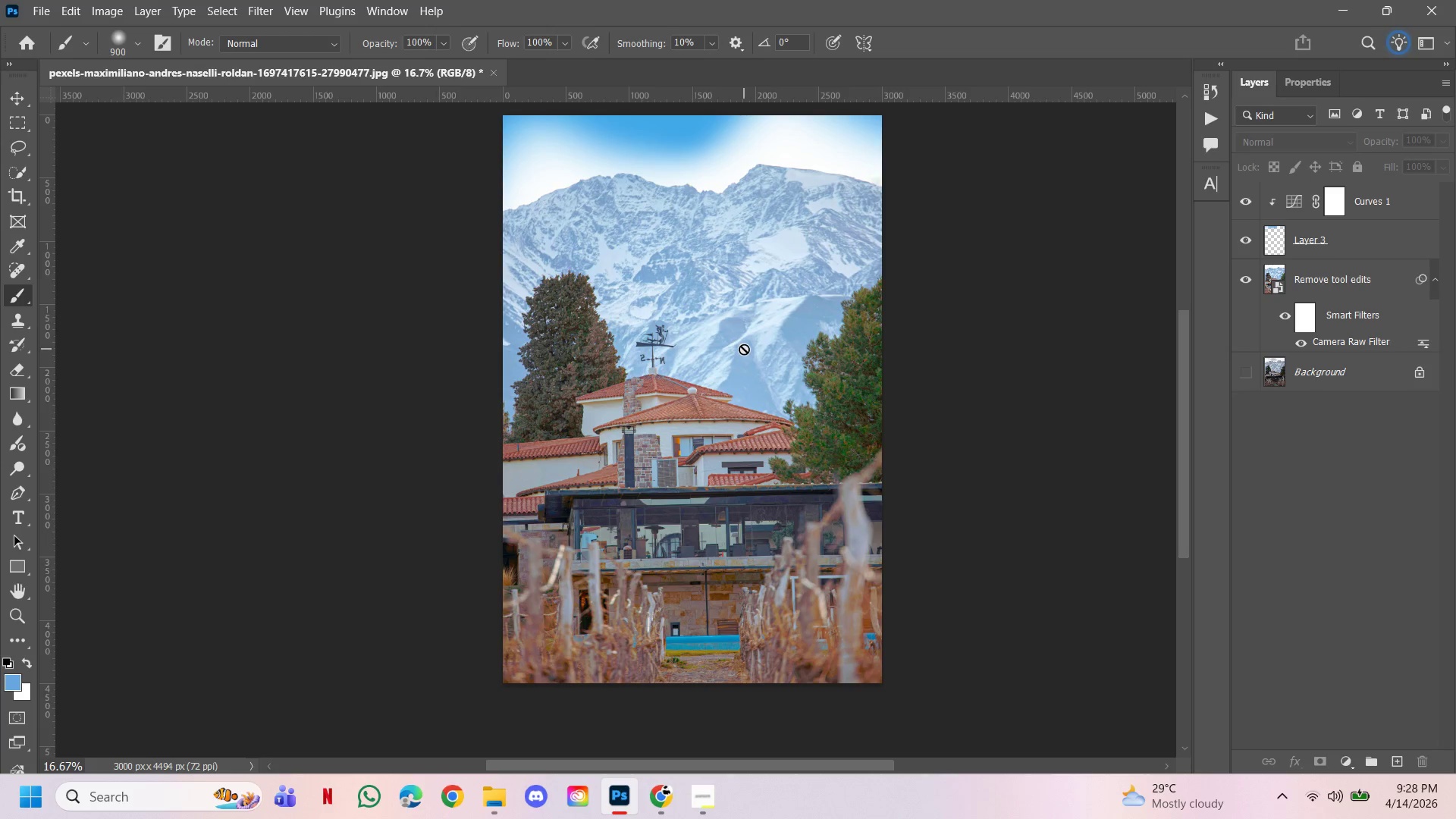 
wait(21.3)
 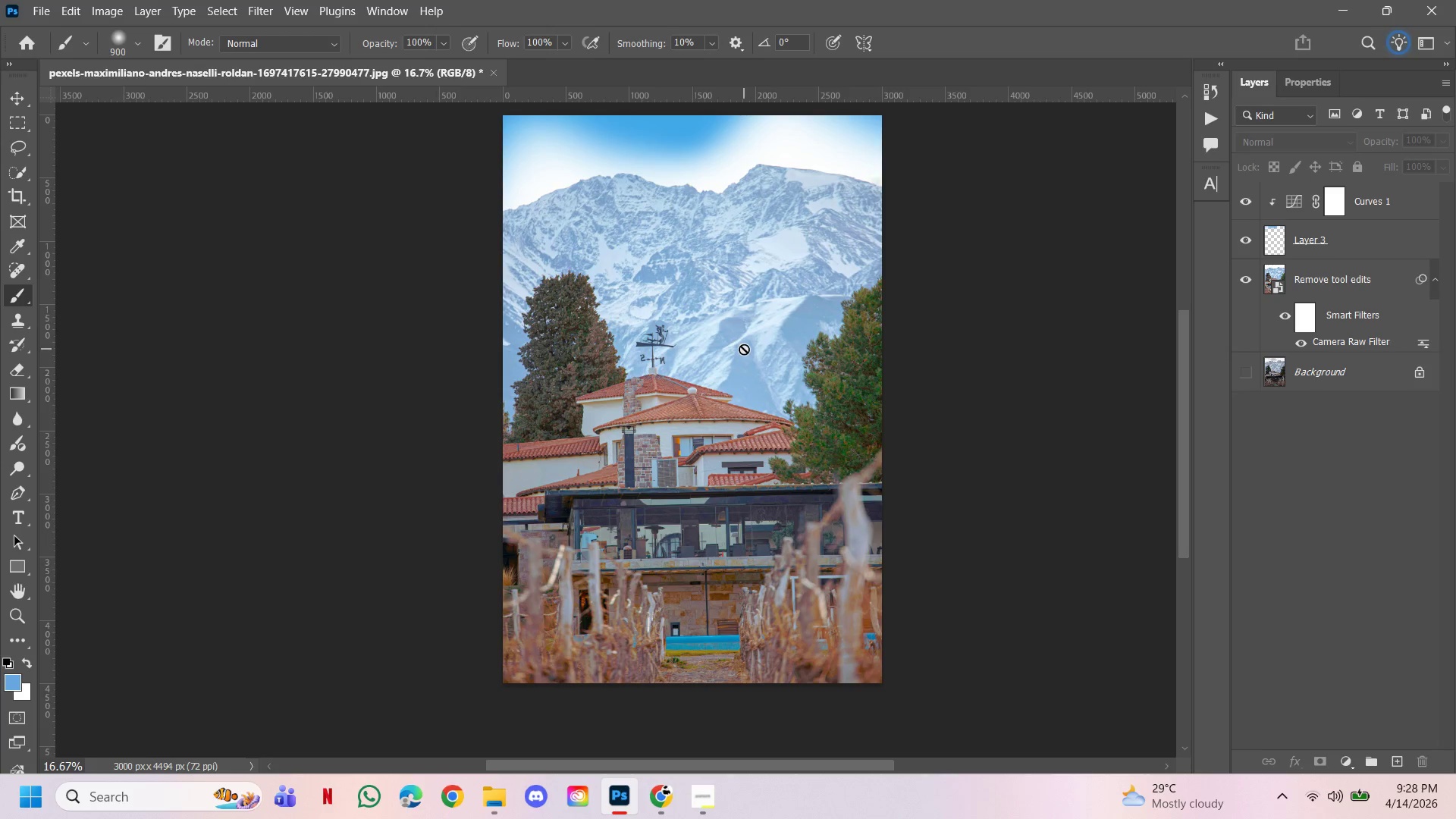 
left_click([1297, 234])
 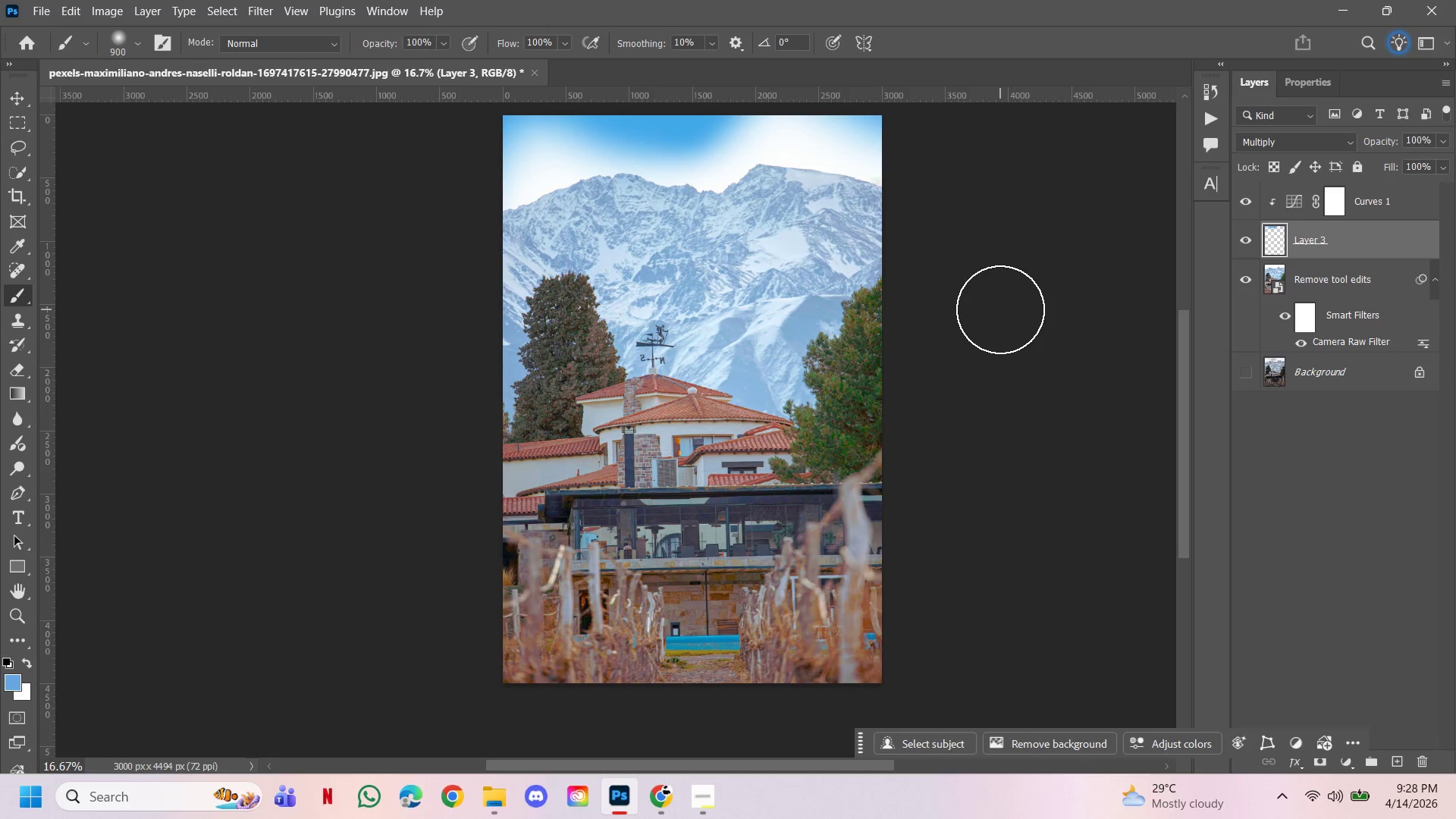 
wait(9.95)
 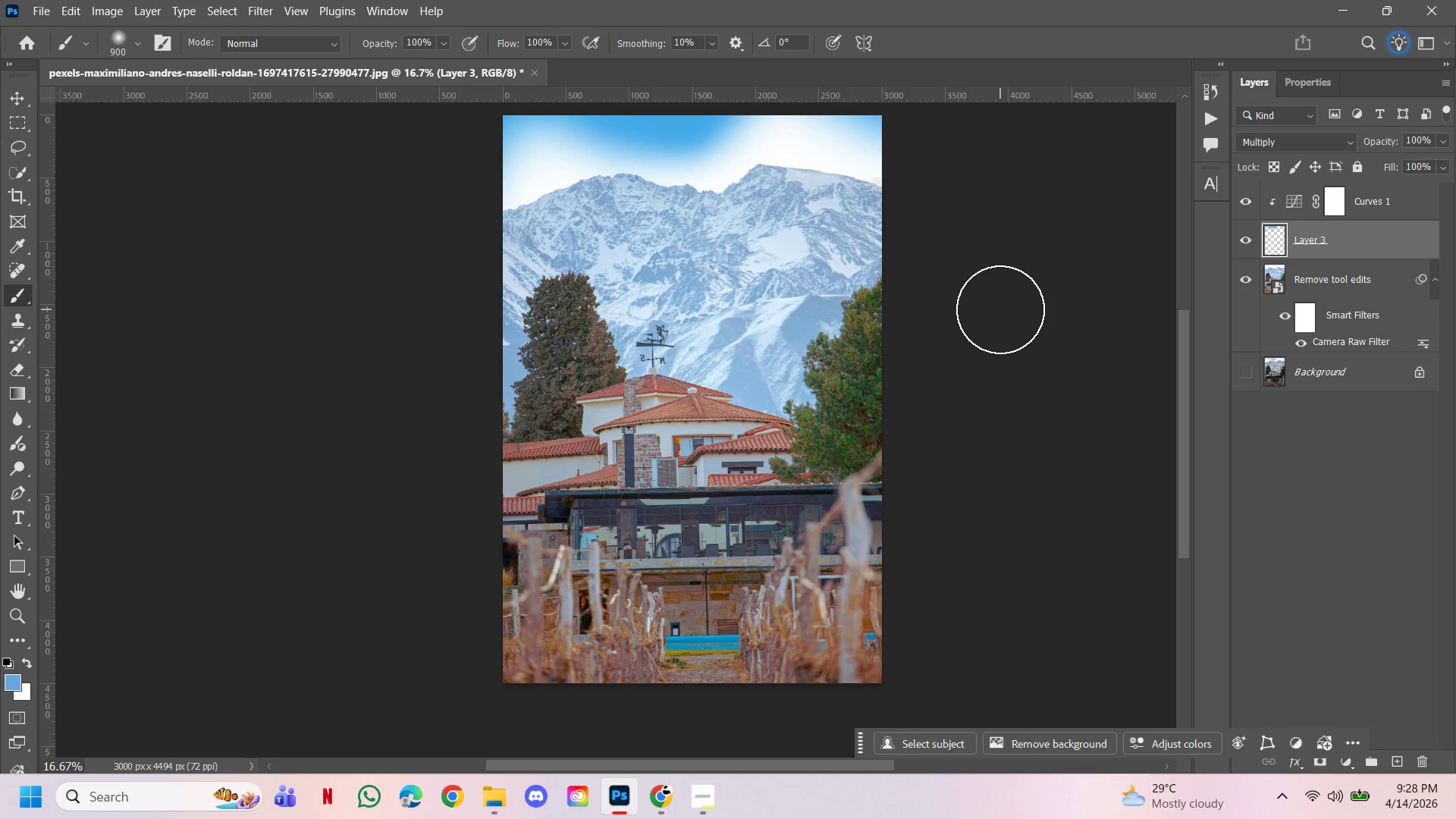 
left_click([1254, 240])
 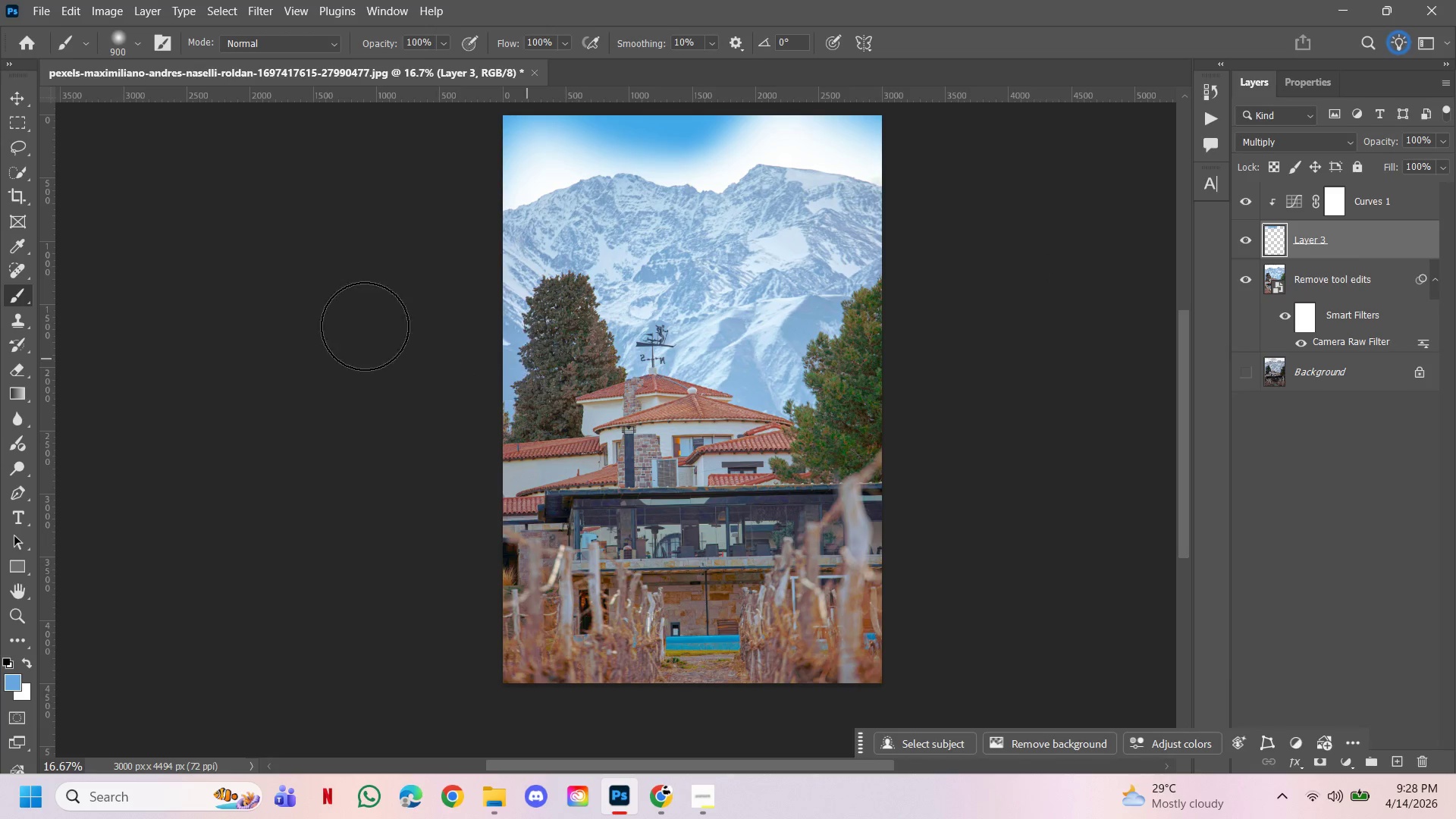 
left_click([28, 94])
 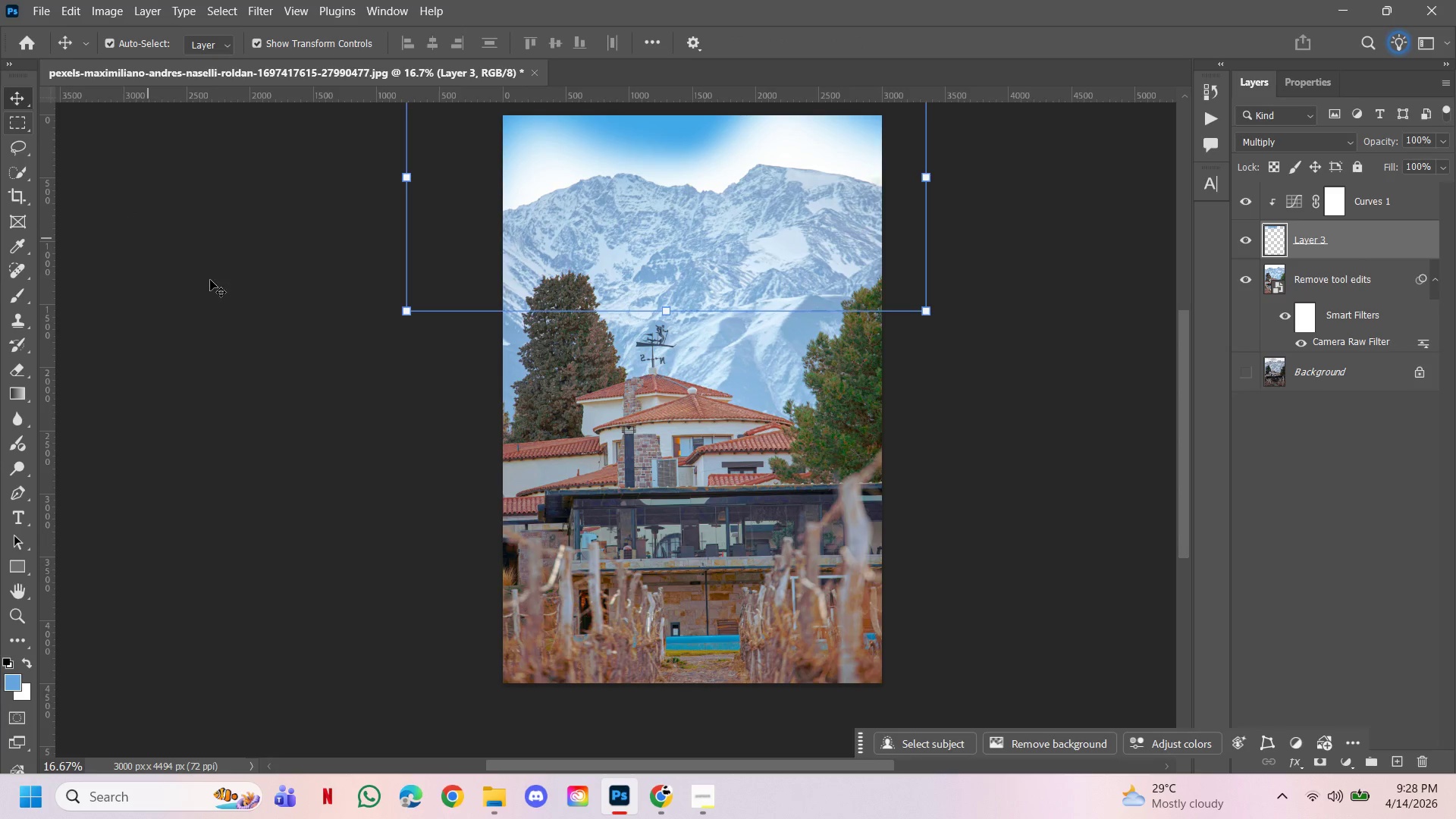 
left_click([299, 315])
 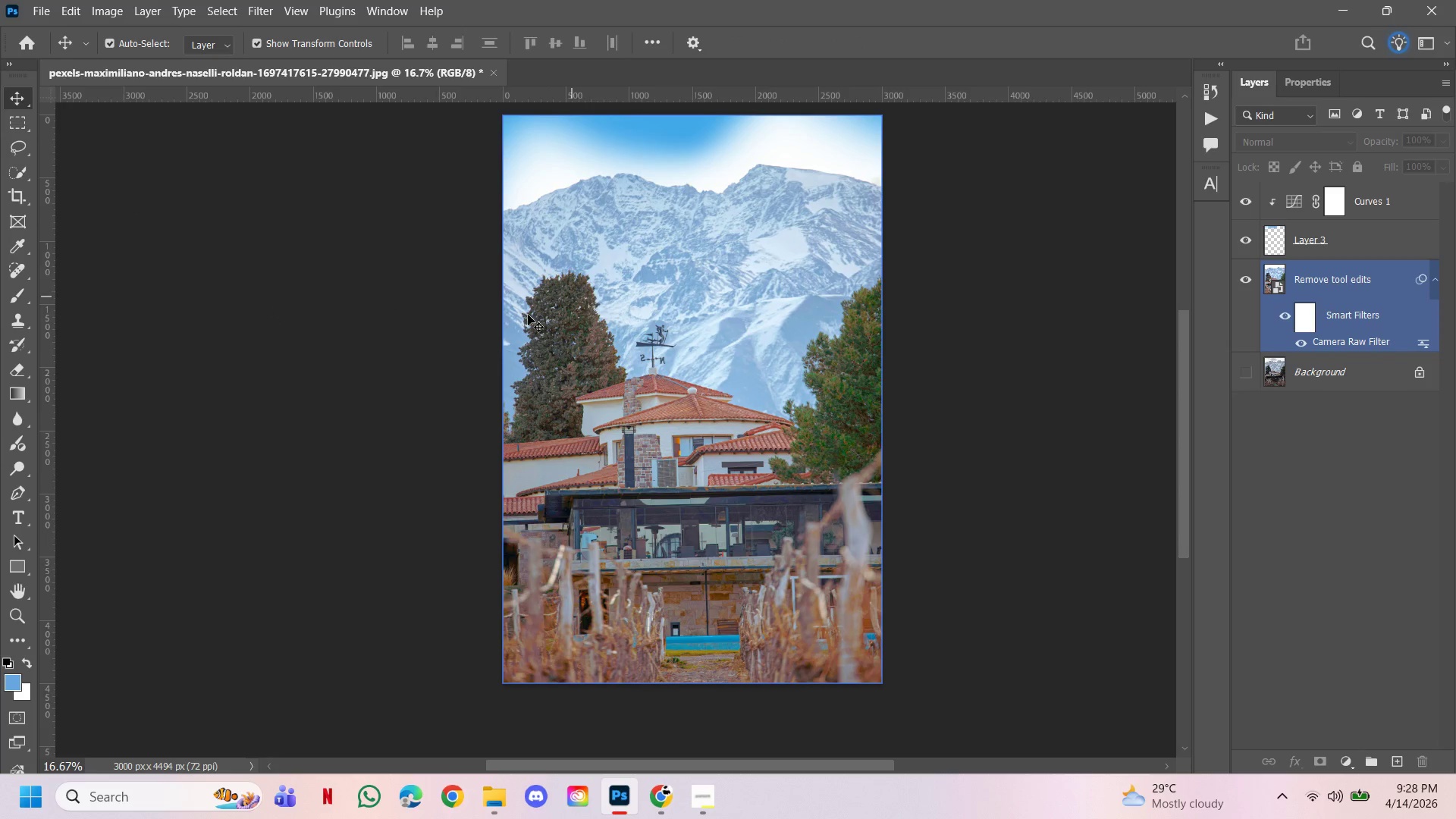 
left_click([374, 307])
 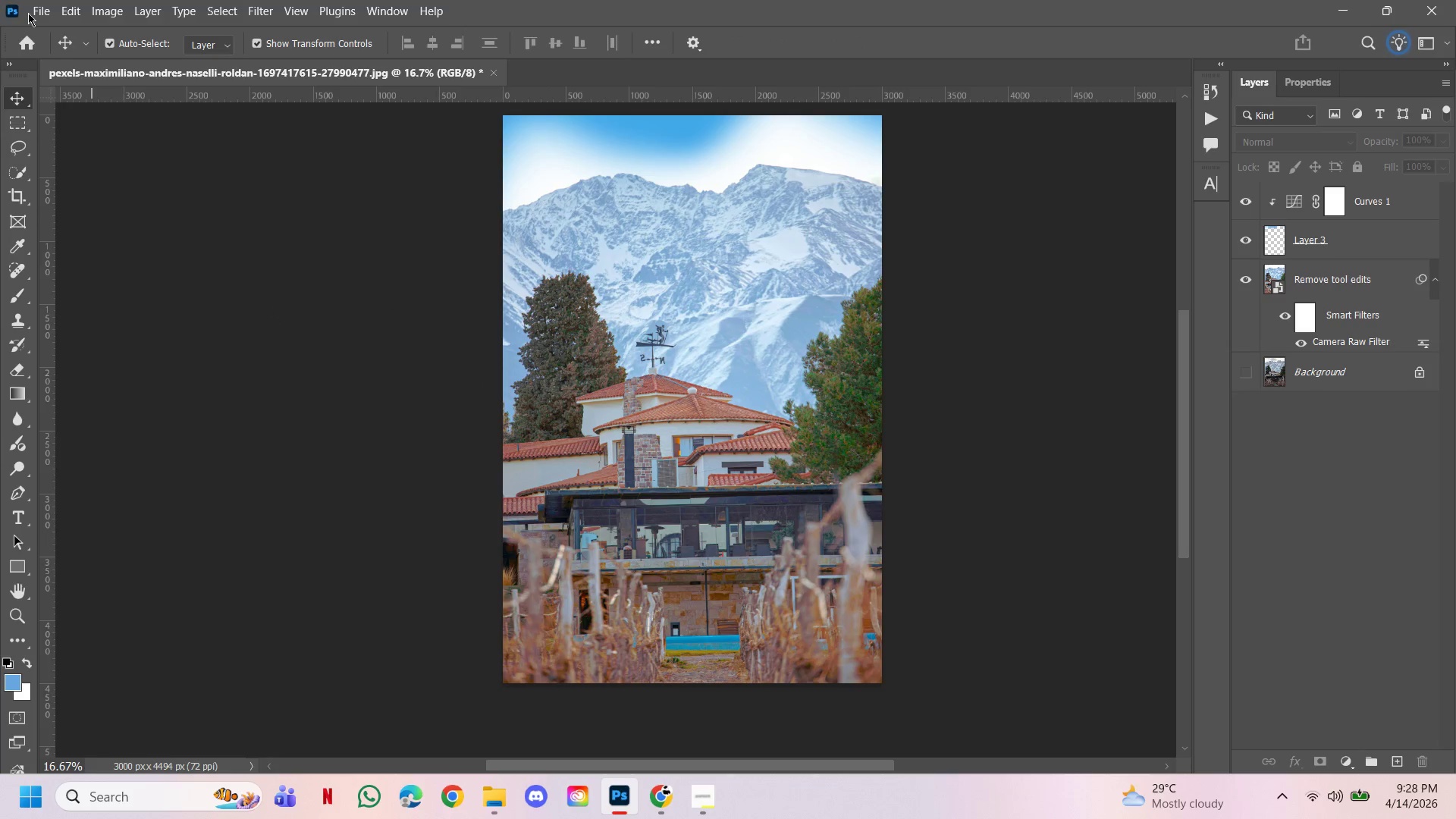 
left_click([46, 13])
 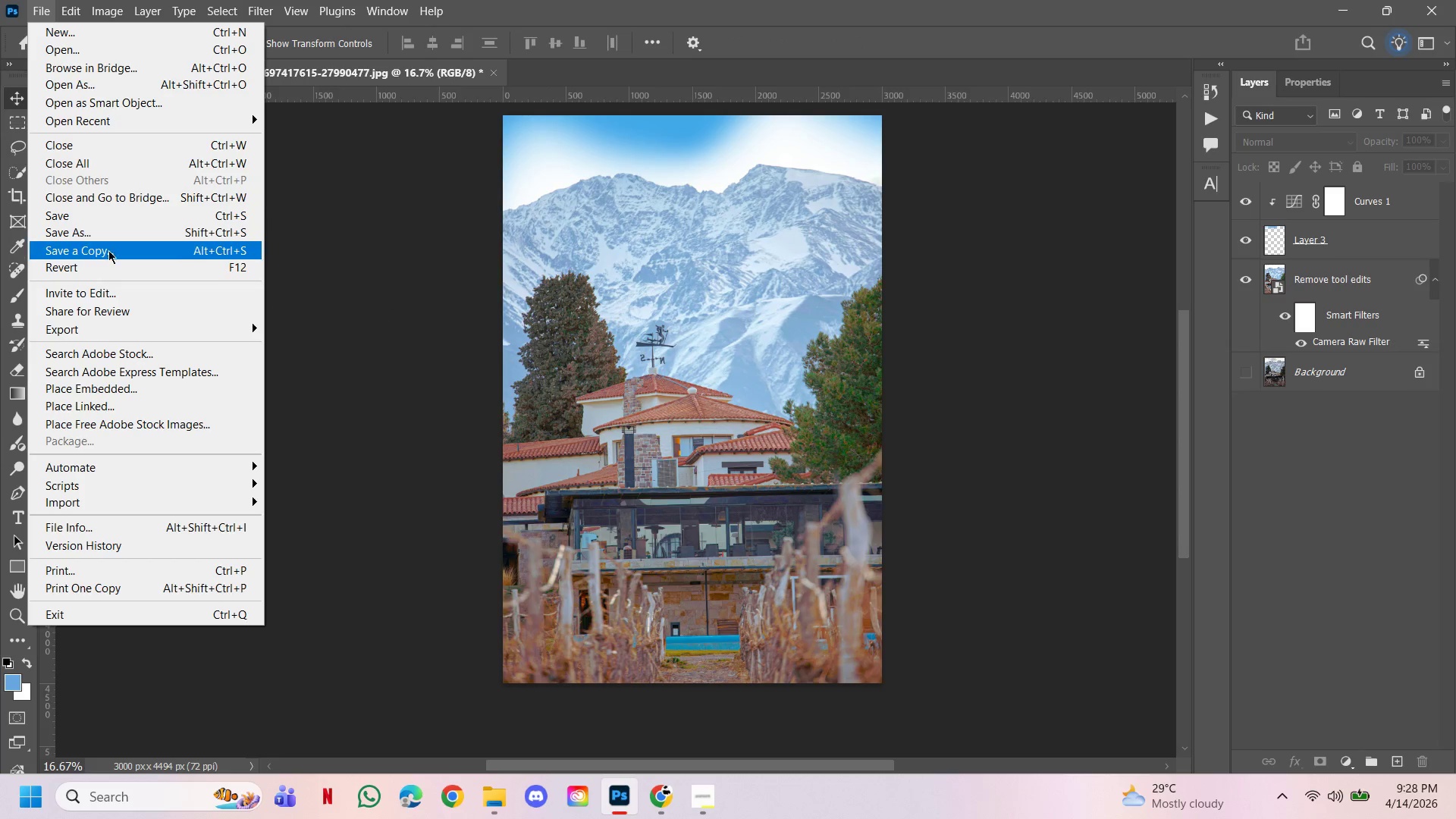 
left_click([111, 256])
 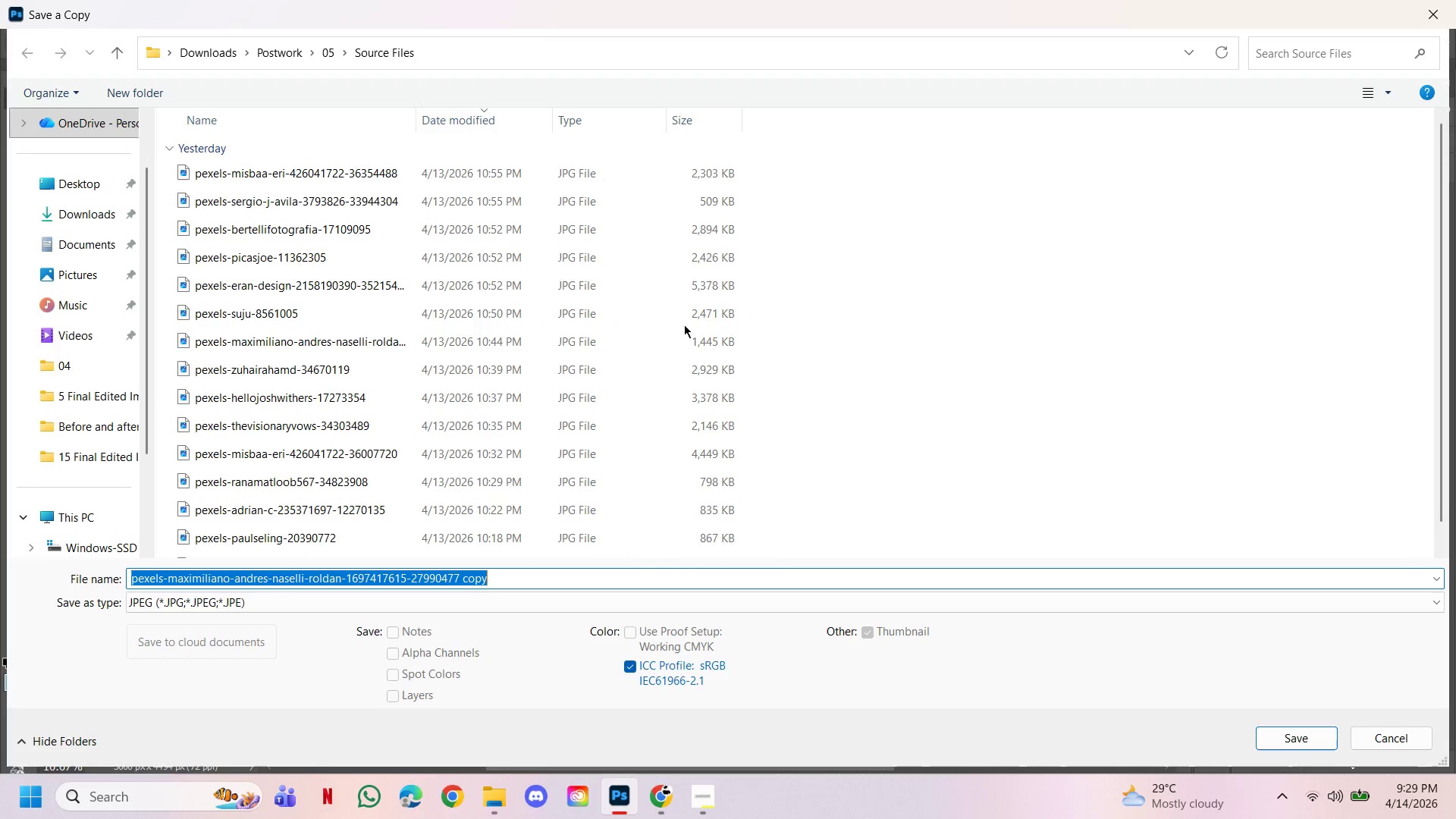 
wait(7.5)
 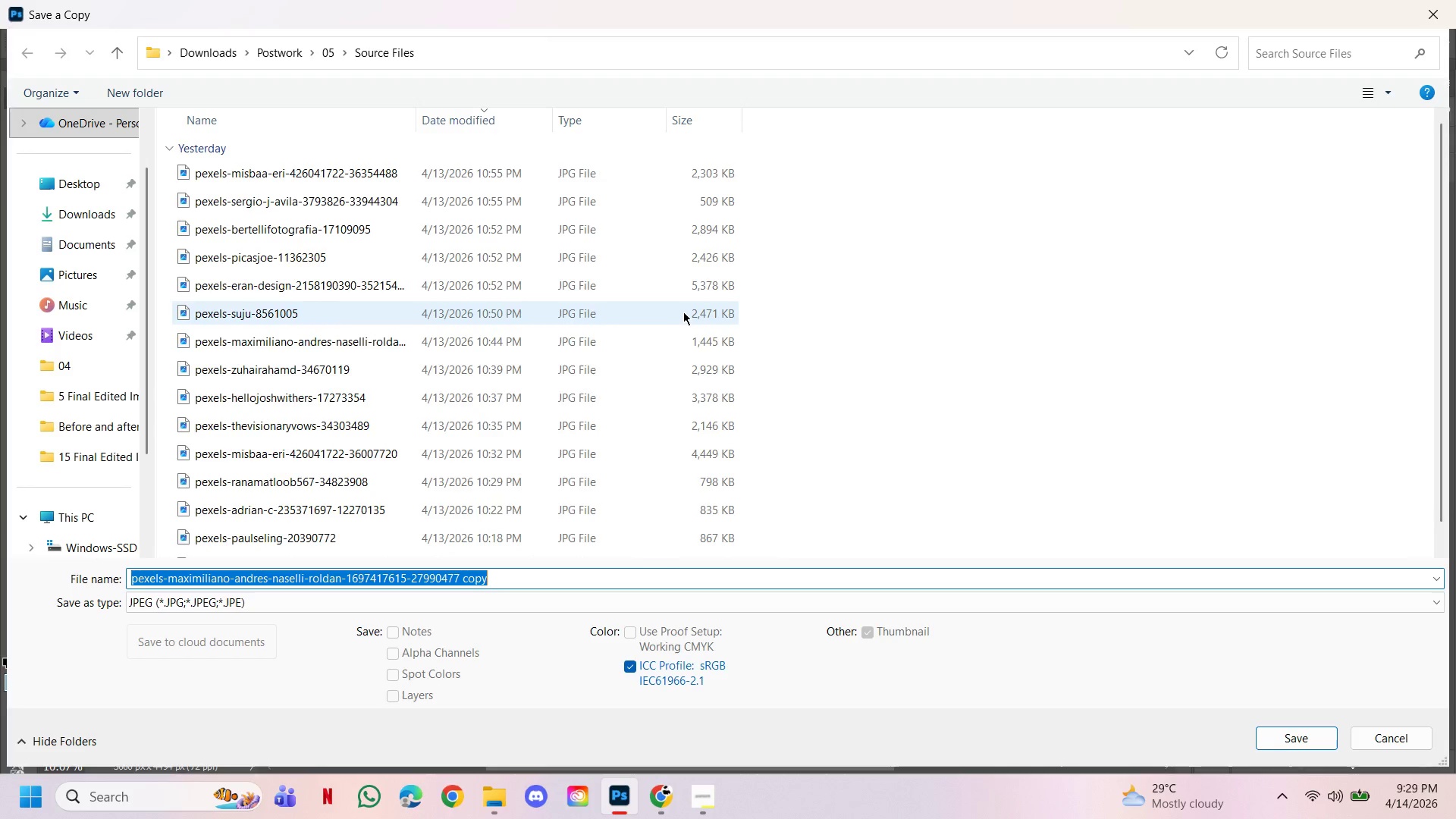 
left_click([332, 52])
 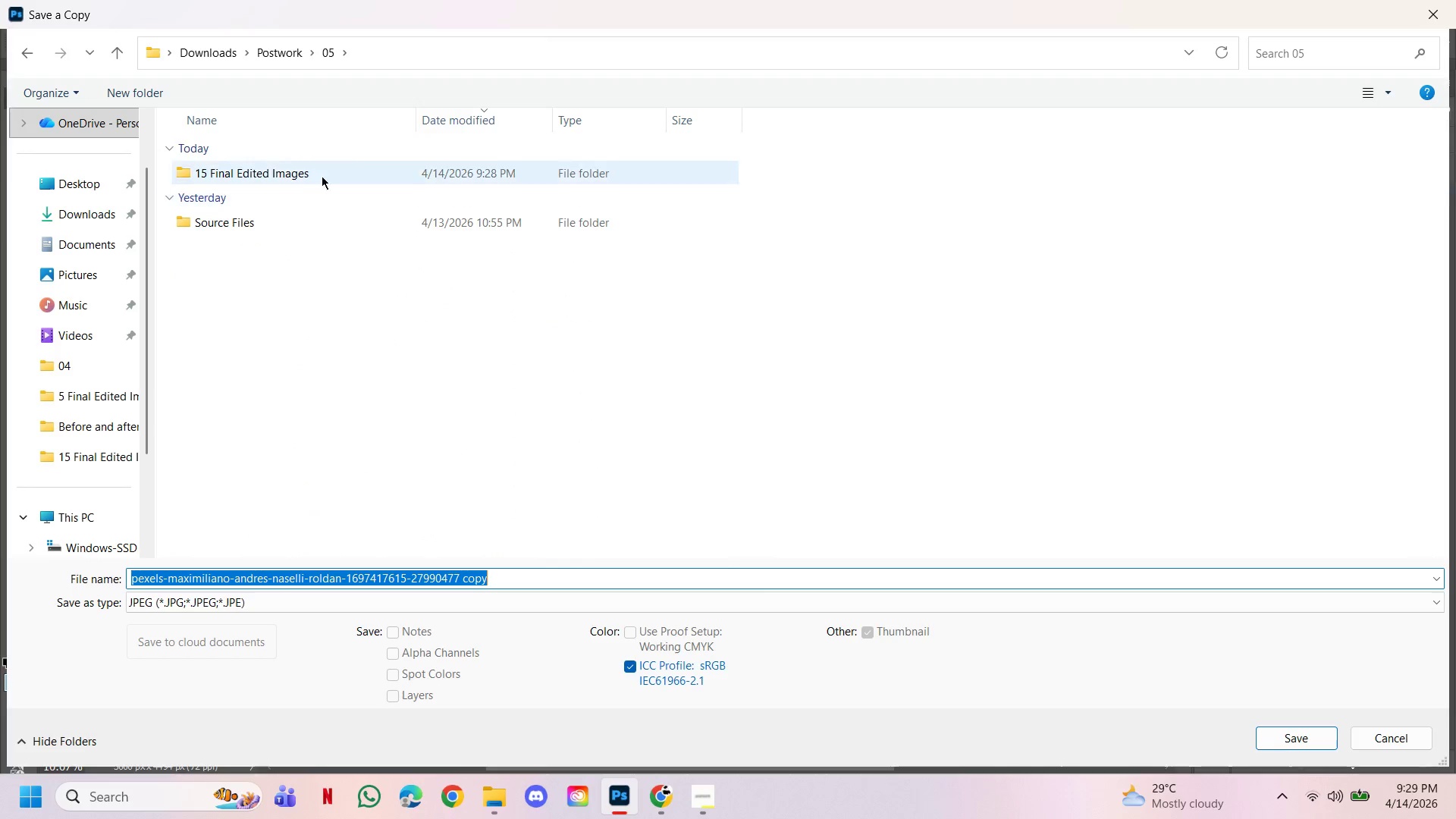 
double_click([322, 168])
 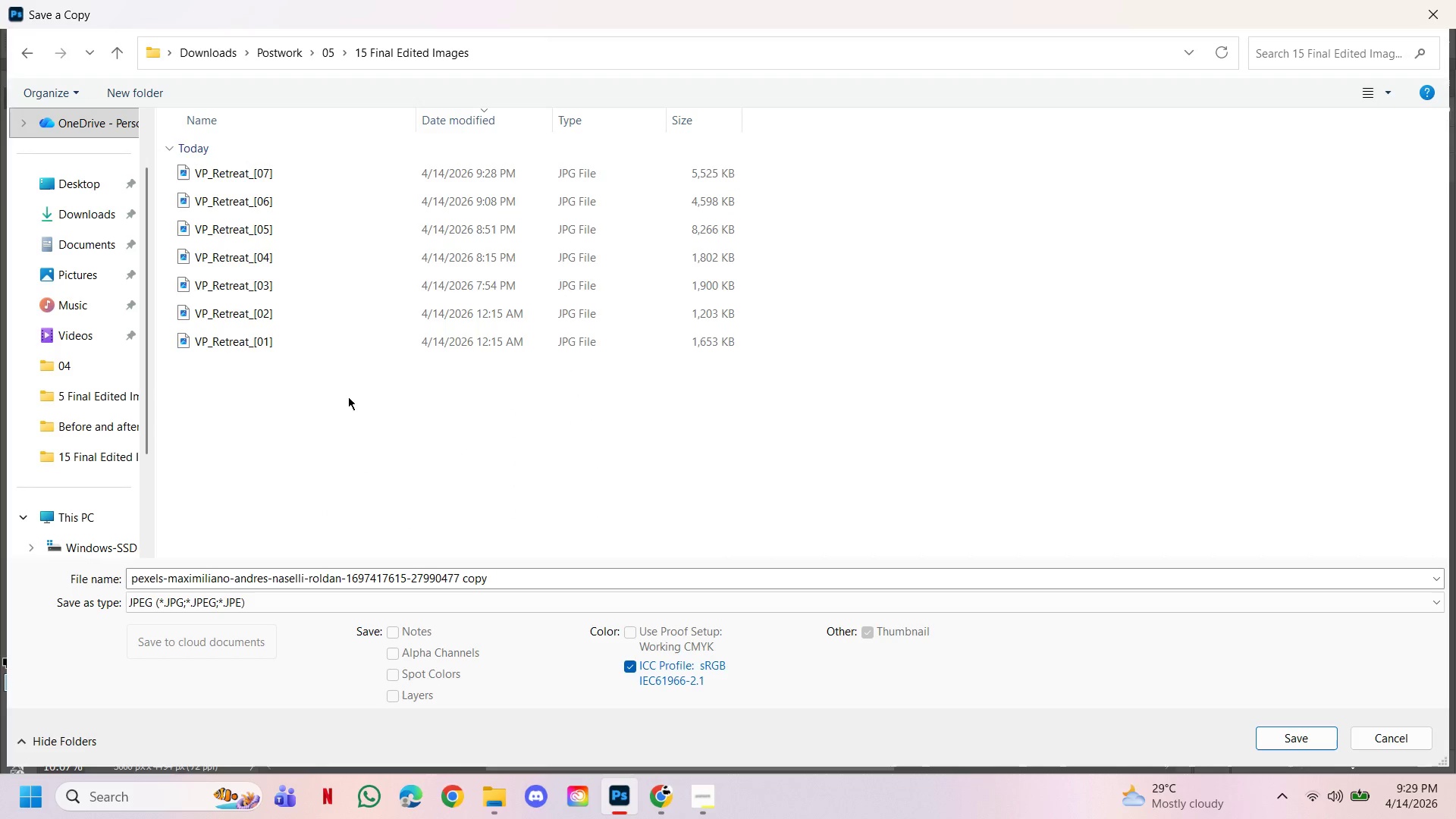 
left_click([345, 404])
 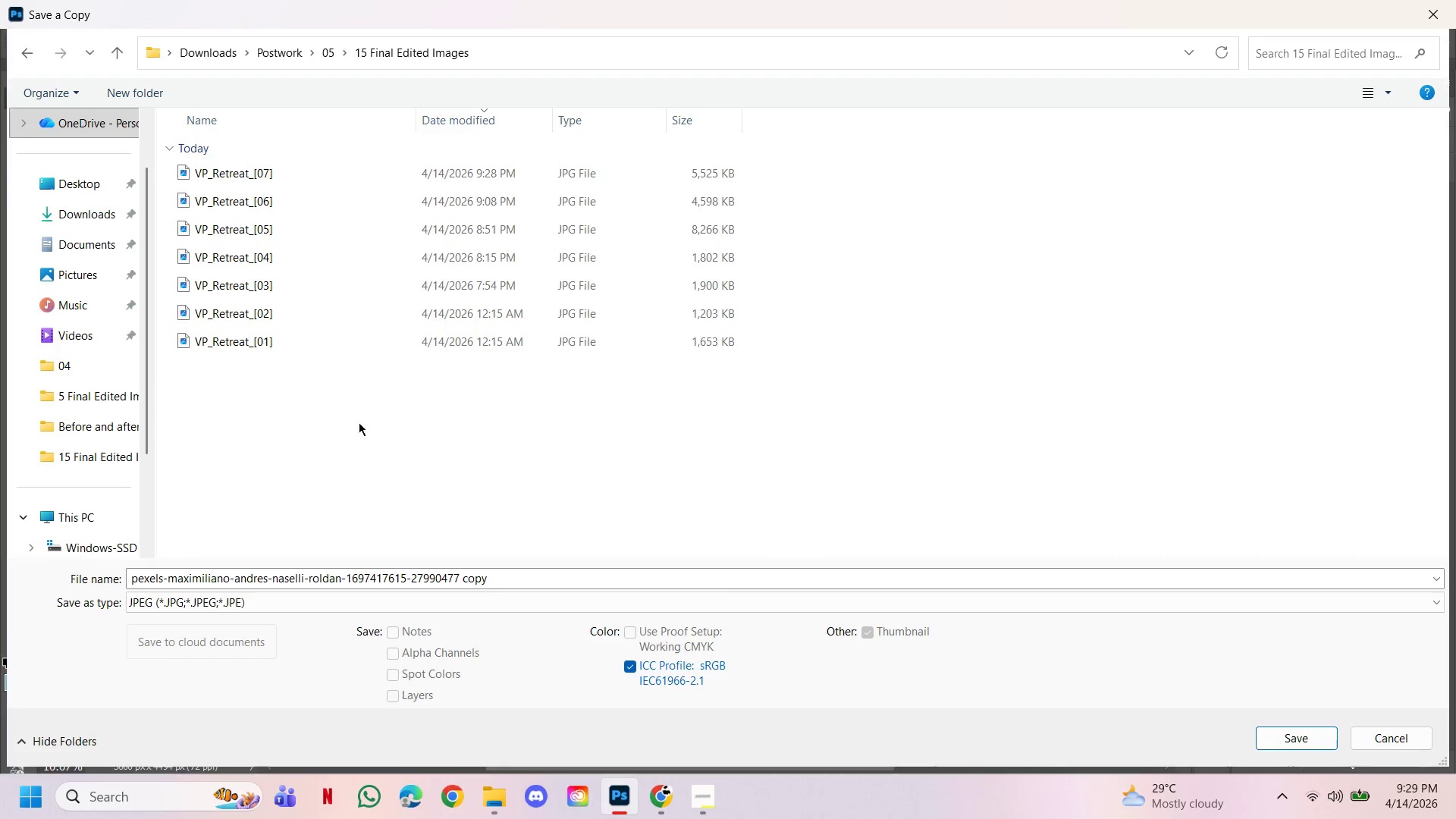 
right_click([380, 422])
 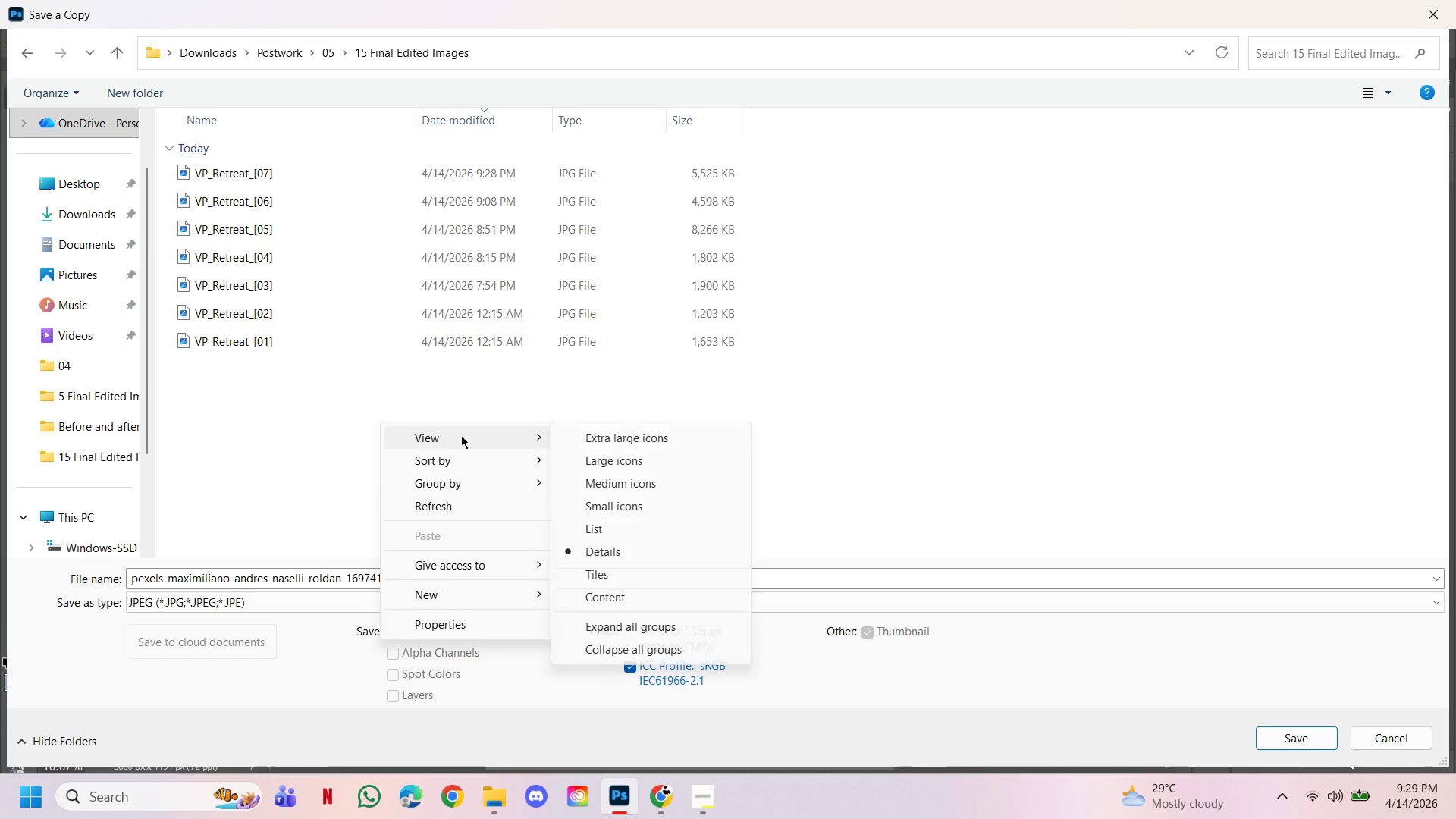 
double_click([637, 440])
 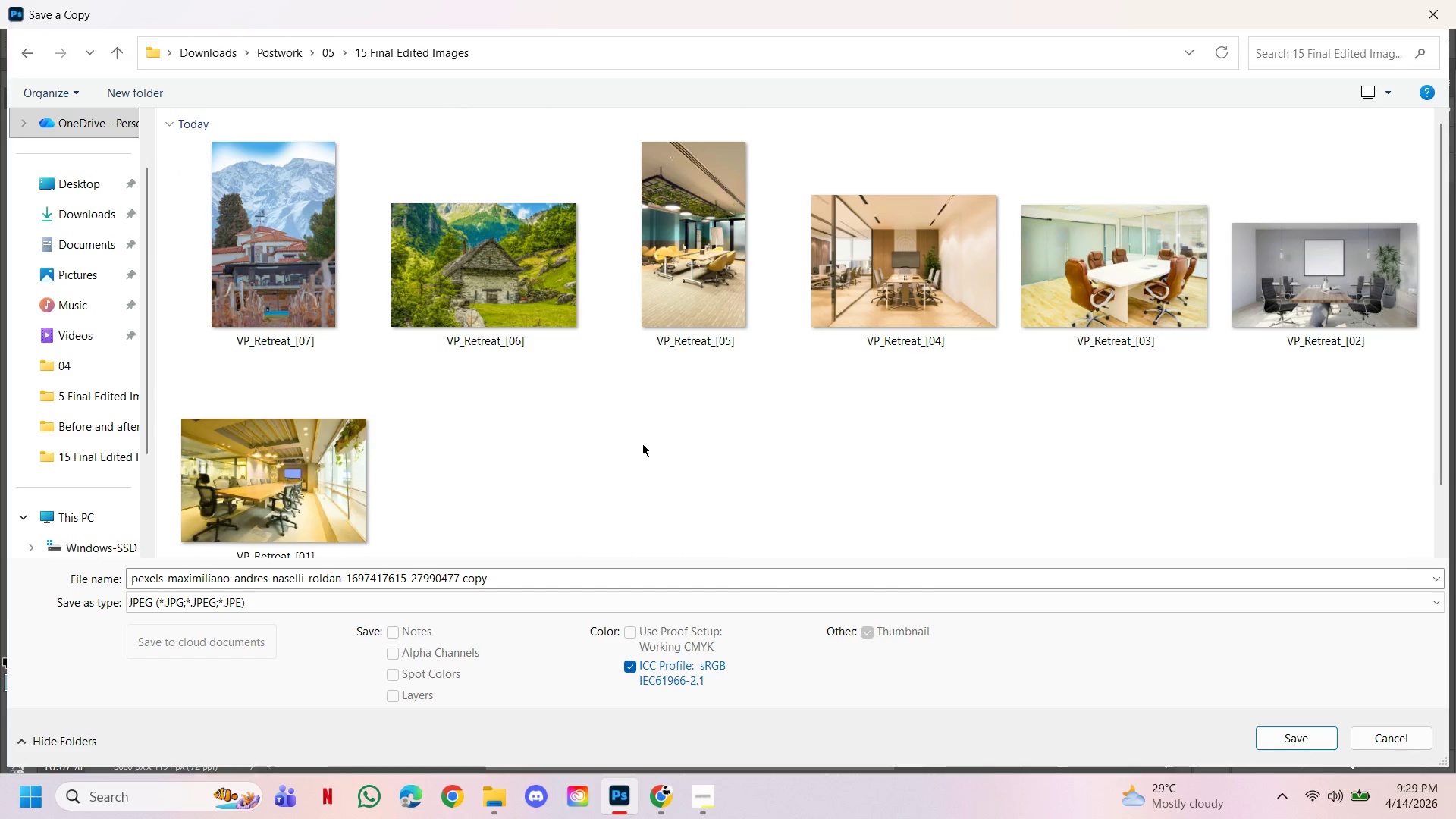 
scroll: coordinate [642, 444], scroll_direction: down, amount: 2.0
 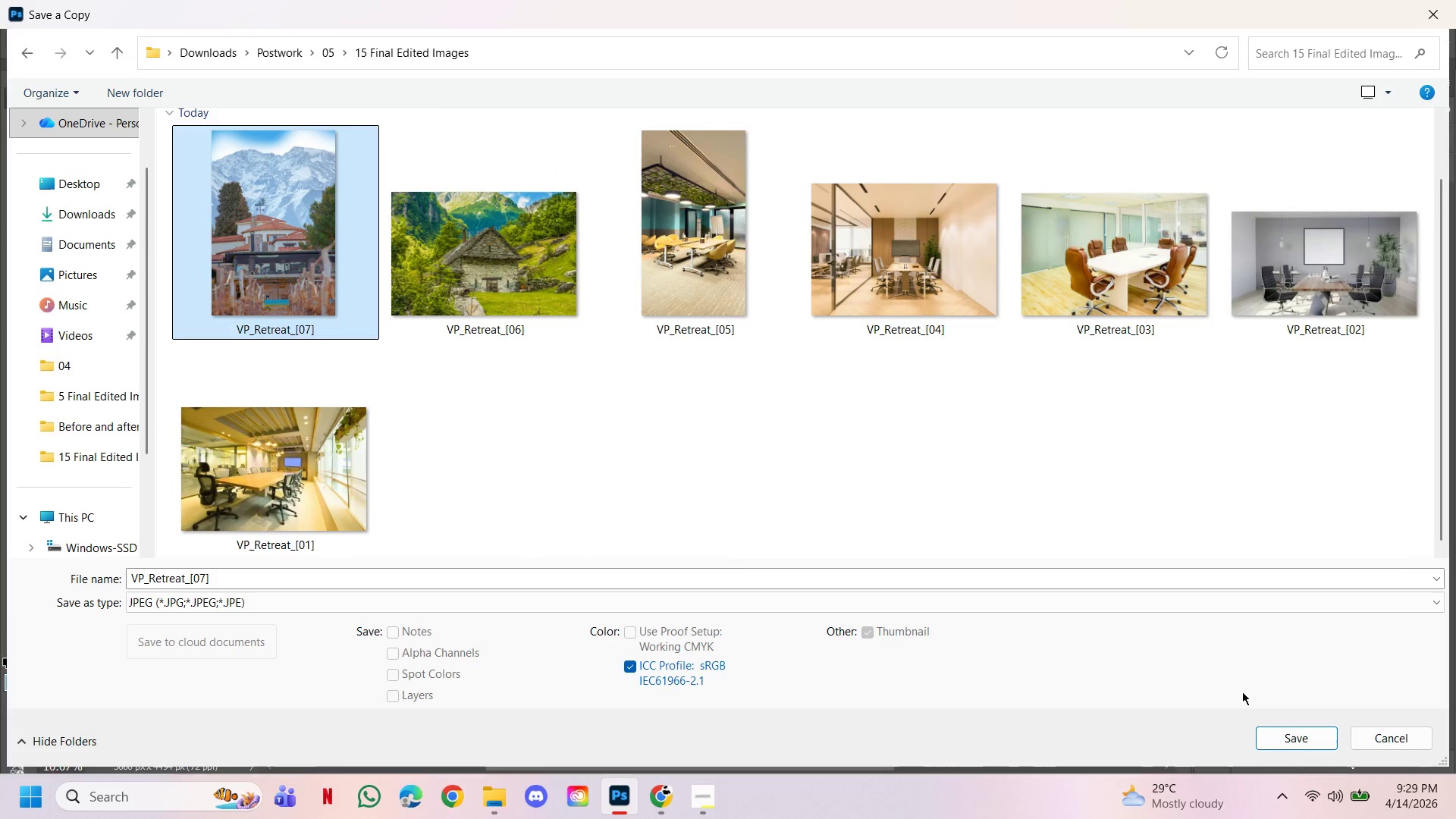 
left_click([1316, 739])
 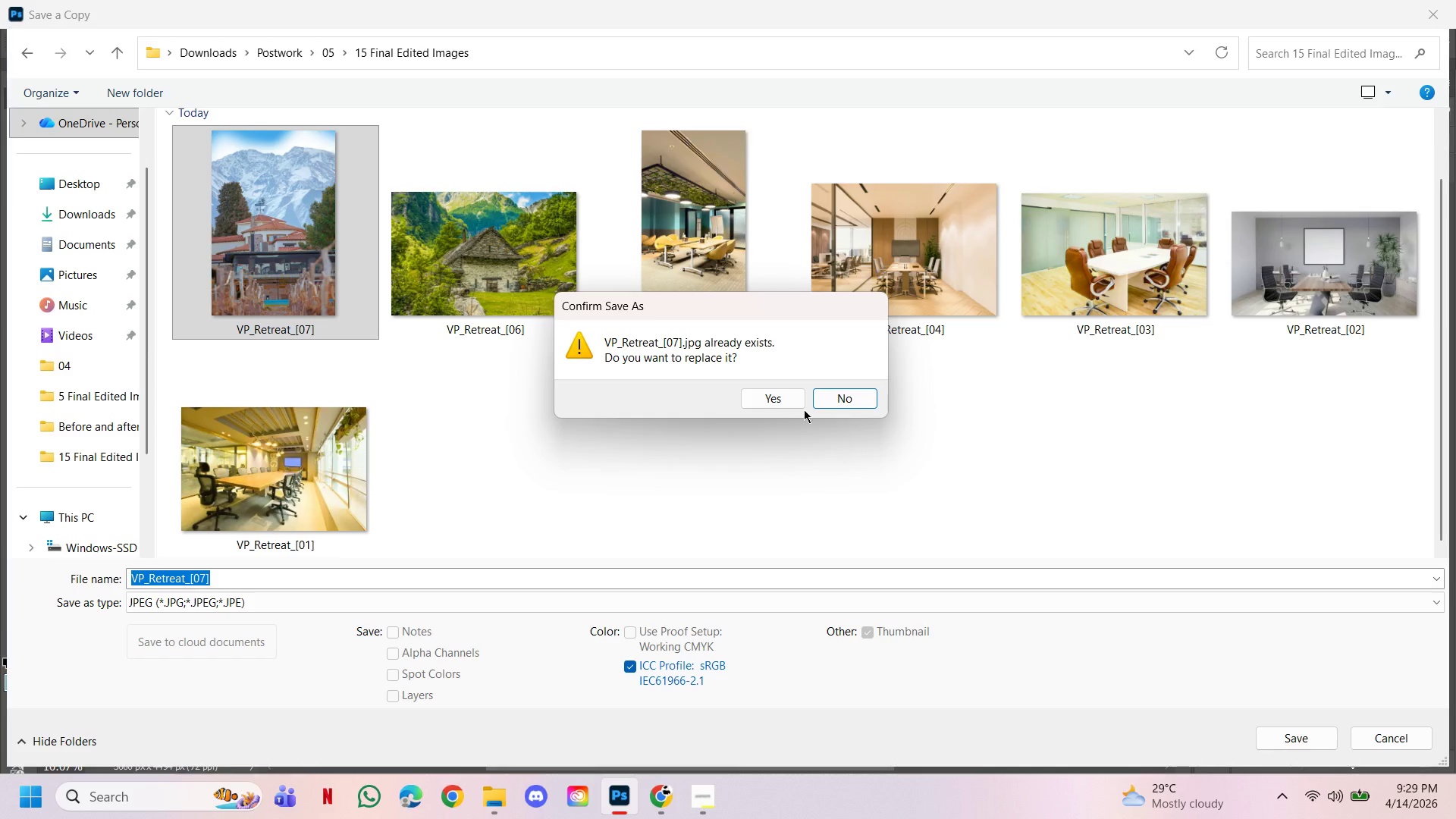 
left_click([786, 397])
 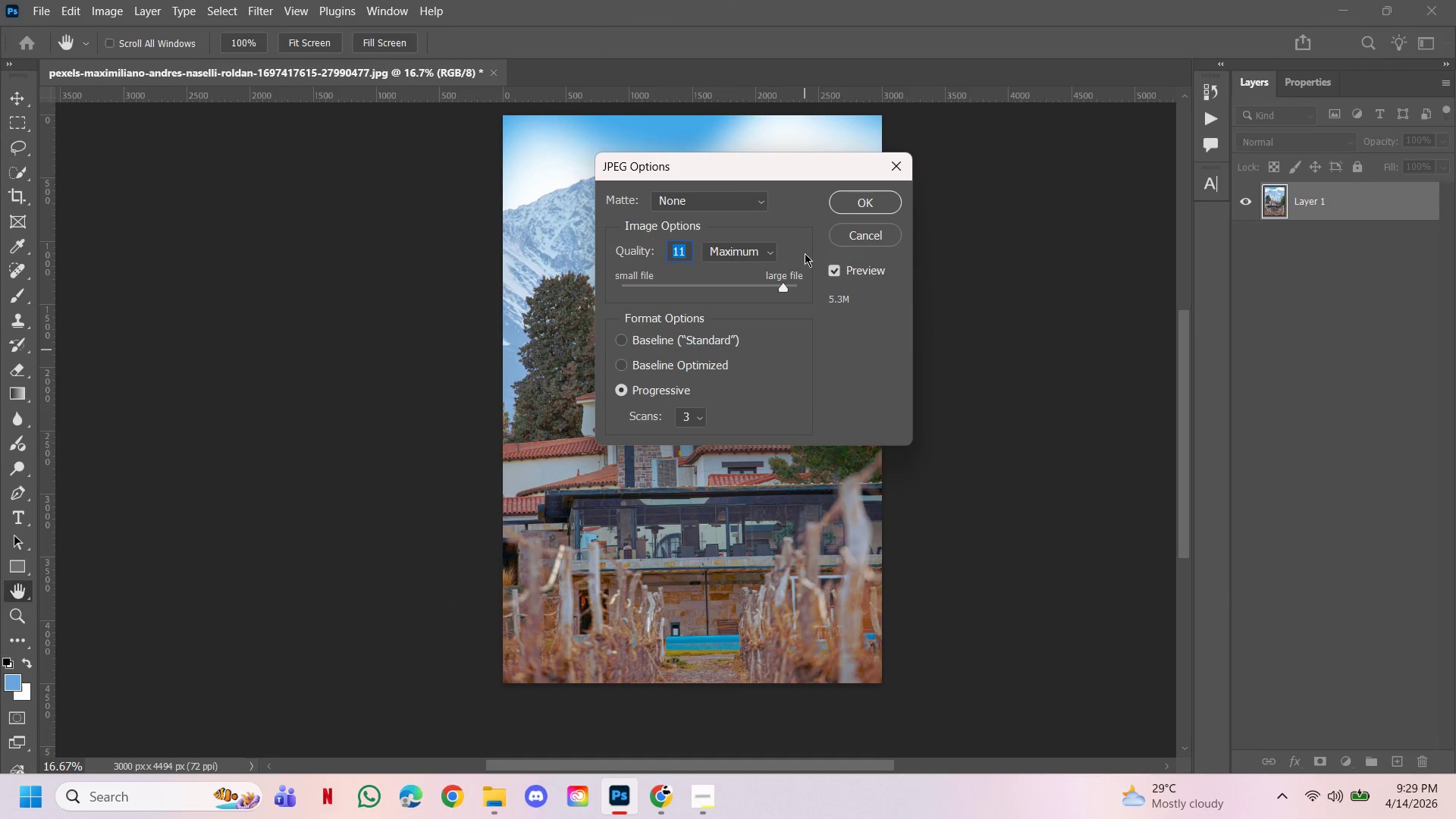 
left_click([875, 201])
 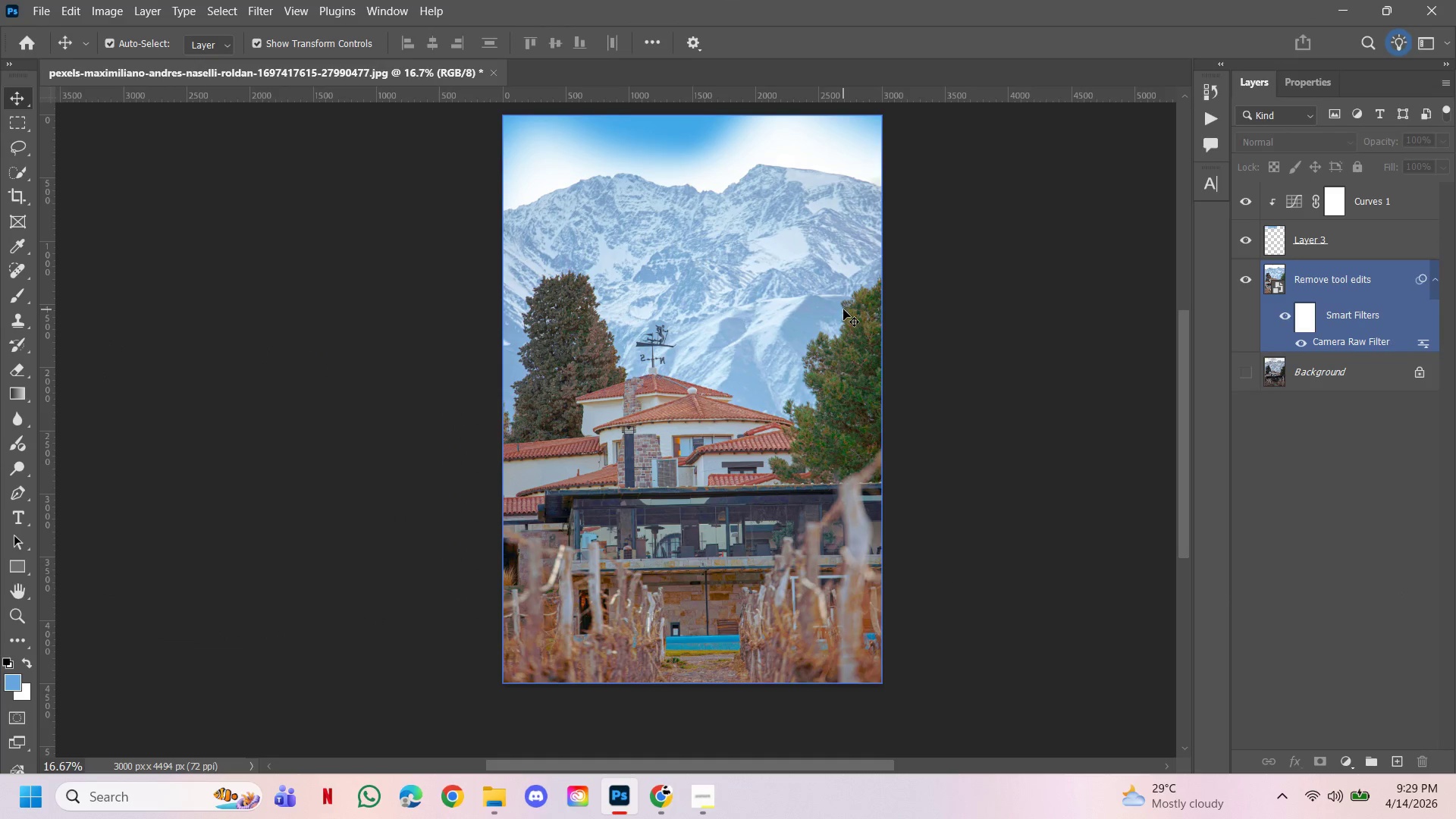 
wait(9.89)
 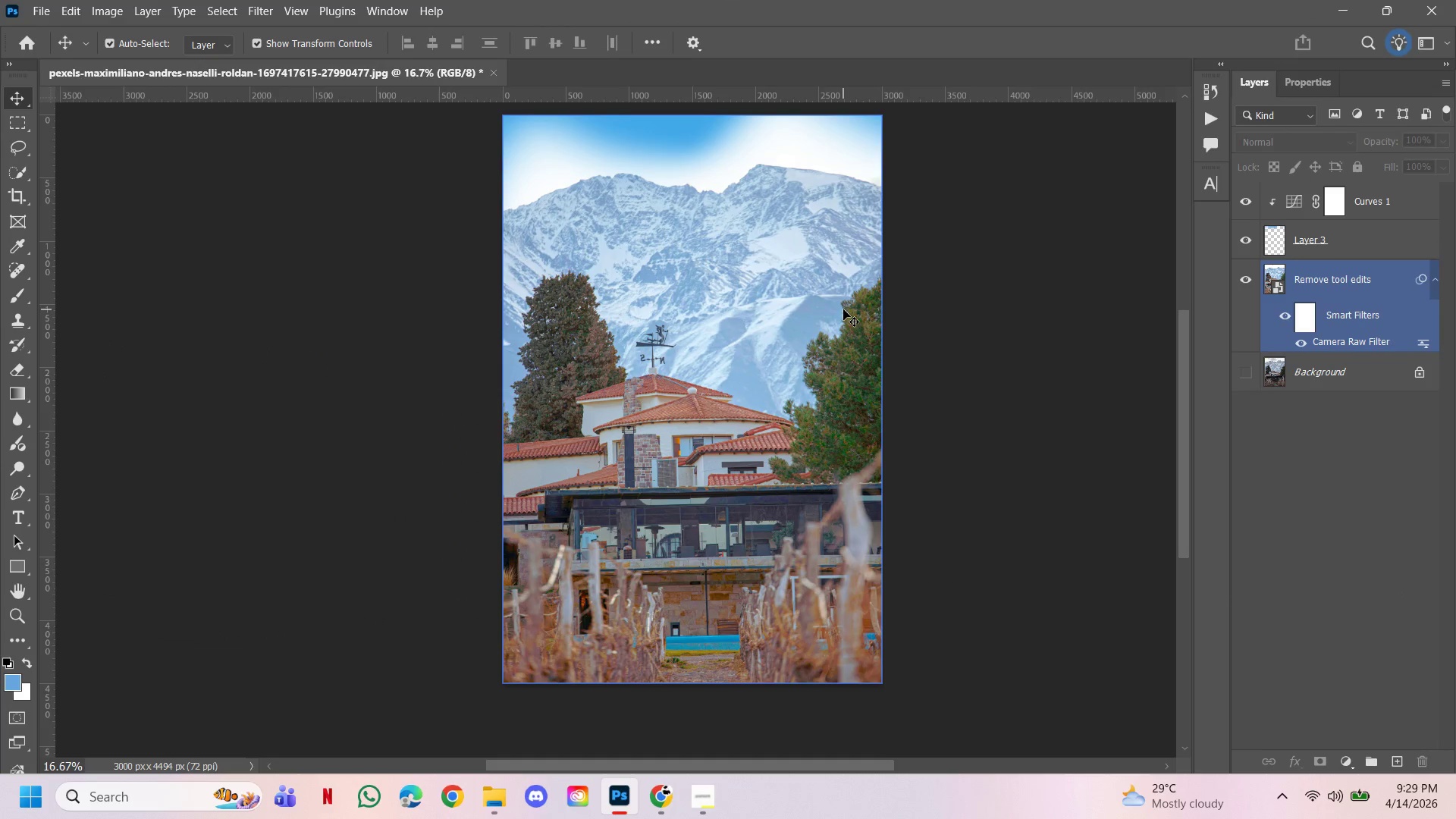 
left_click([939, 342])
 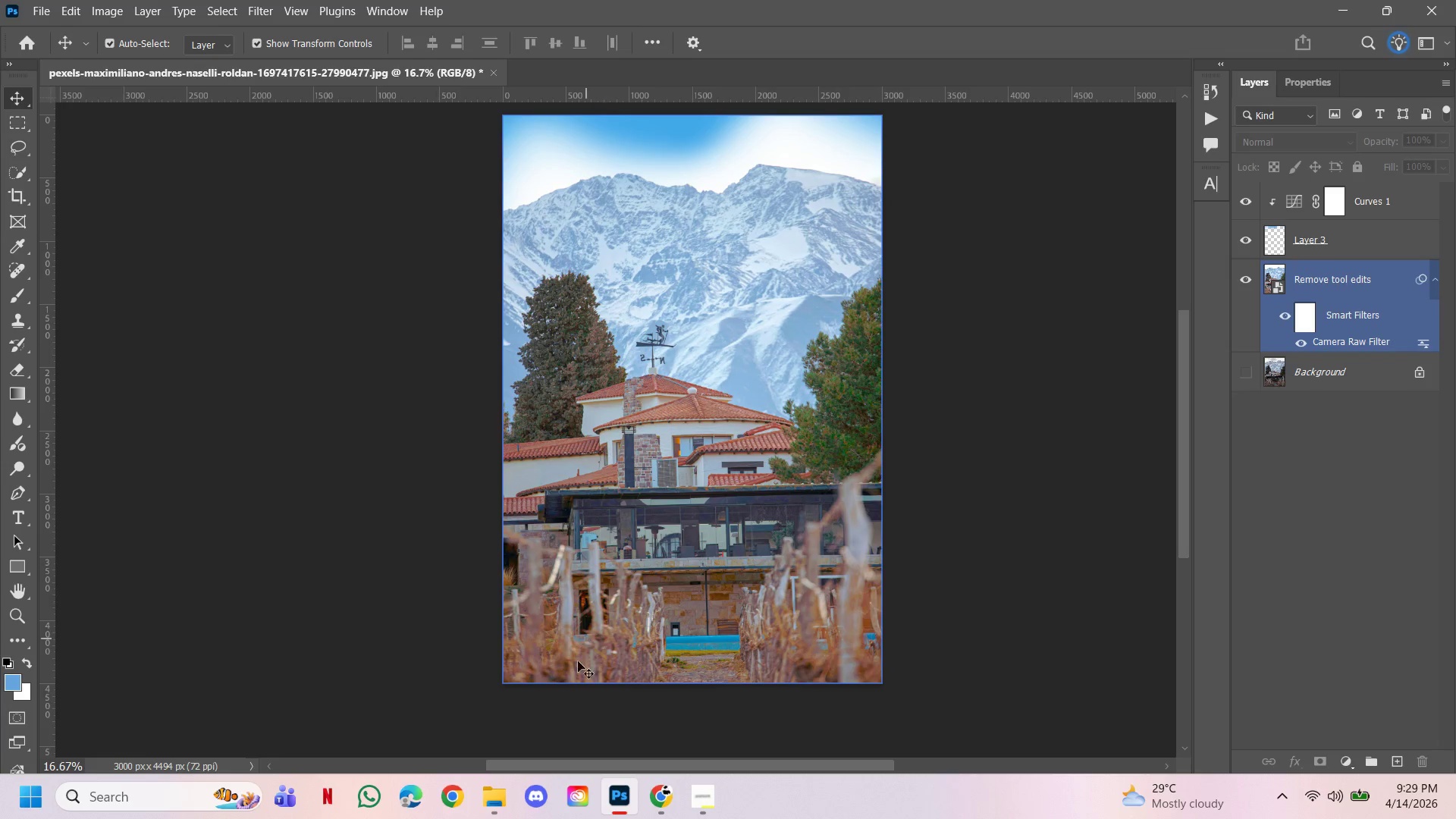 
left_click([499, 795])
 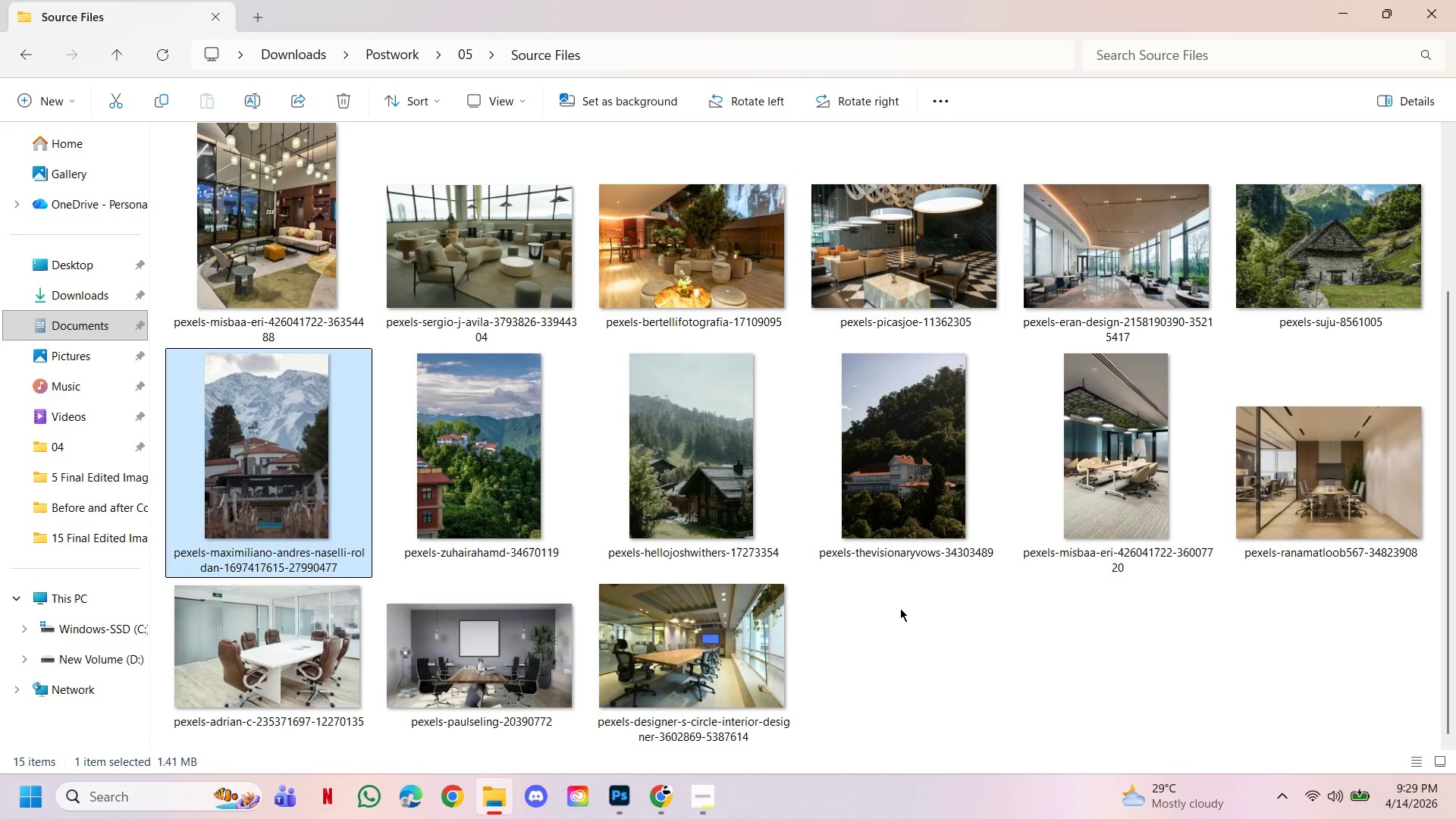 
left_click([519, 479])
 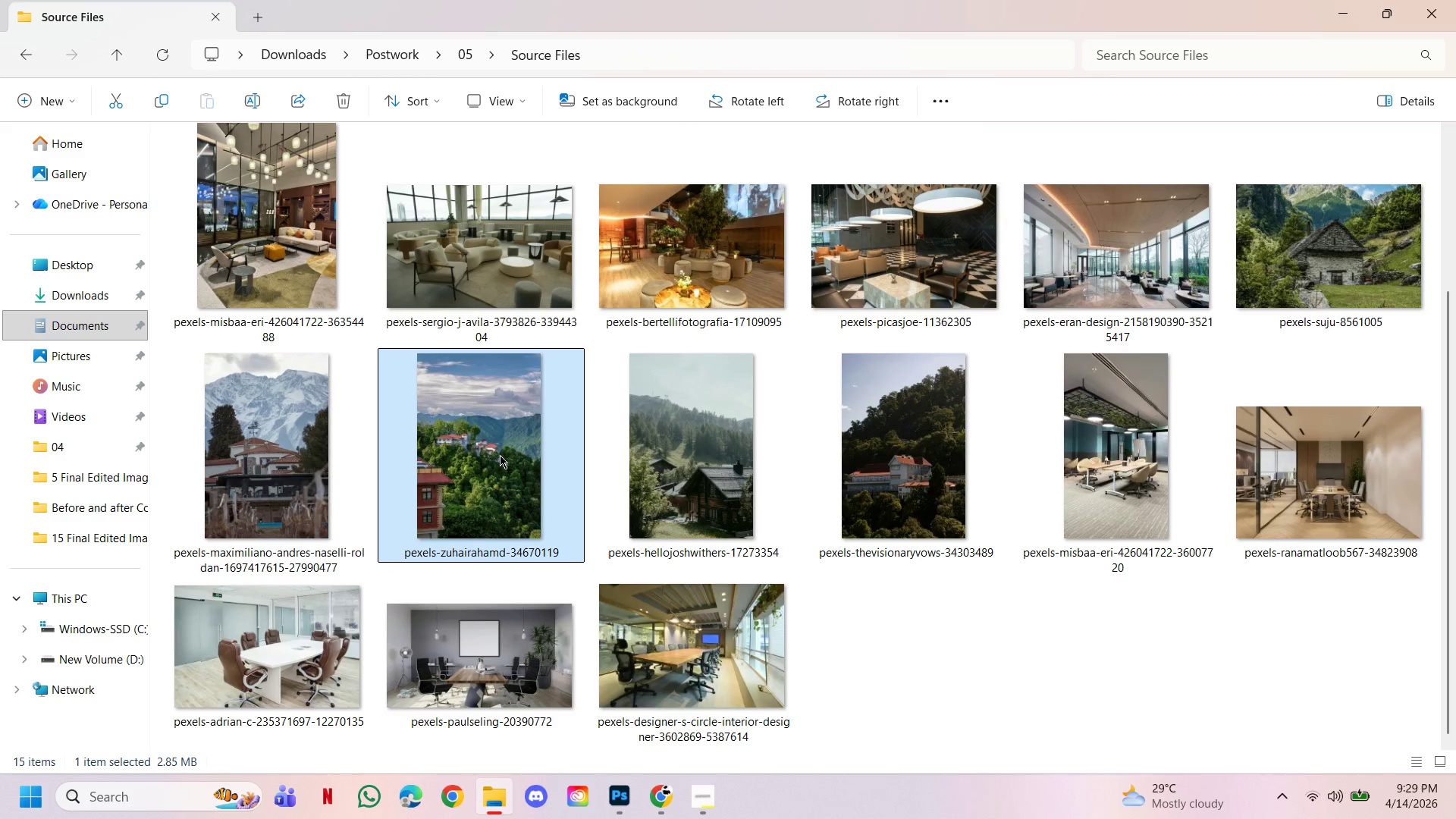 
left_click_drag(start_coordinate=[500, 455], to_coordinate=[1105, 76])
 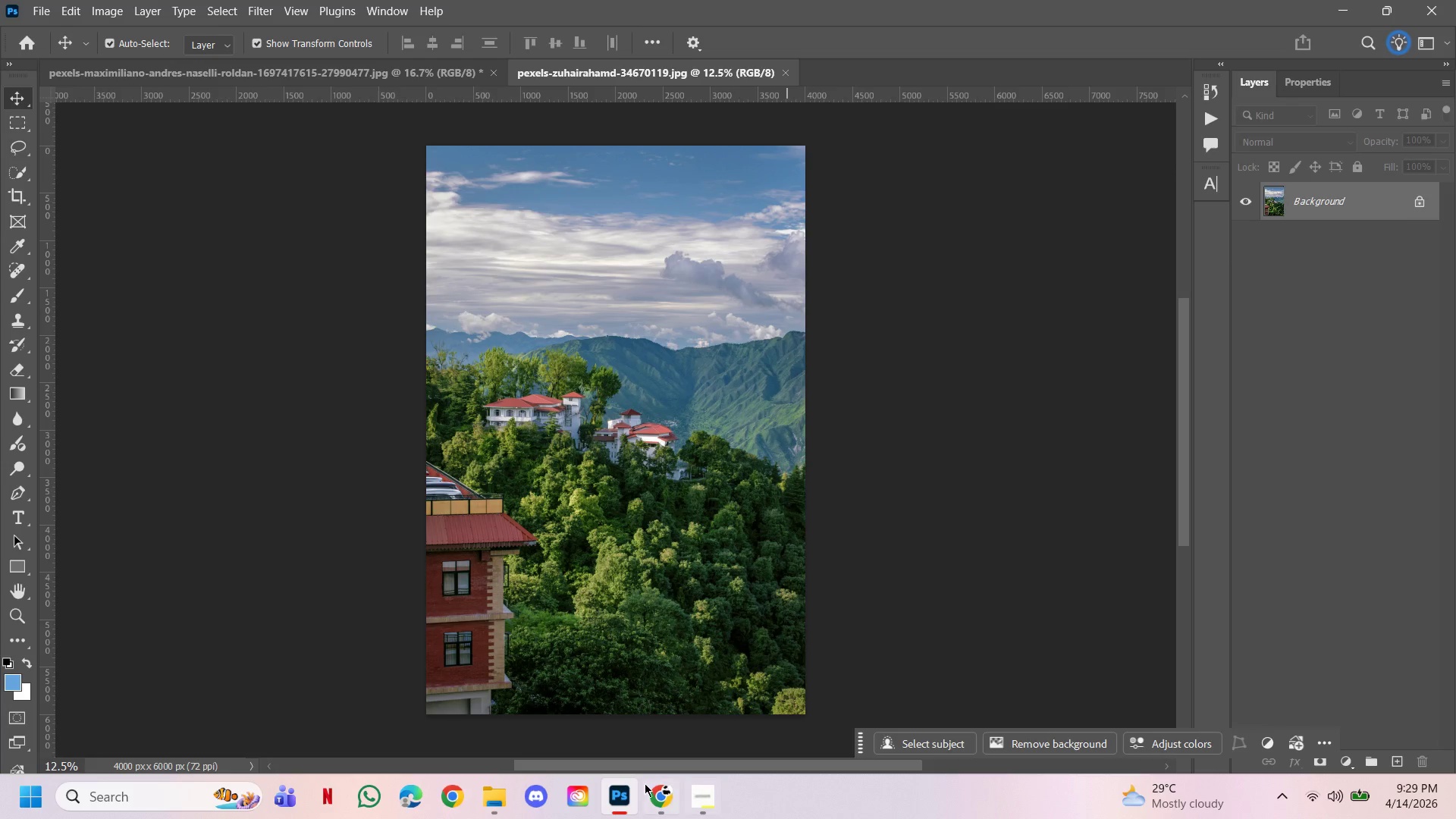 
wait(5.05)
 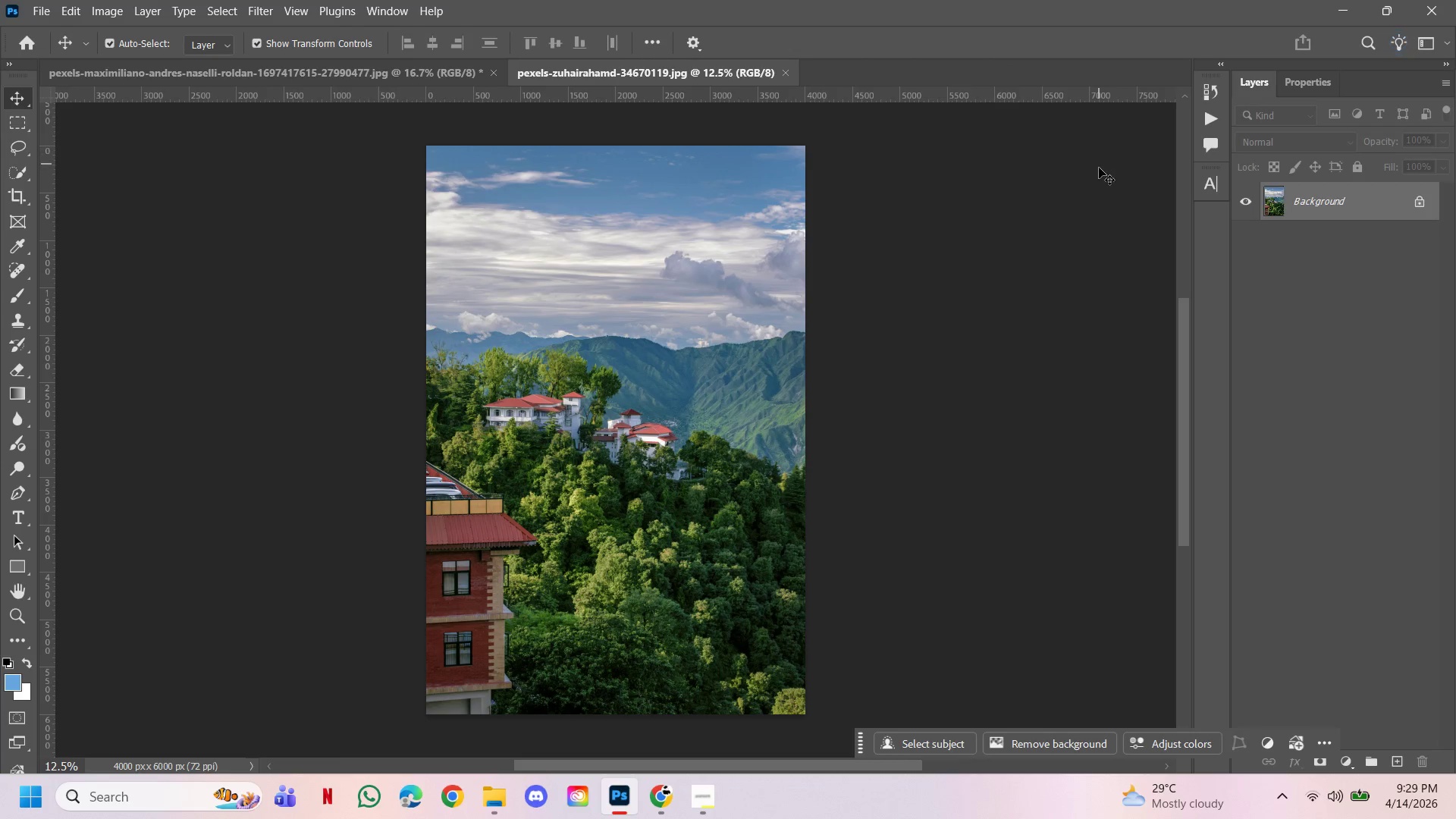 
left_click([498, 792])
 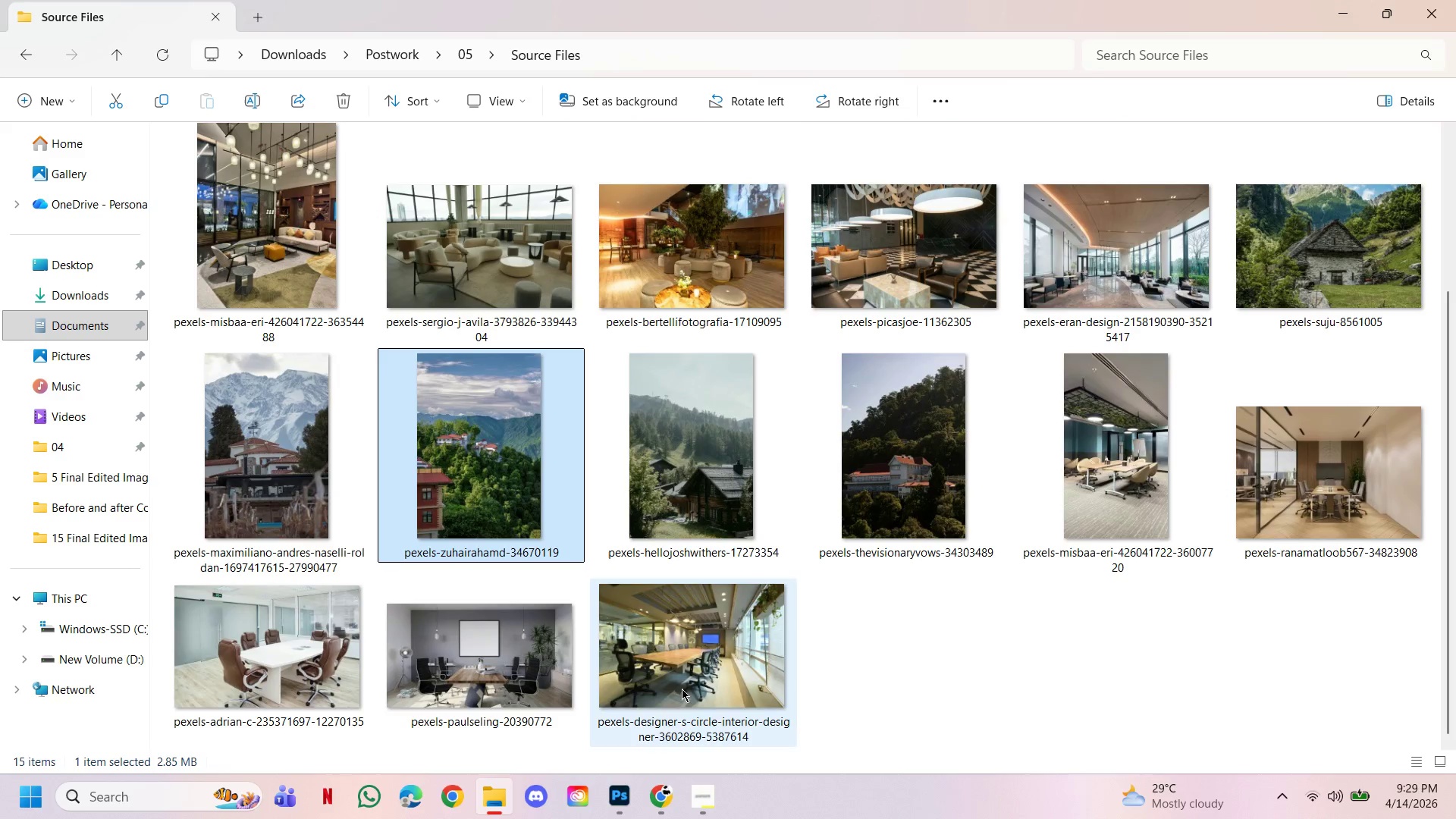 
mouse_move([1250, 419])
 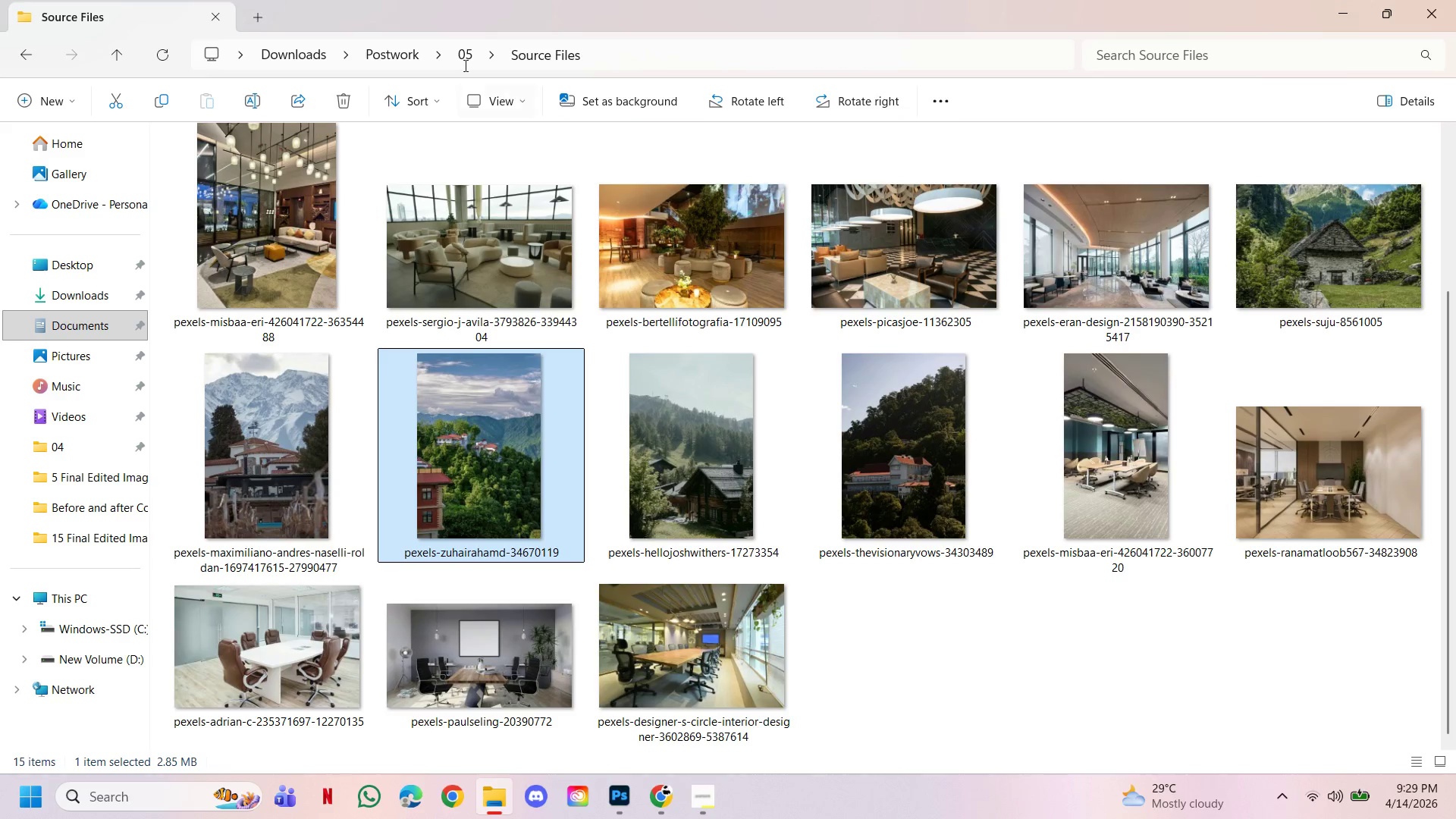 
left_click([465, 63])
 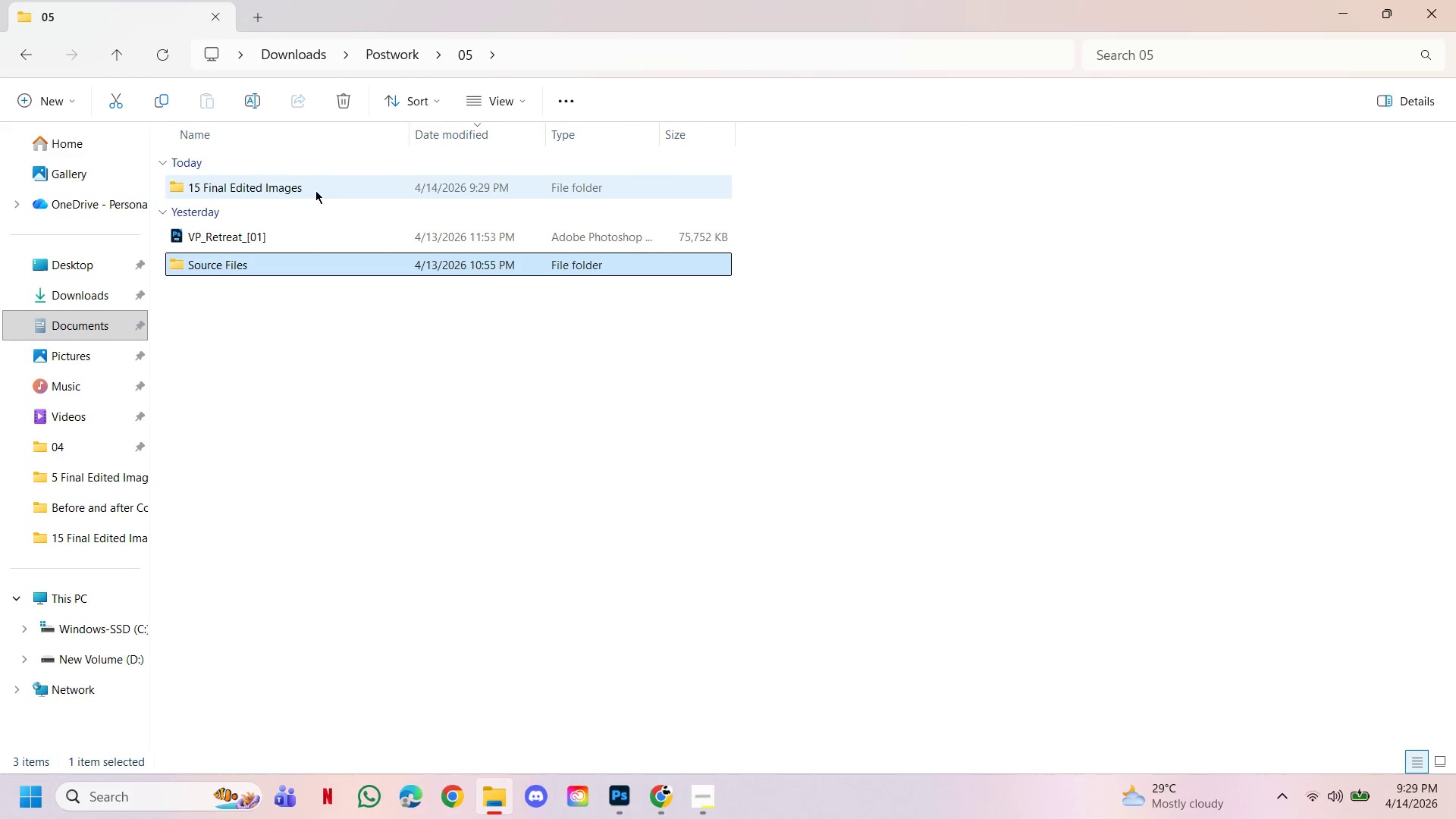 
double_click([312, 196])
 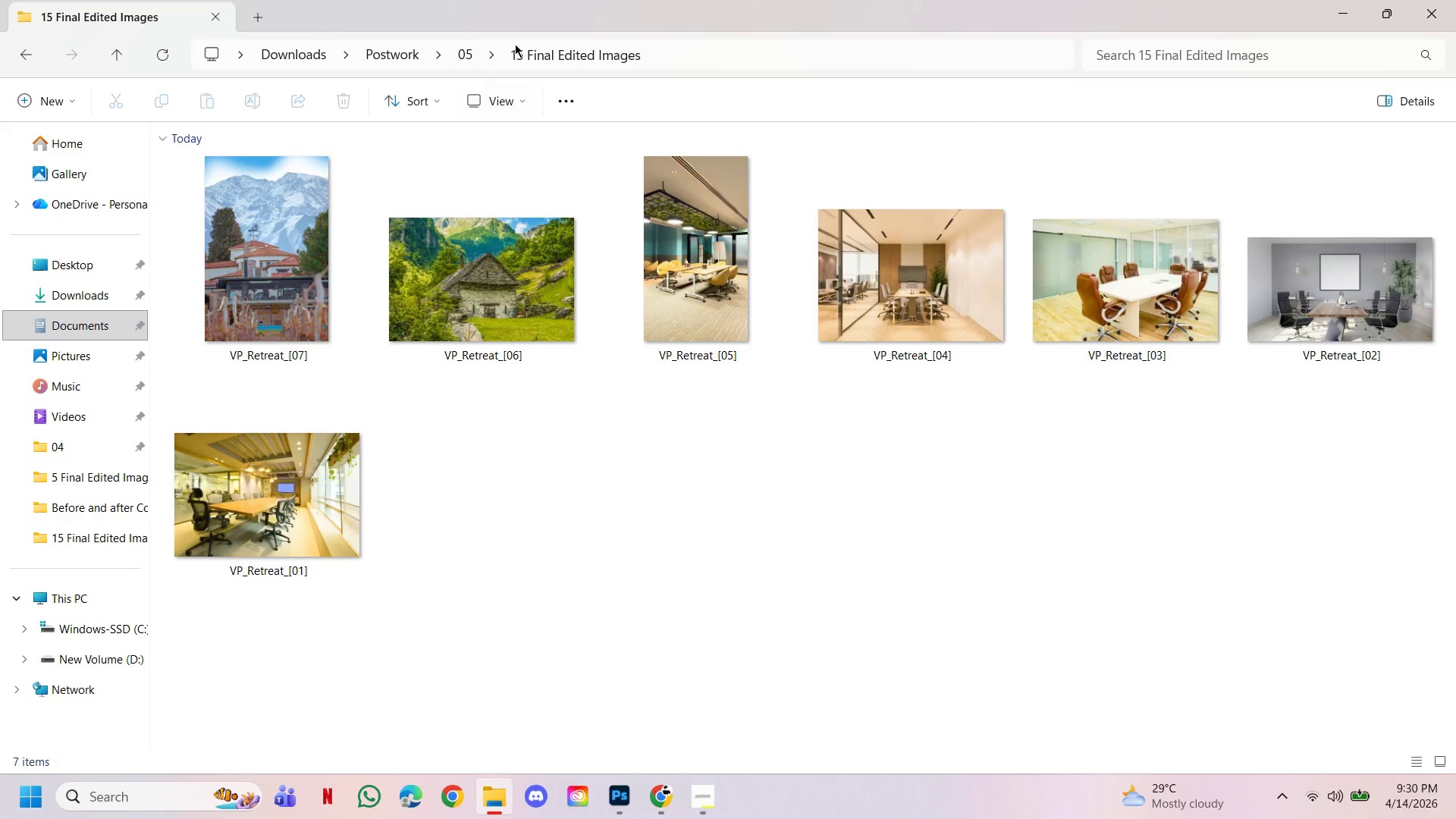 
left_click([460, 54])
 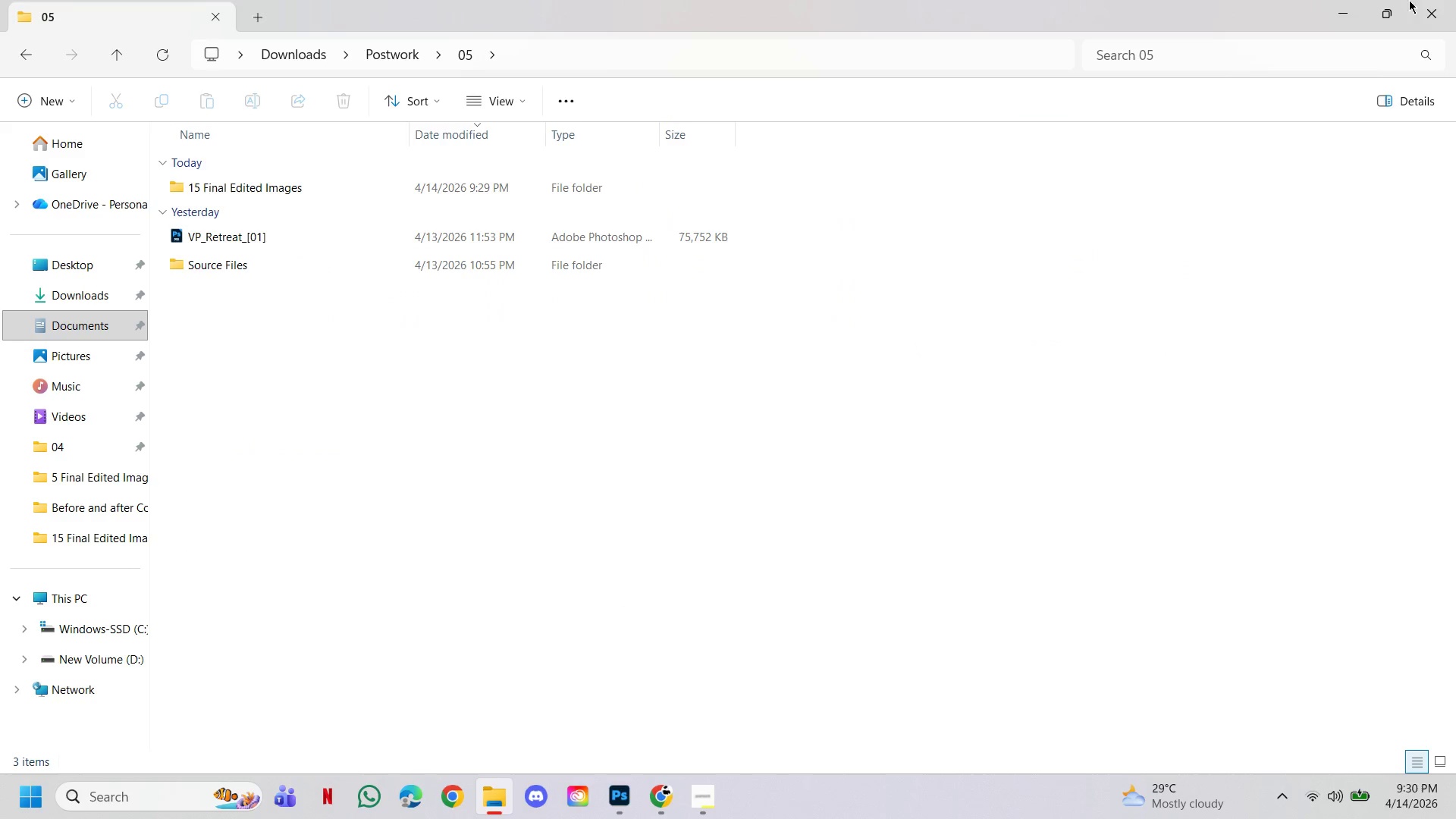 
left_click([692, 799])